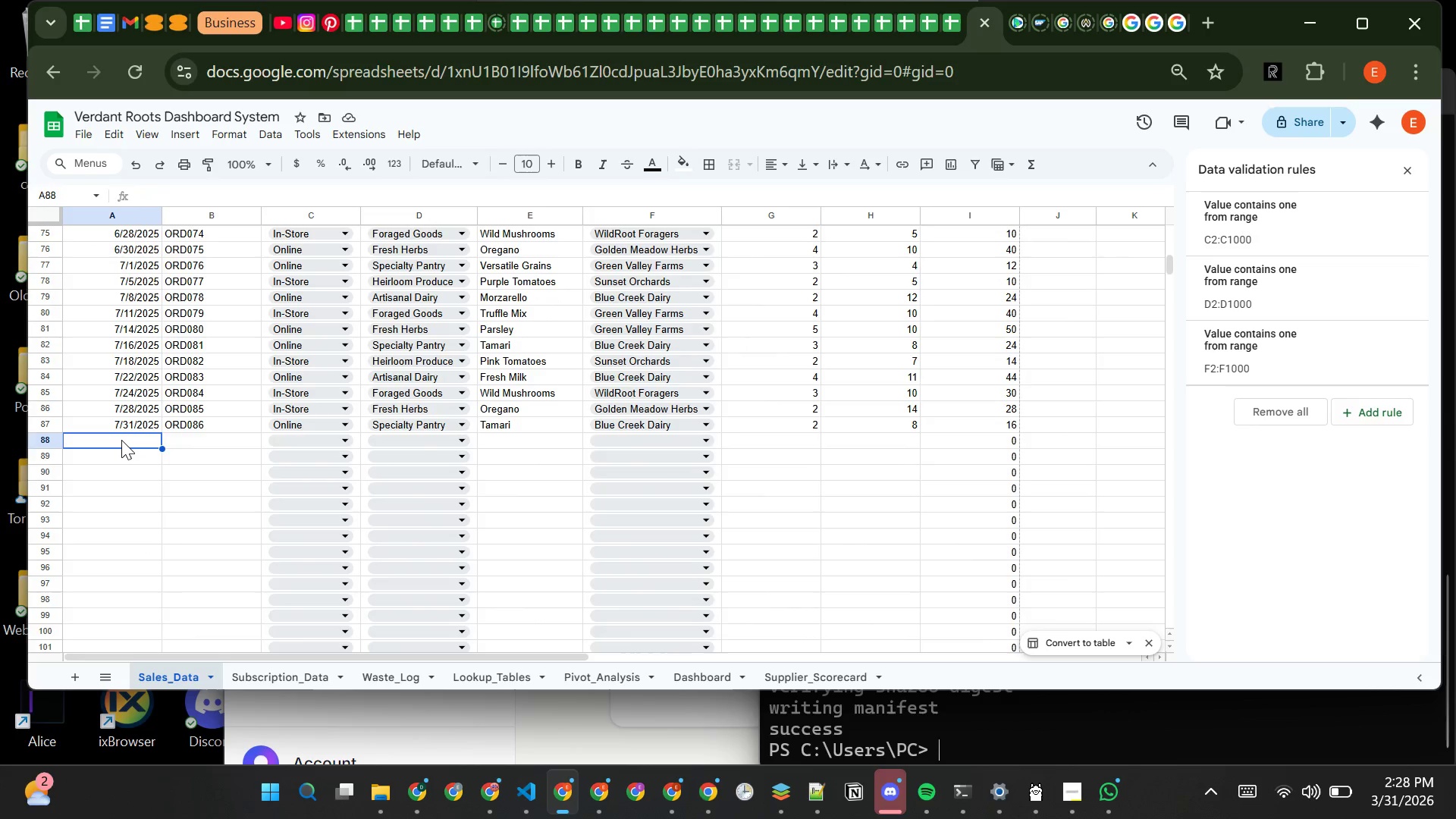 
key(Control+V)
 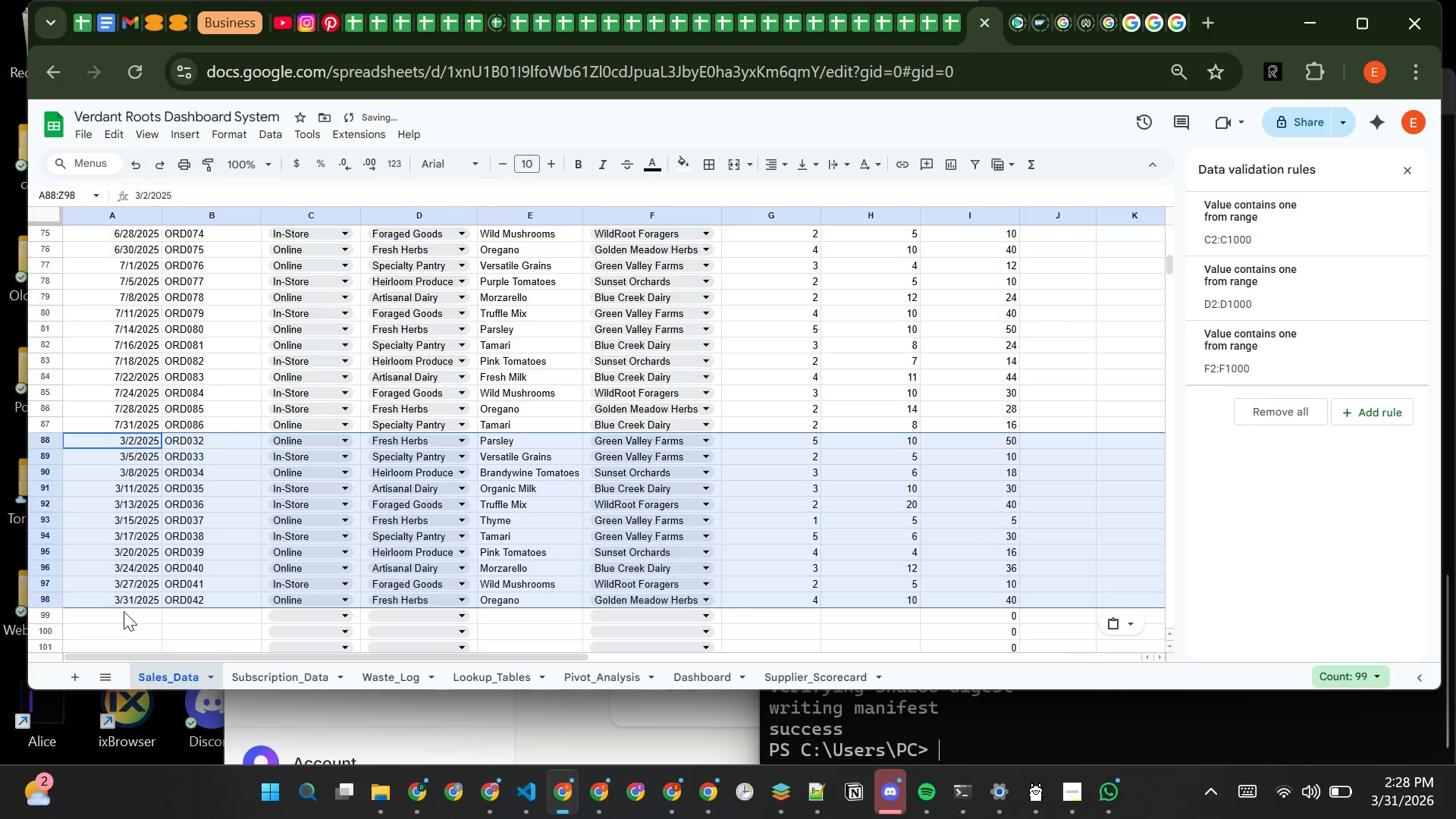 
left_click([124, 618])
 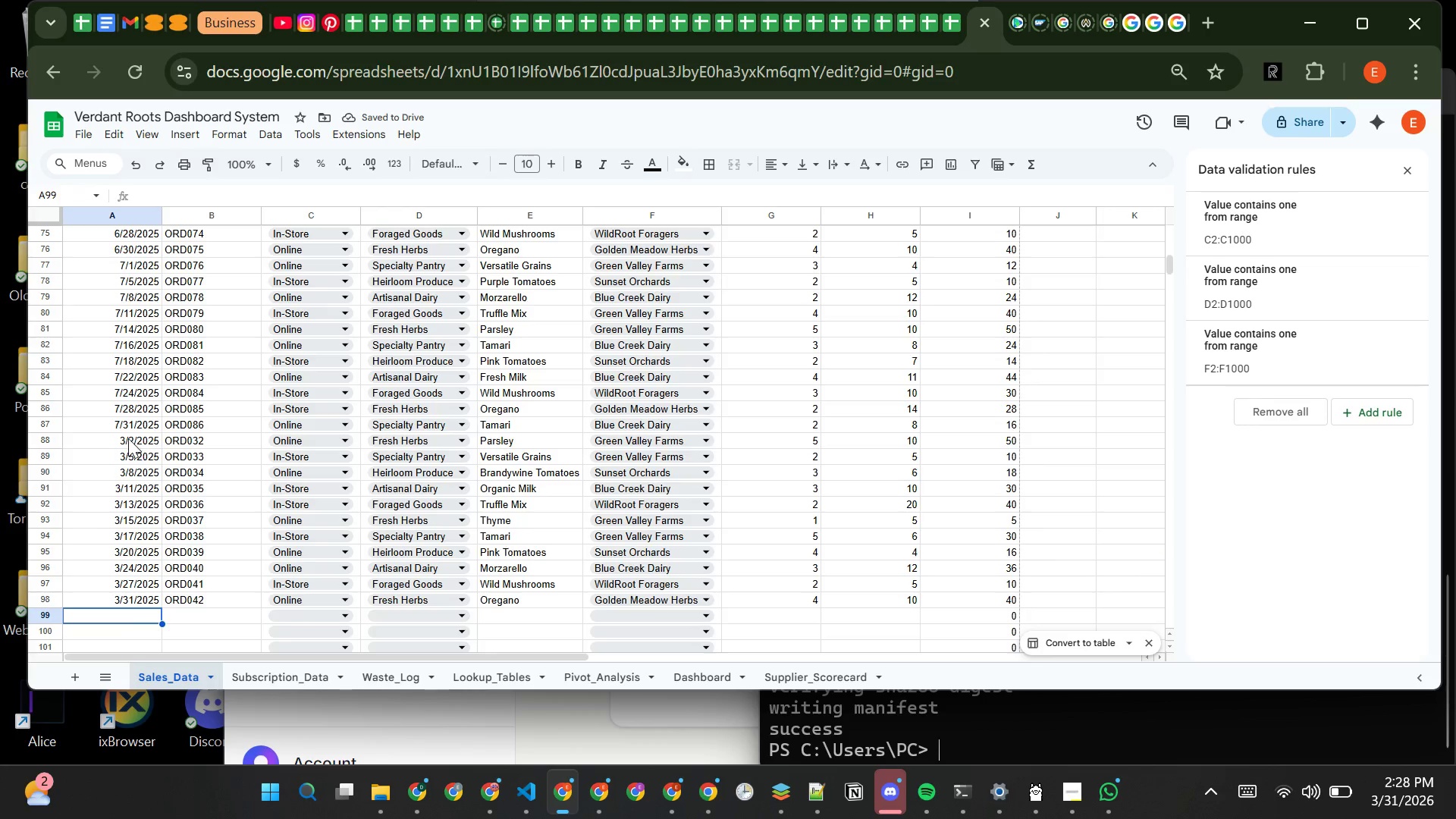 
left_click([128, 438])
 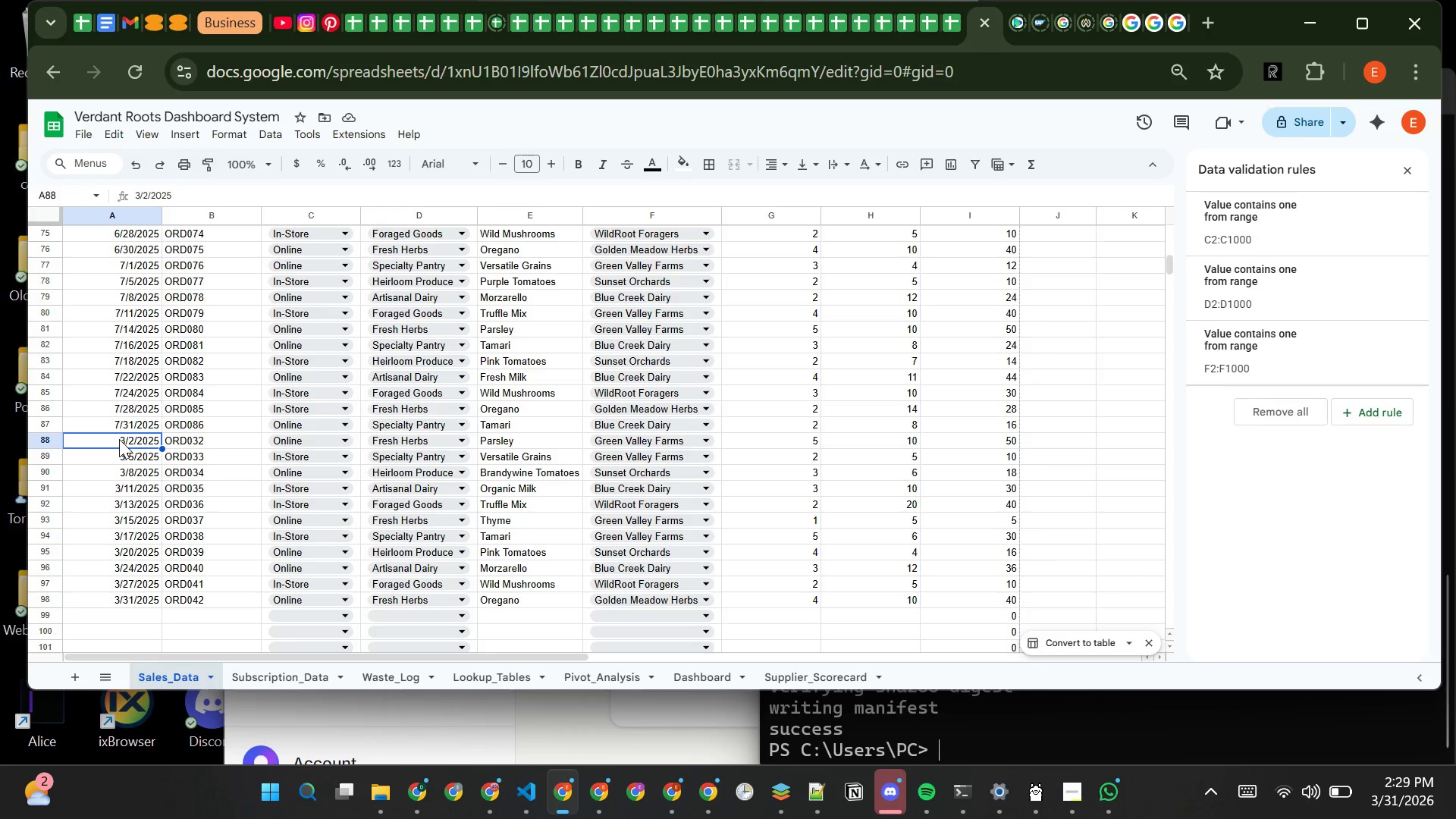 
type(8/2/2025)
 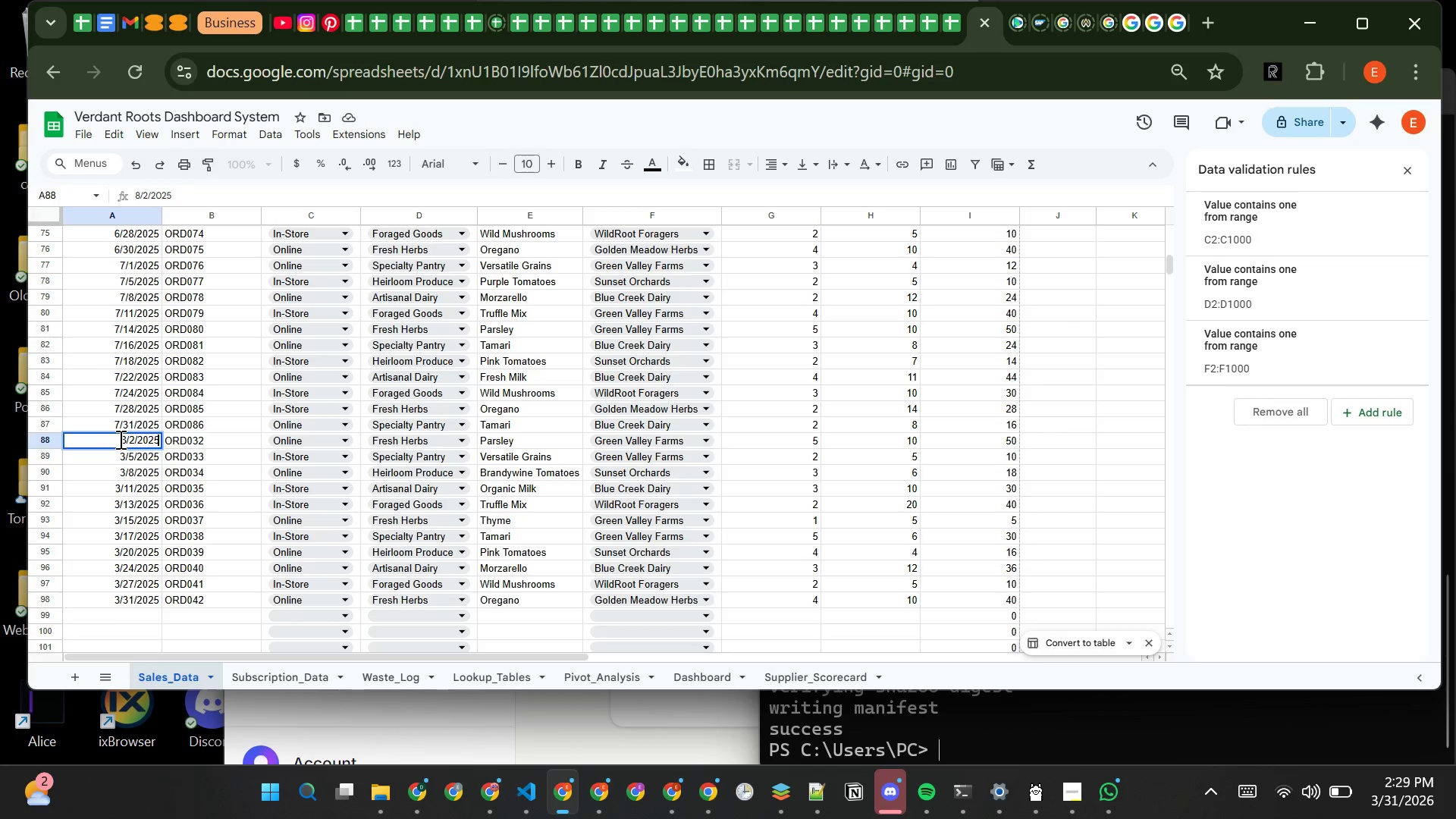 
key(Enter)
 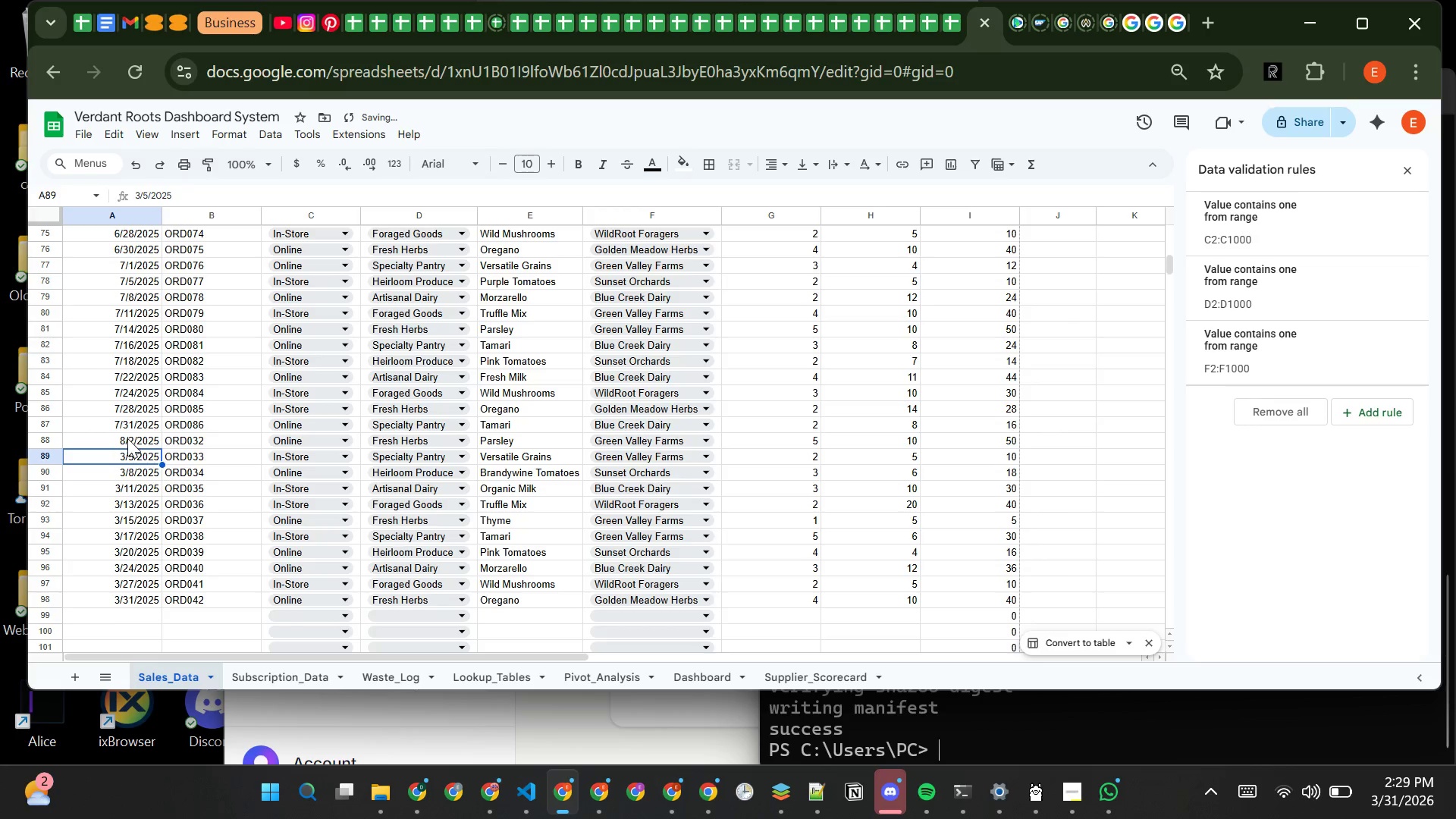 
left_click([129, 439])
 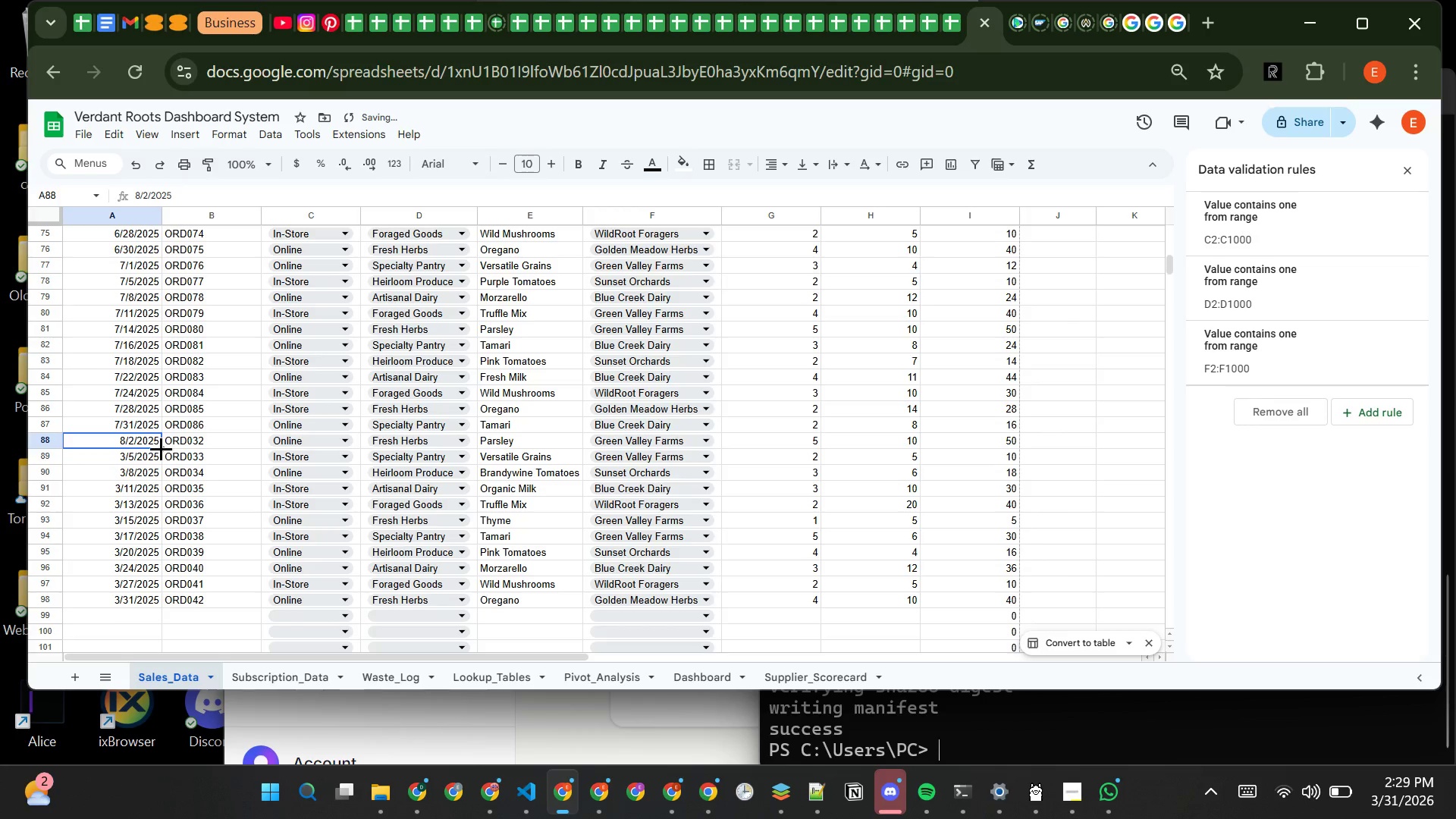 
left_click_drag(start_coordinate=[161, 448], to_coordinate=[155, 602])
 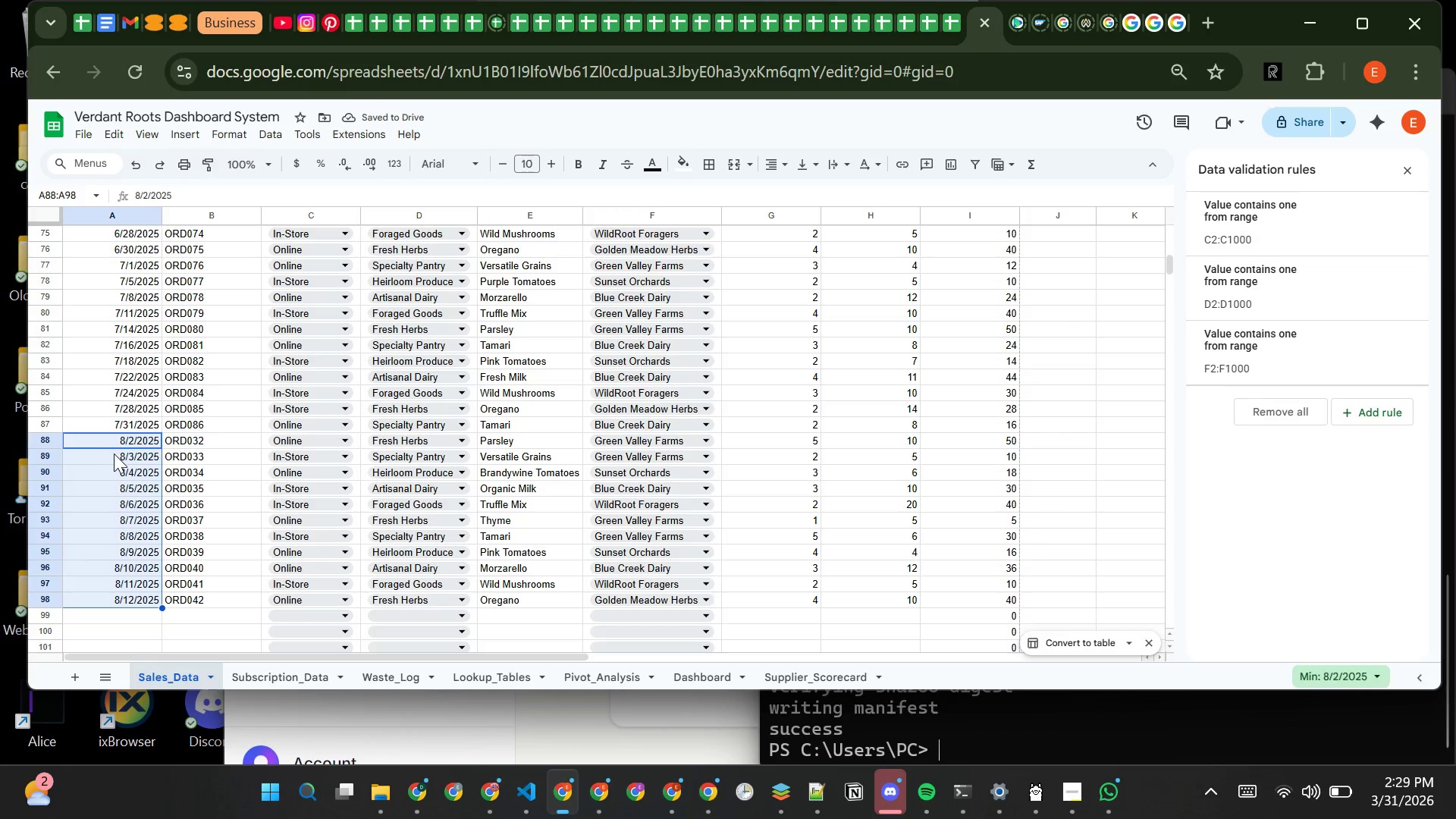 
double_click([115, 458])
 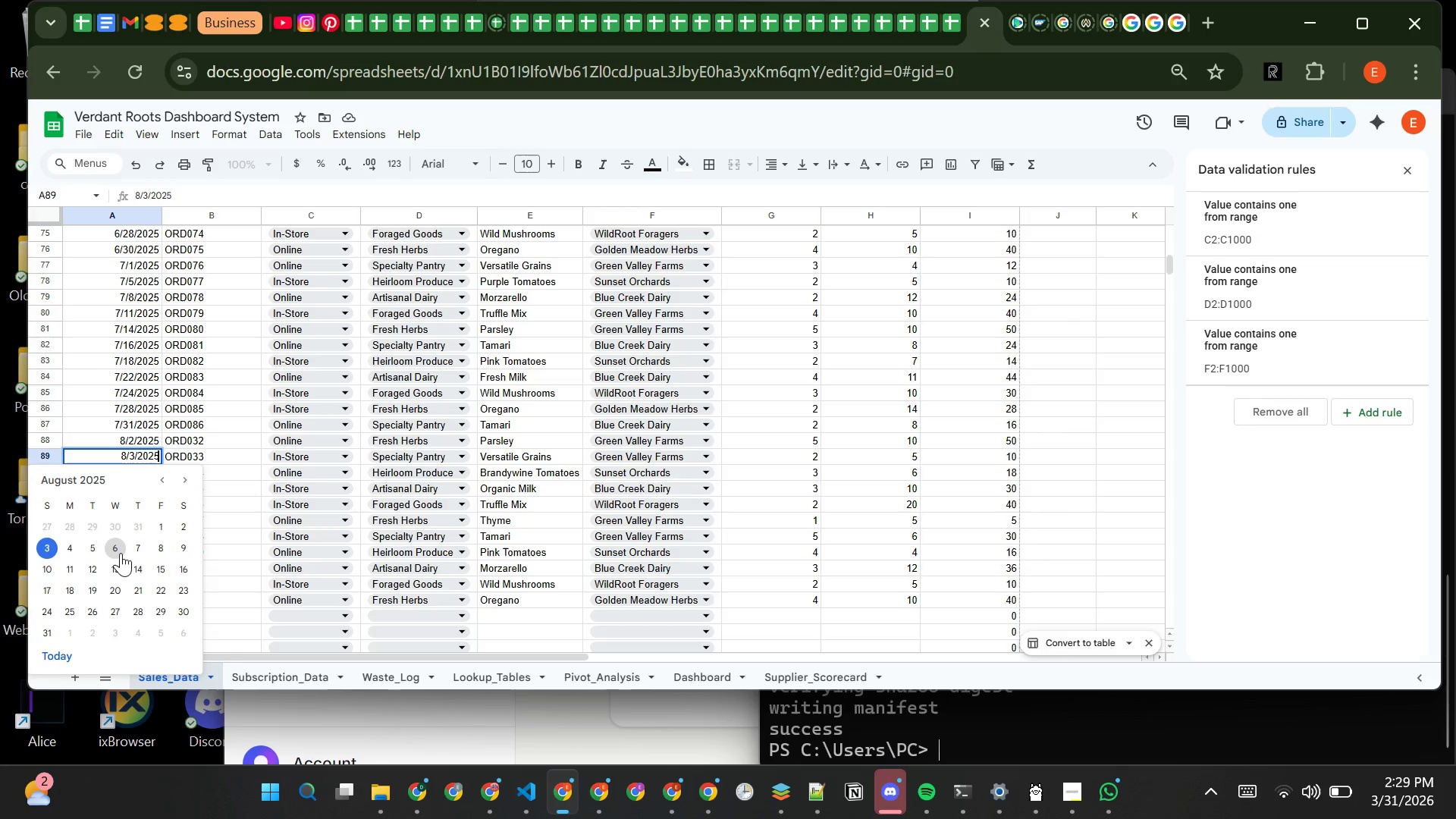 
left_click([121, 553])
 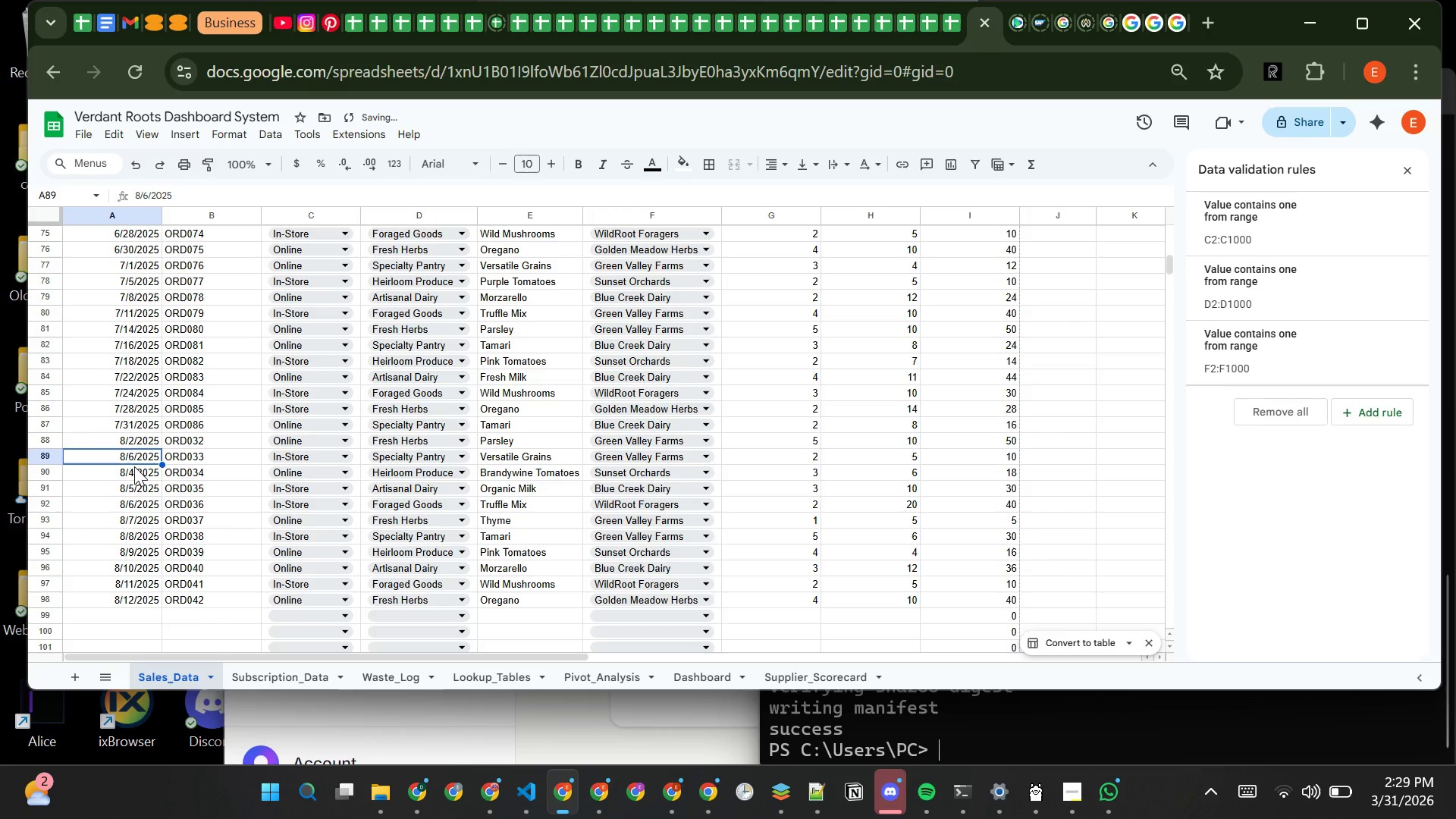 
double_click([134, 466])
 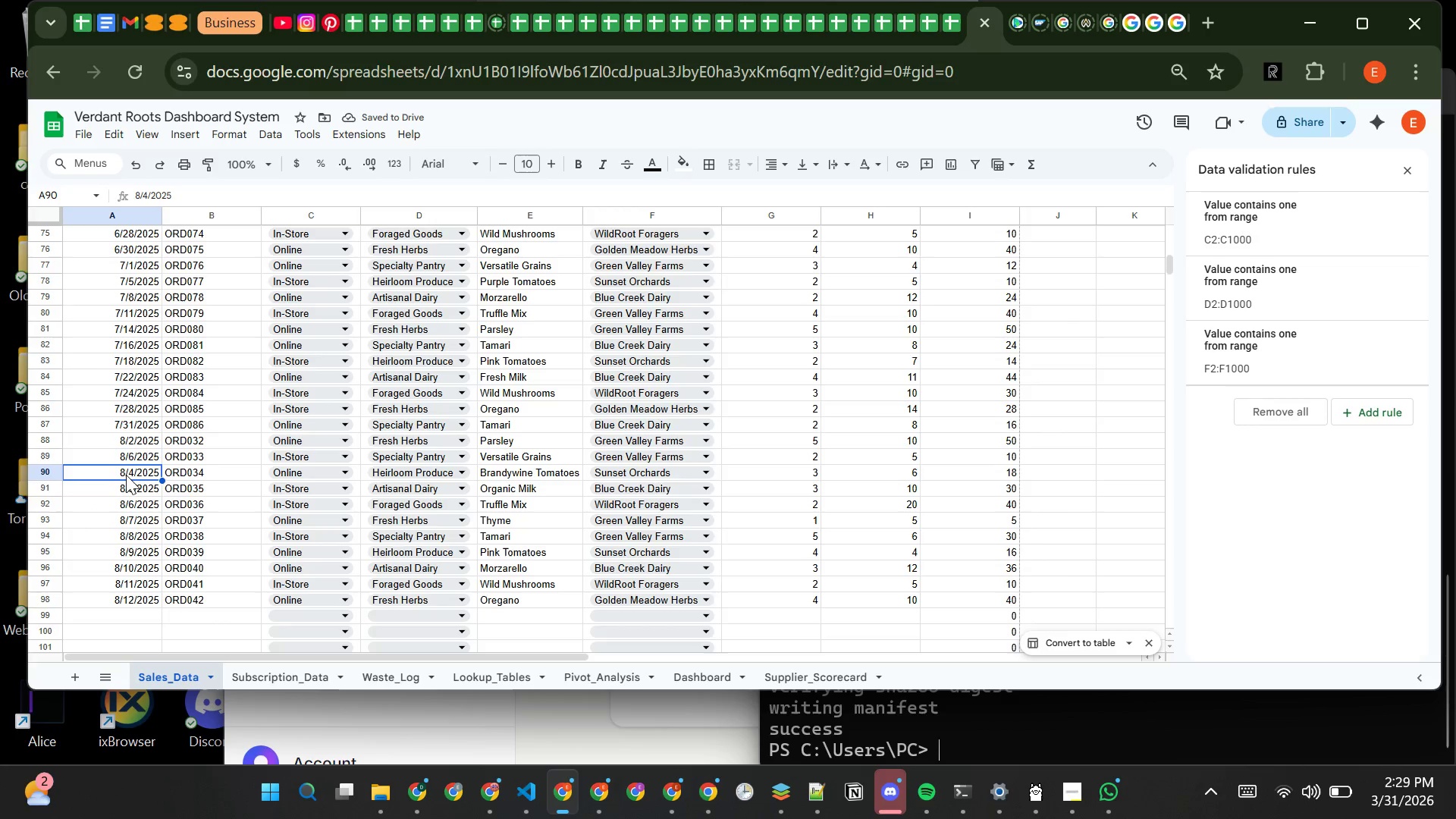 
double_click([126, 475])
 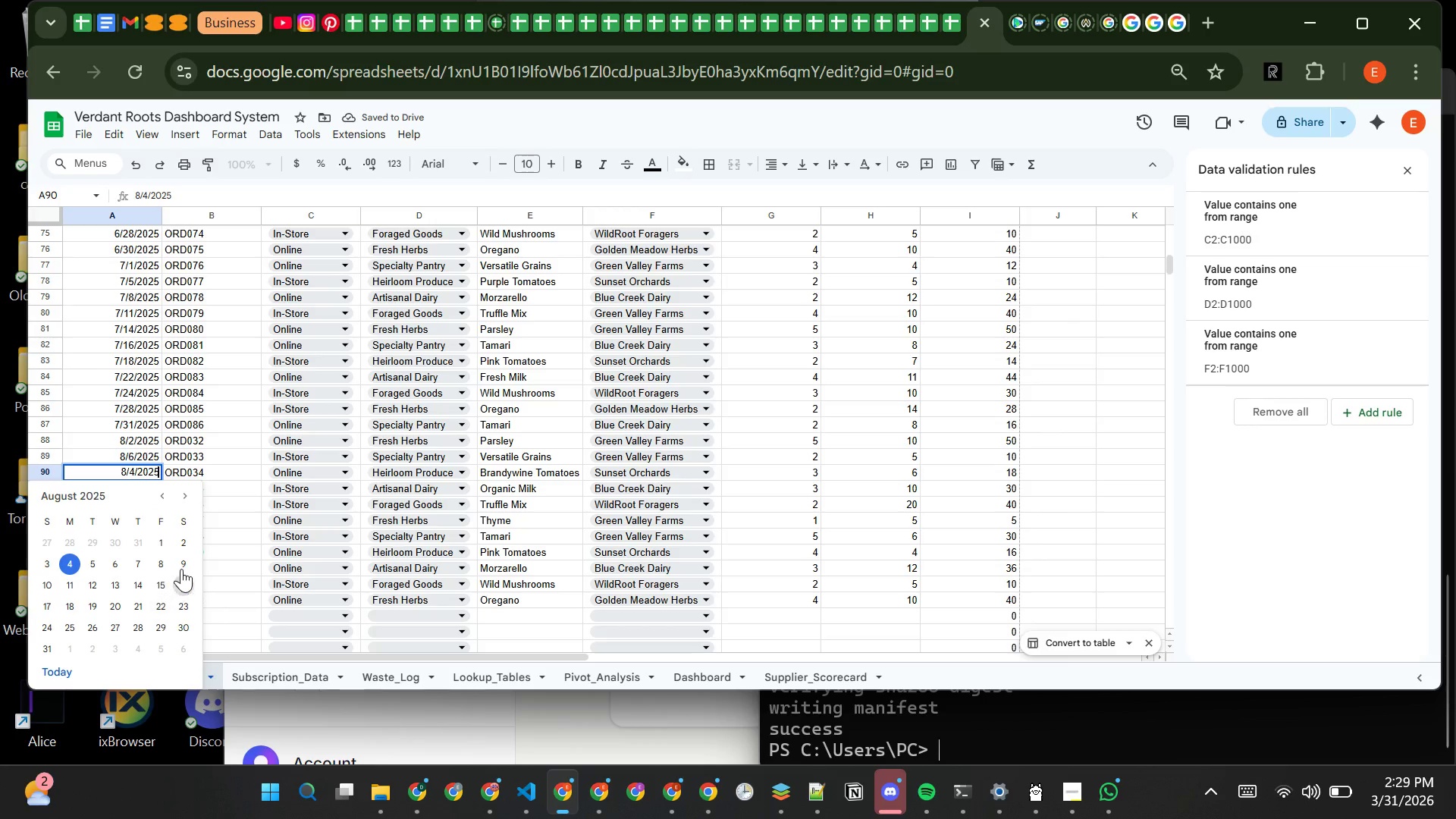 
left_click([184, 563])
 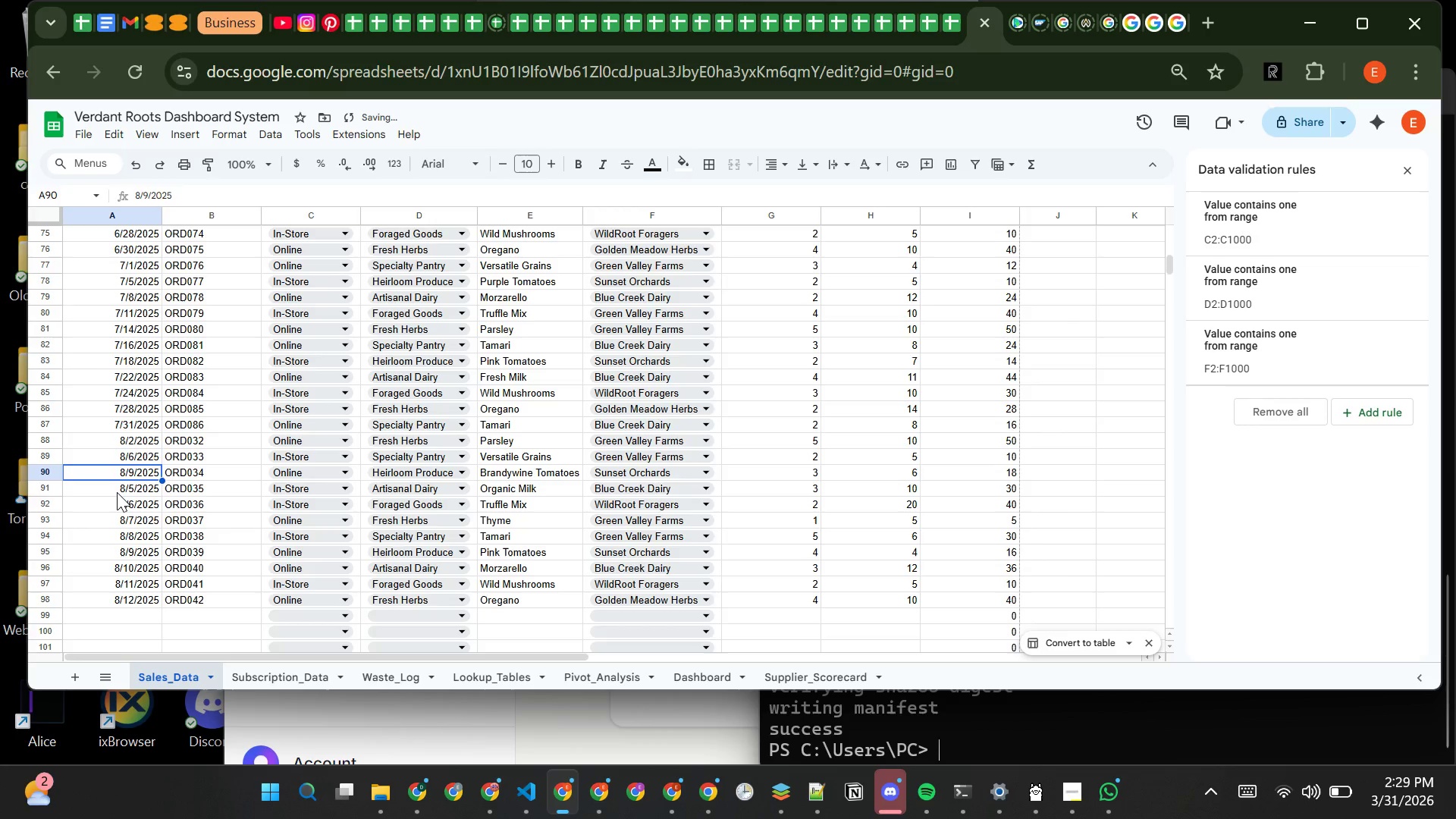 
double_click([117, 492])
 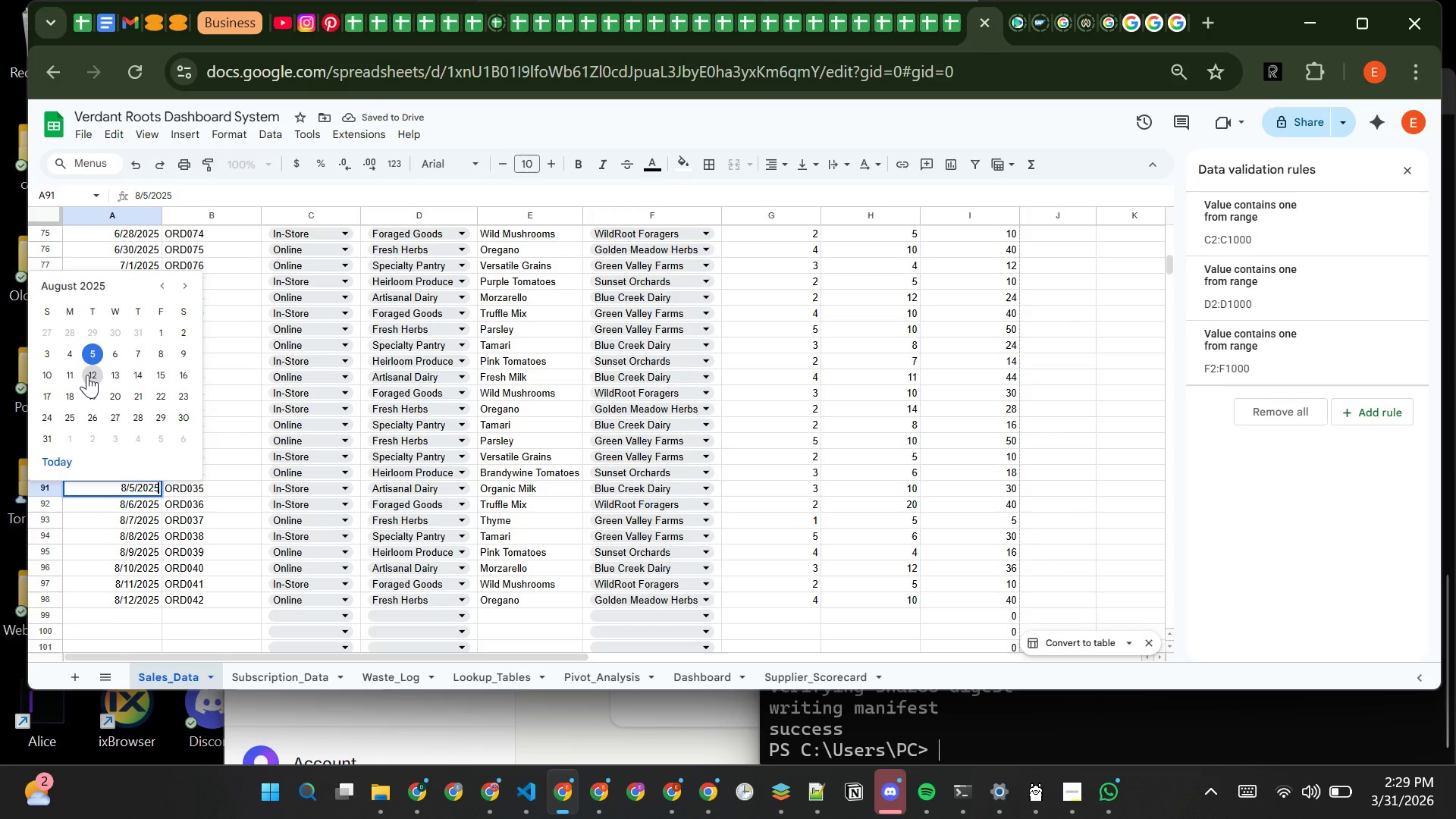 
left_click([88, 374])
 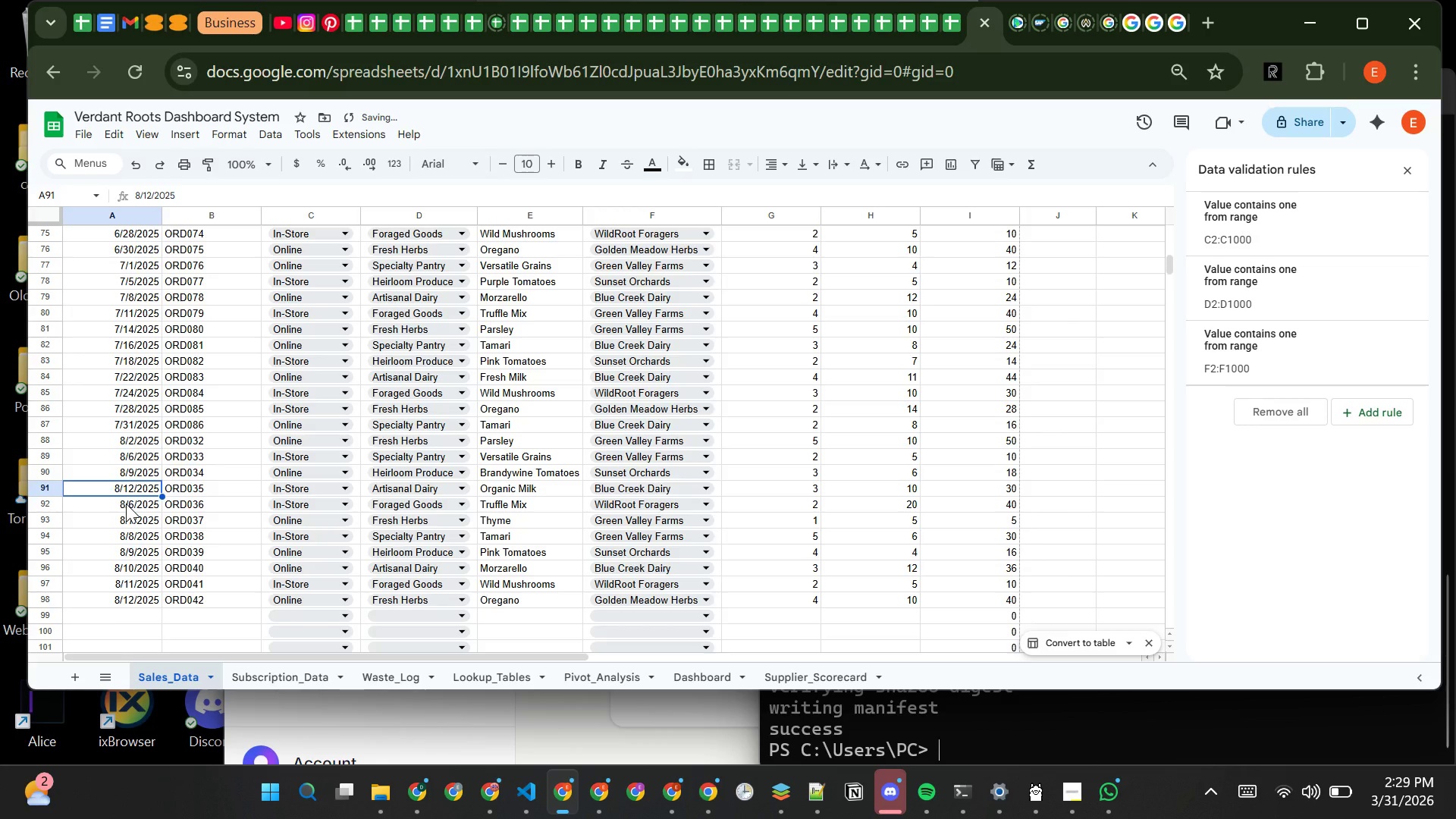 
double_click([126, 504])
 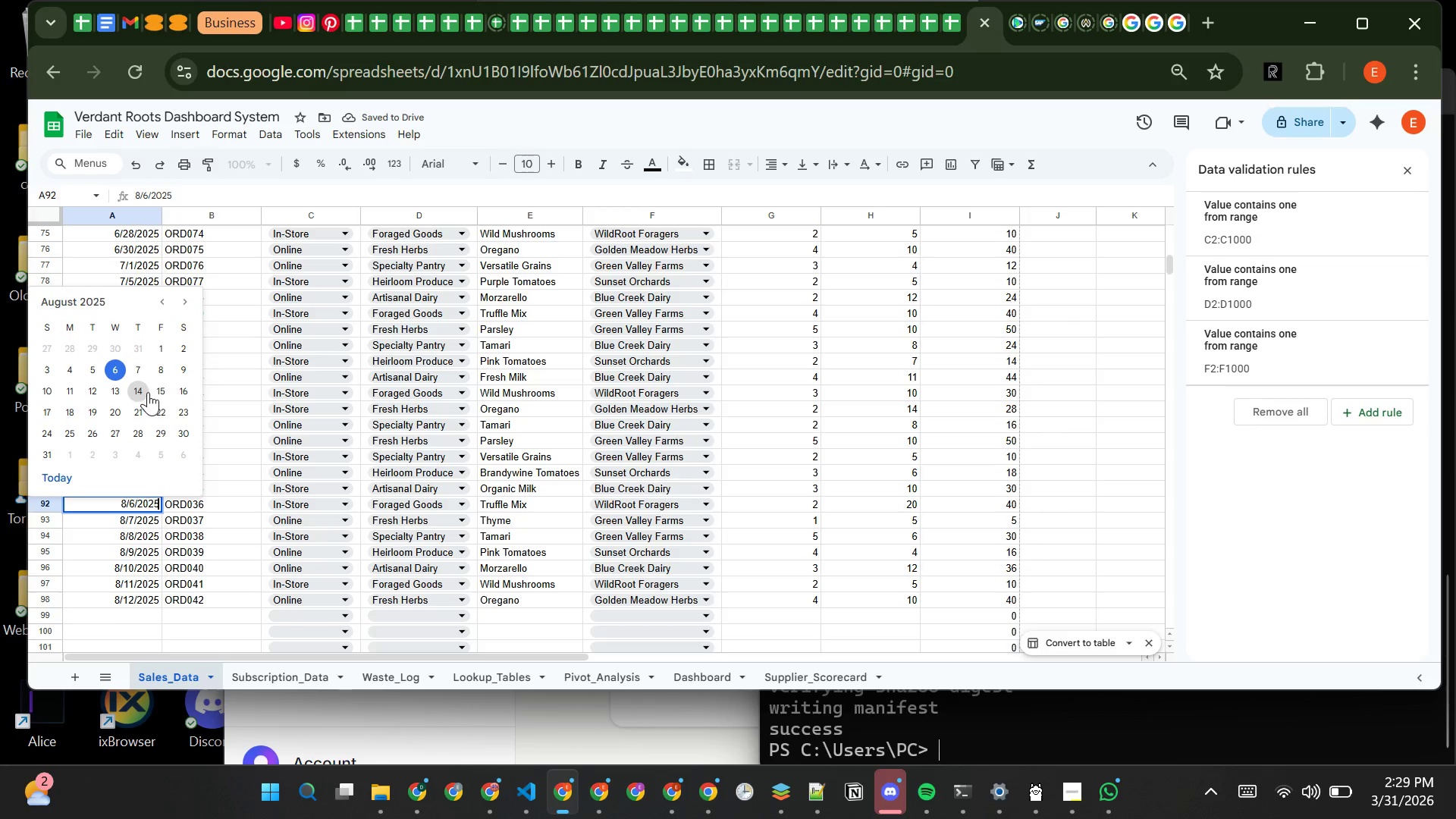 
left_click([146, 394])
 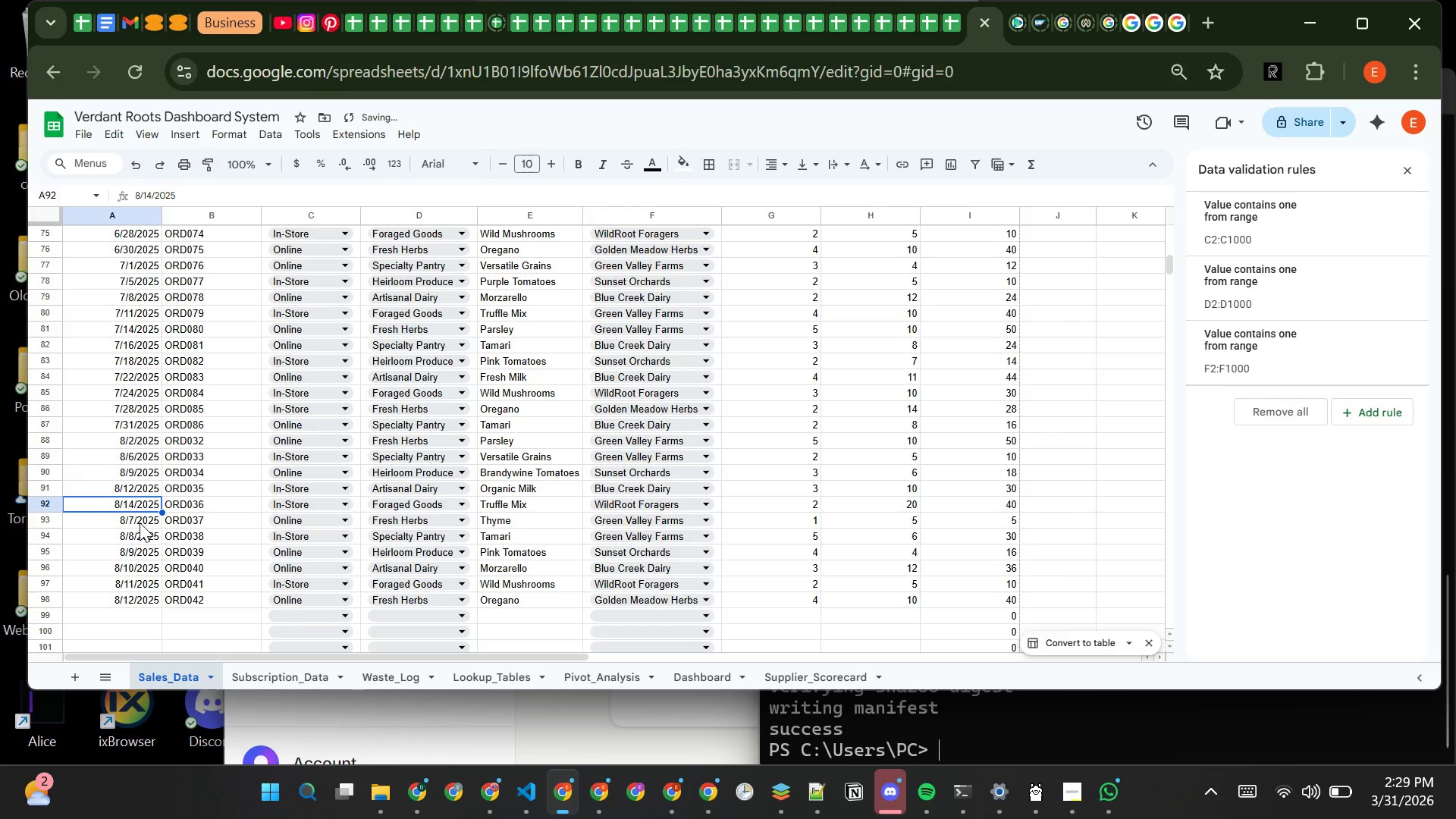 
double_click([140, 522])
 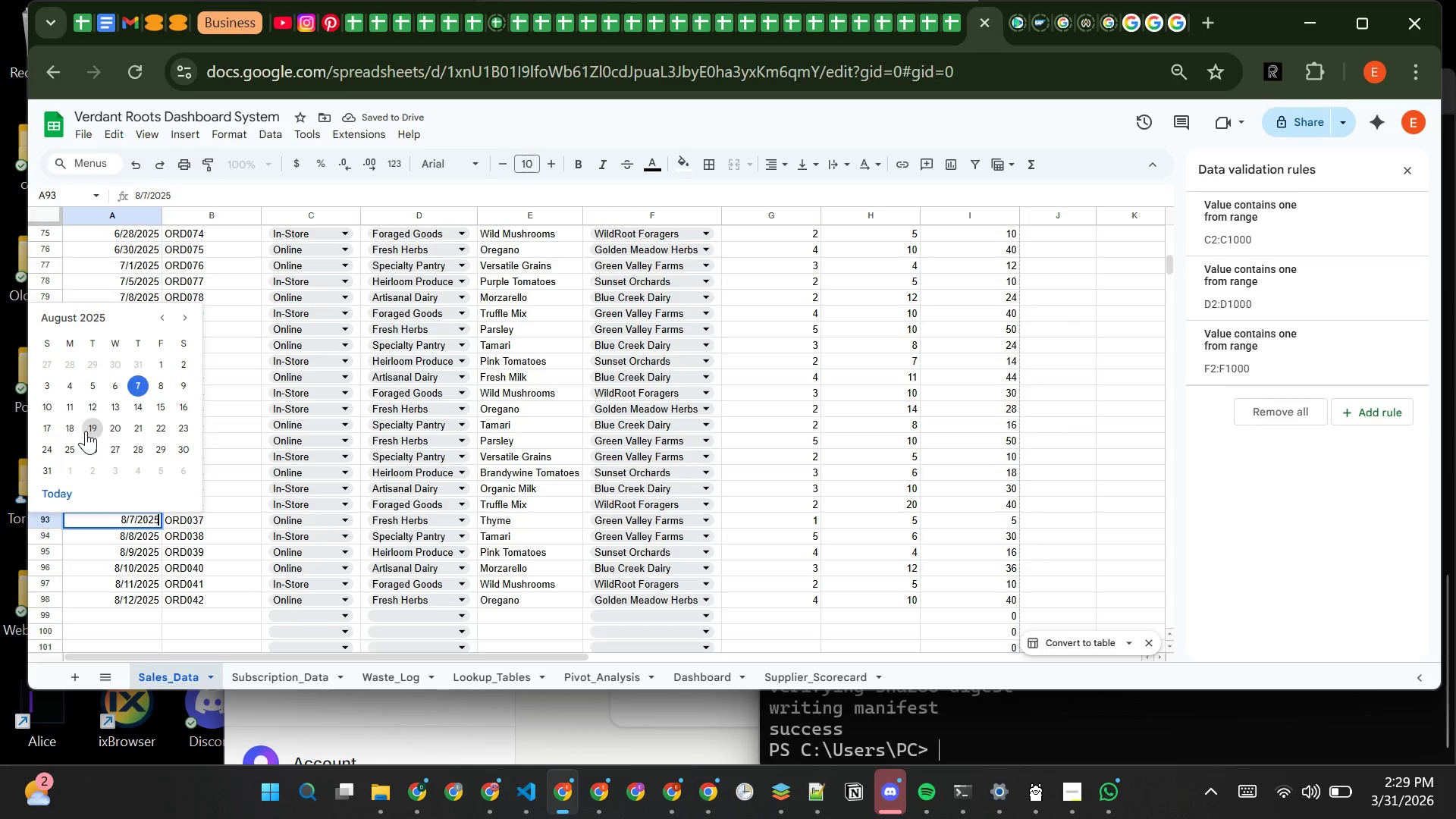 
left_click([77, 430])
 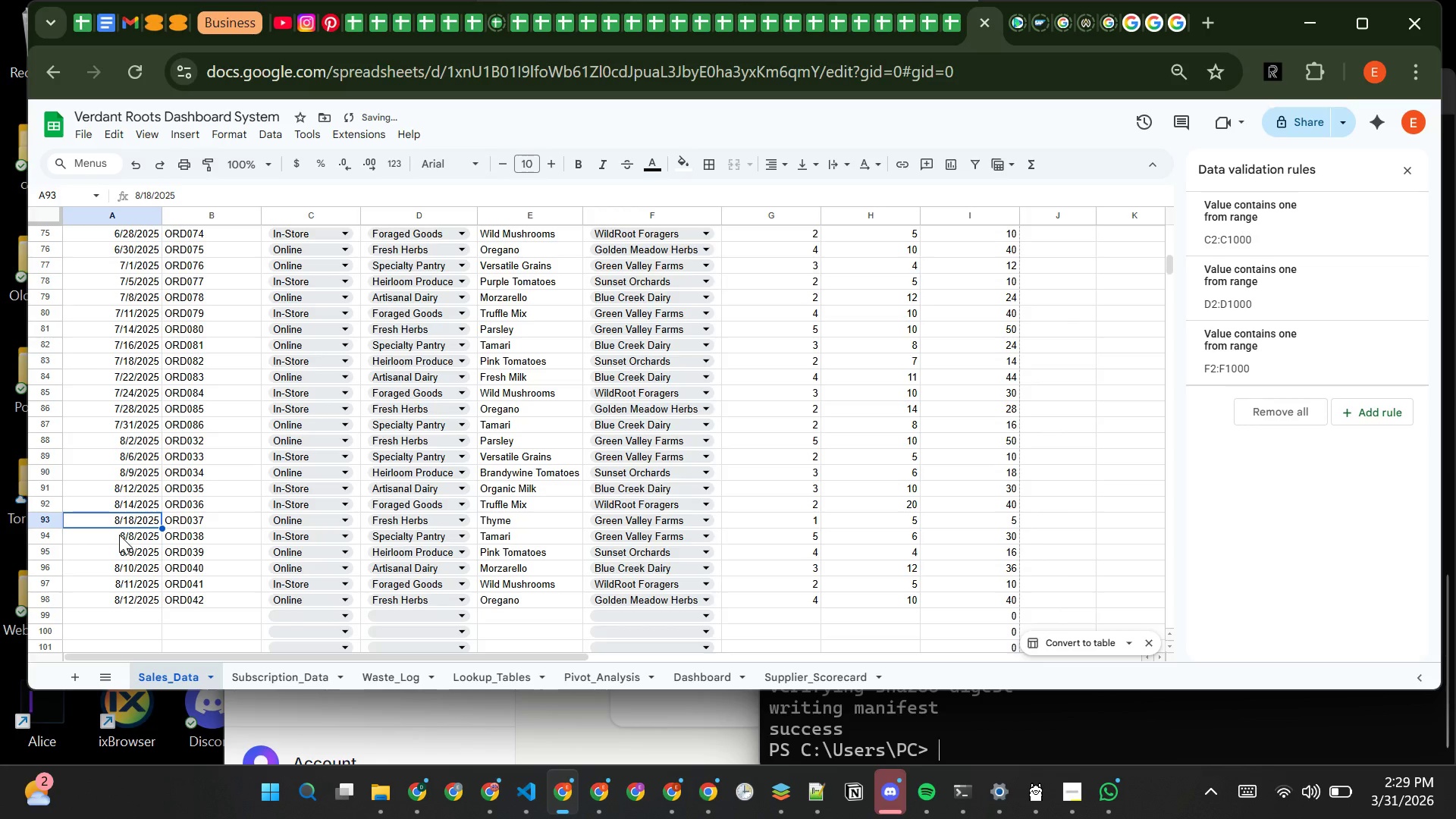 
double_click([119, 535])
 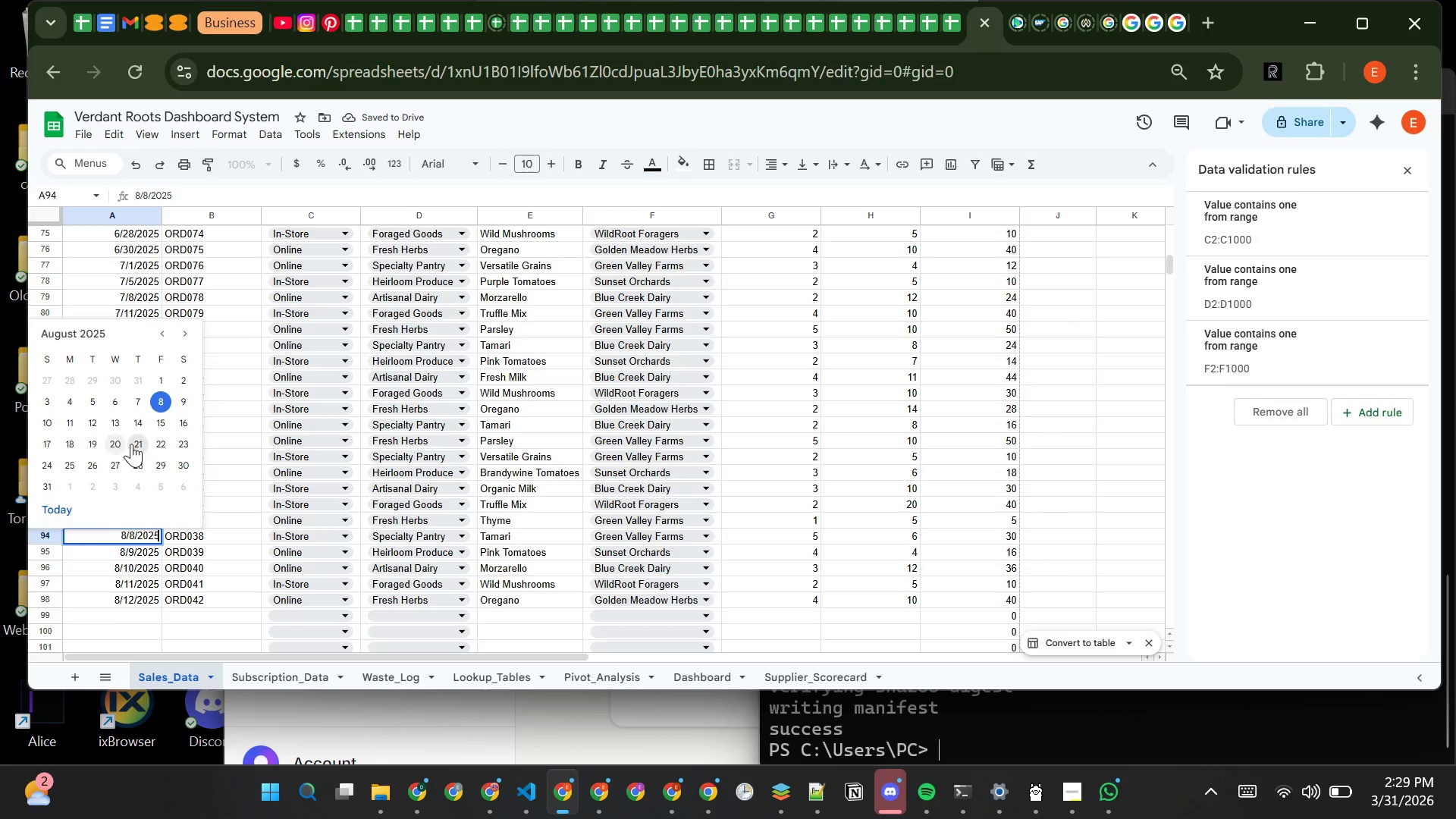 
left_click([133, 444])
 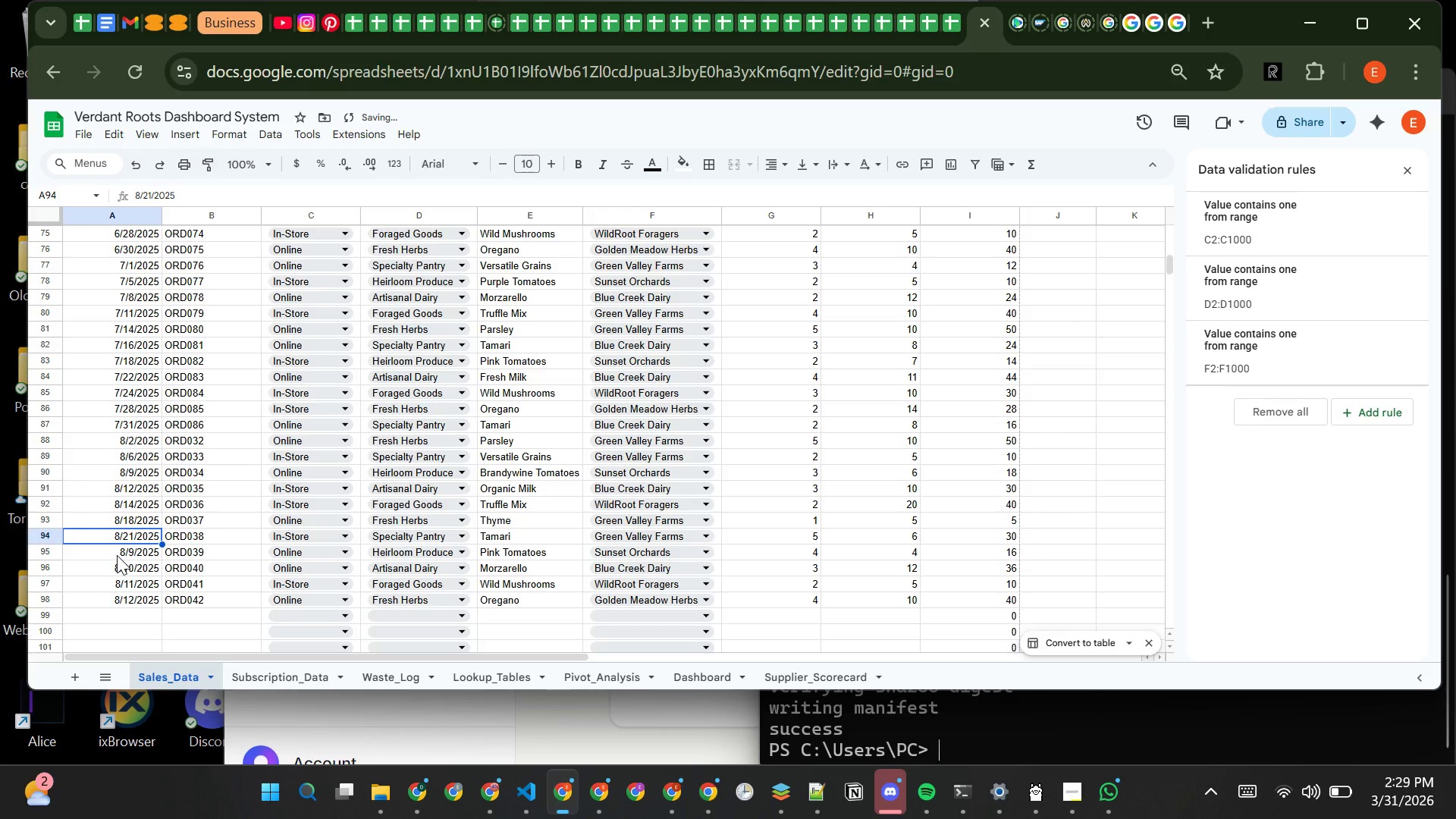 
double_click([117, 555])
 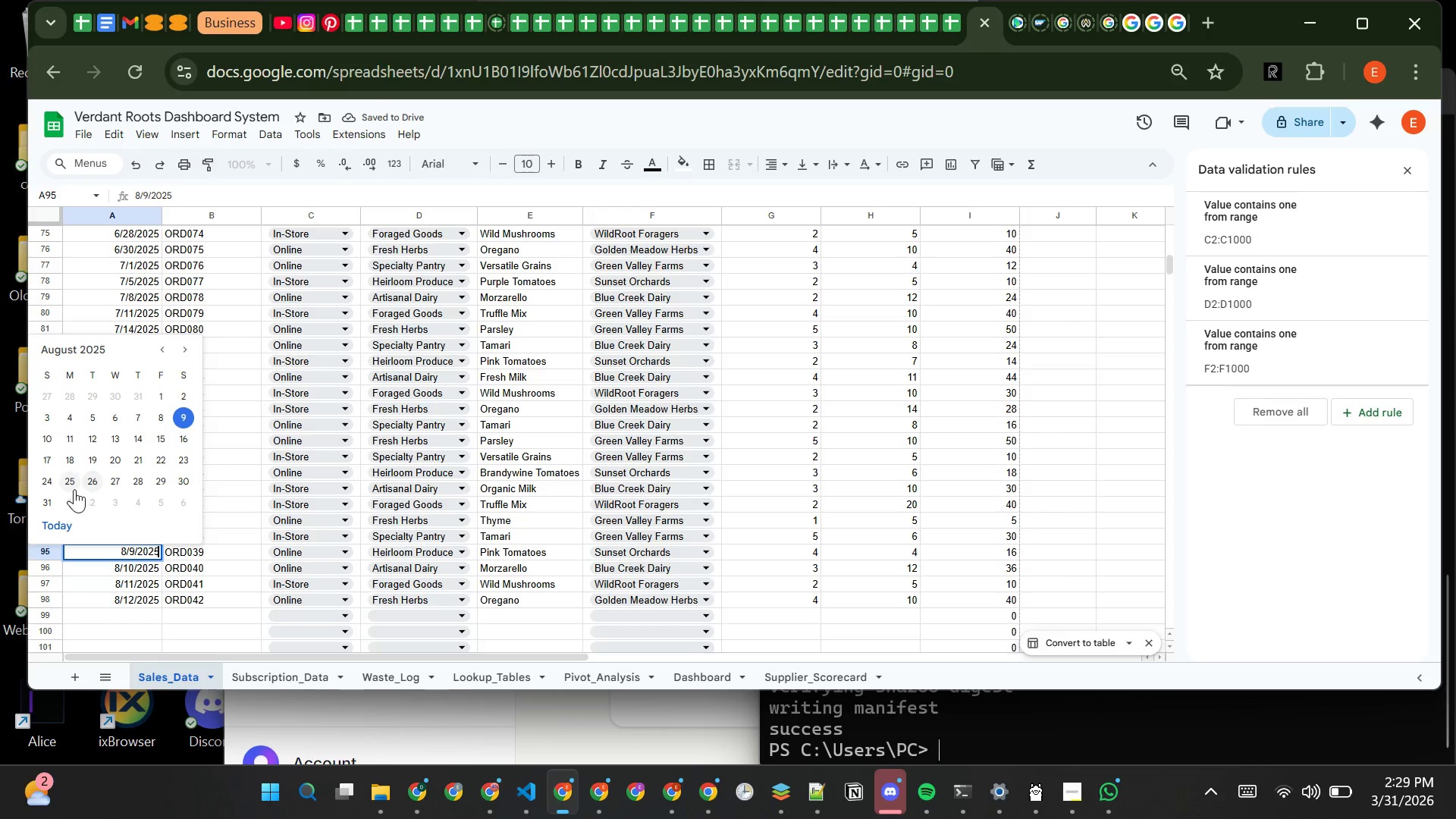 
left_click([73, 486])
 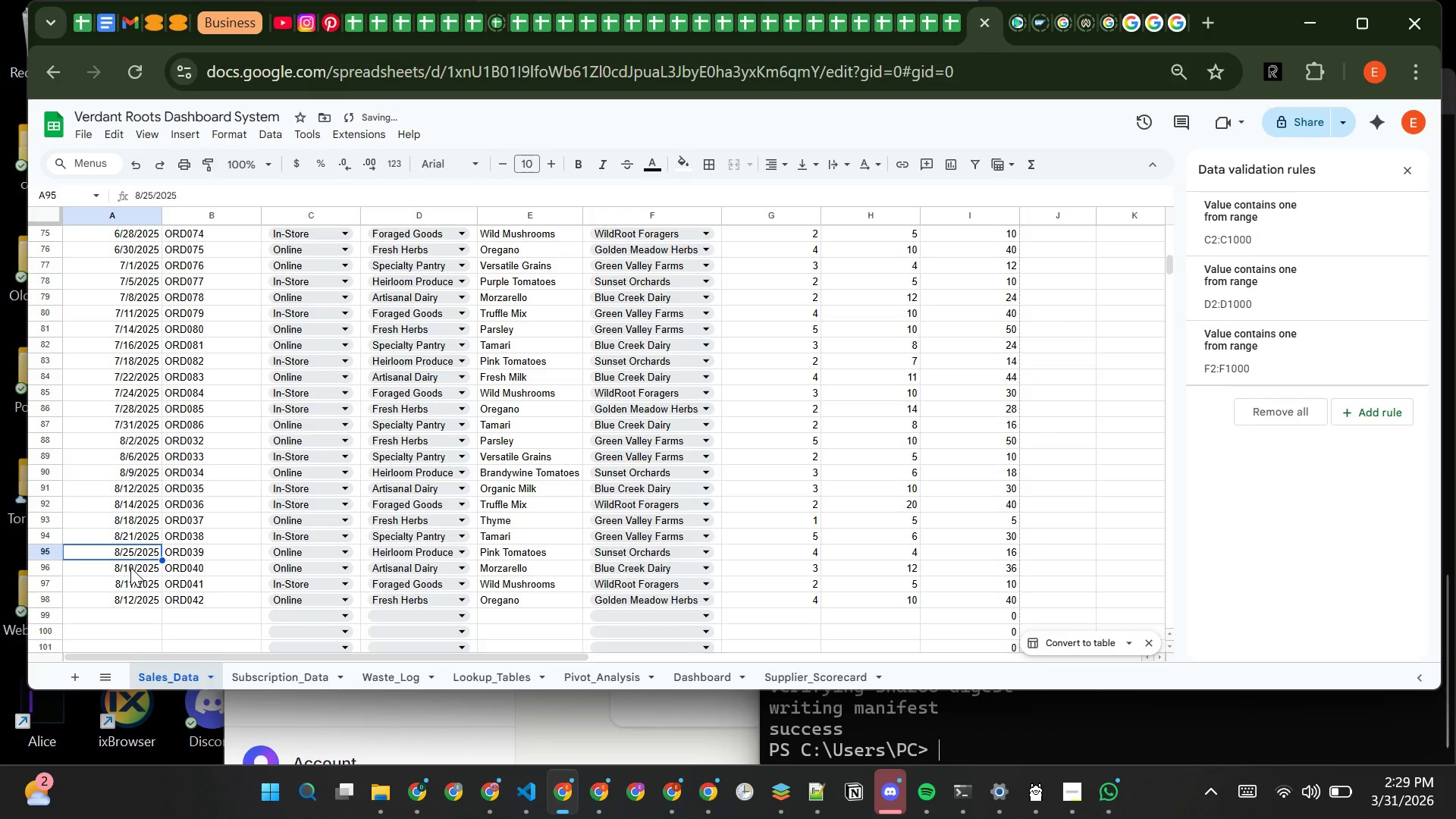 
double_click([130, 567])
 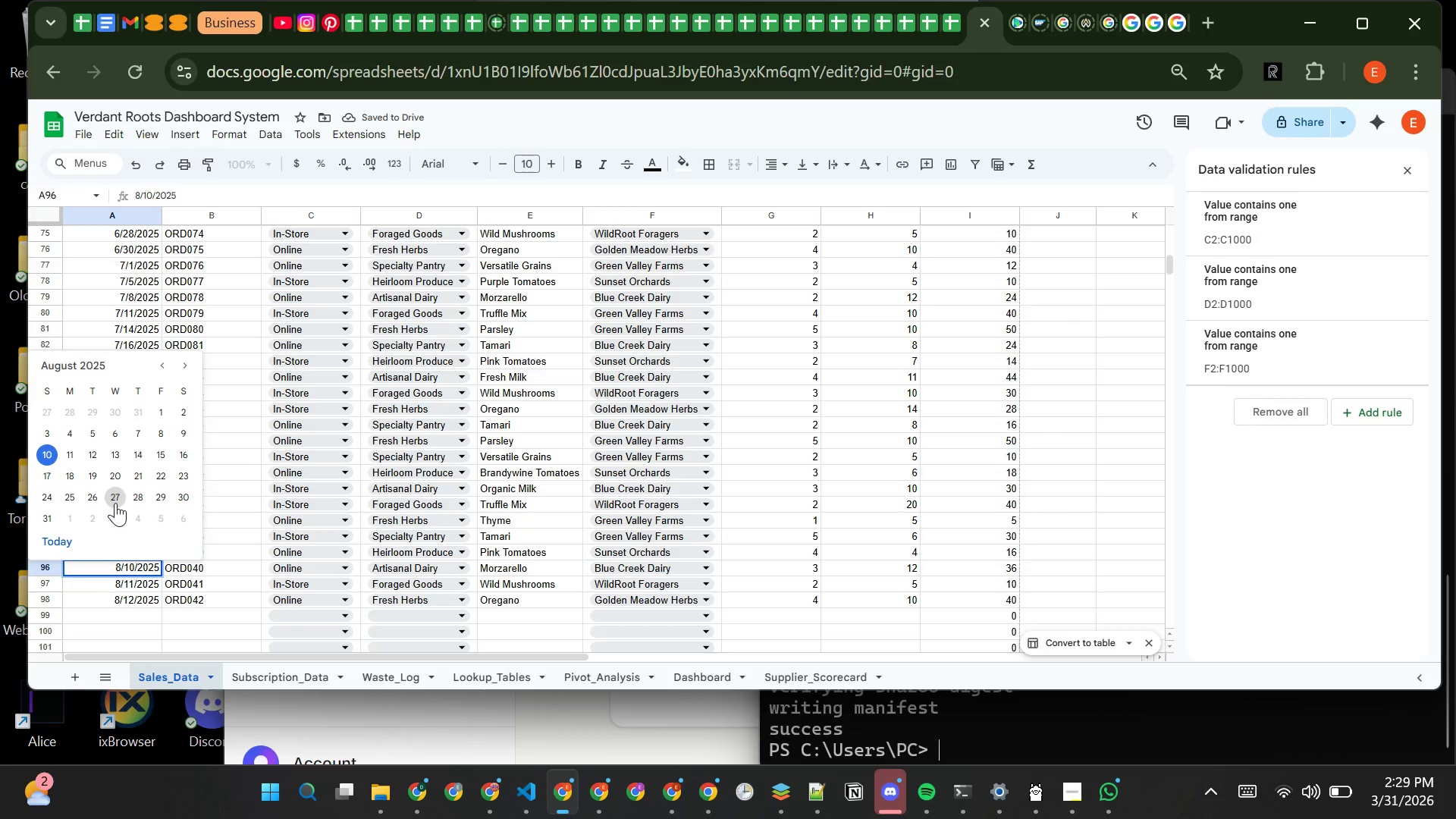 
left_click([115, 503])
 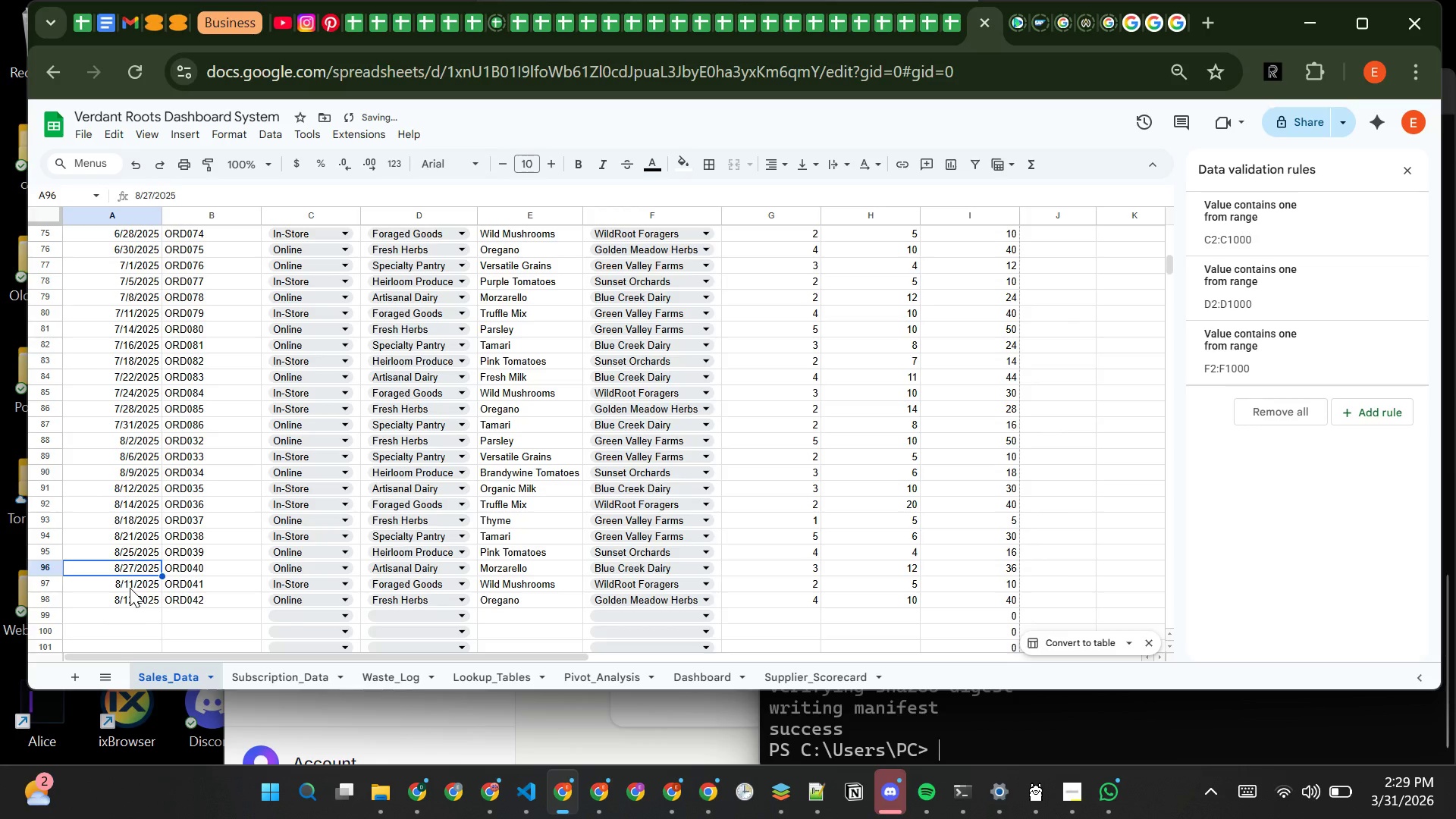 
double_click([130, 588])
 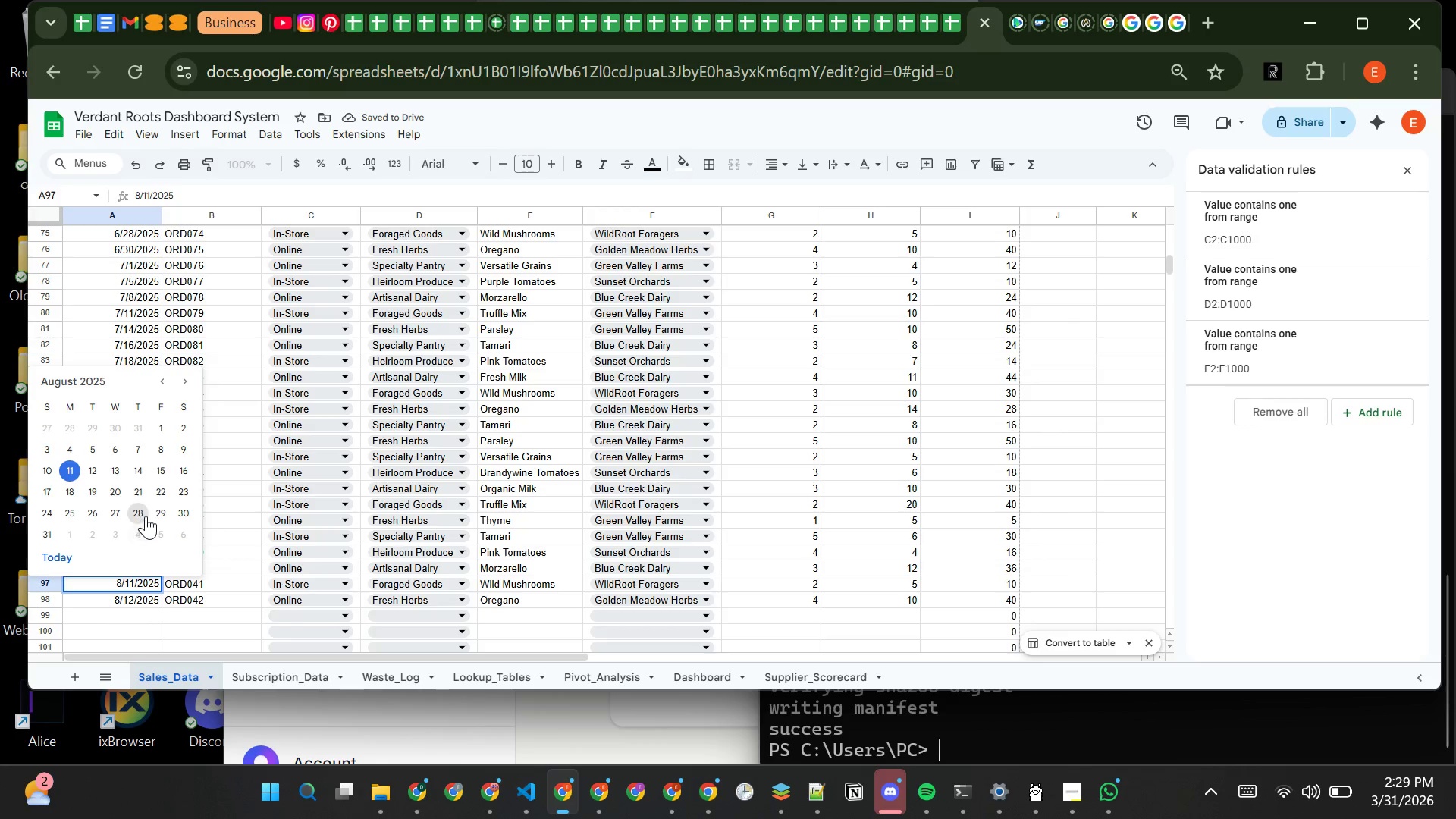 
left_click([149, 513])
 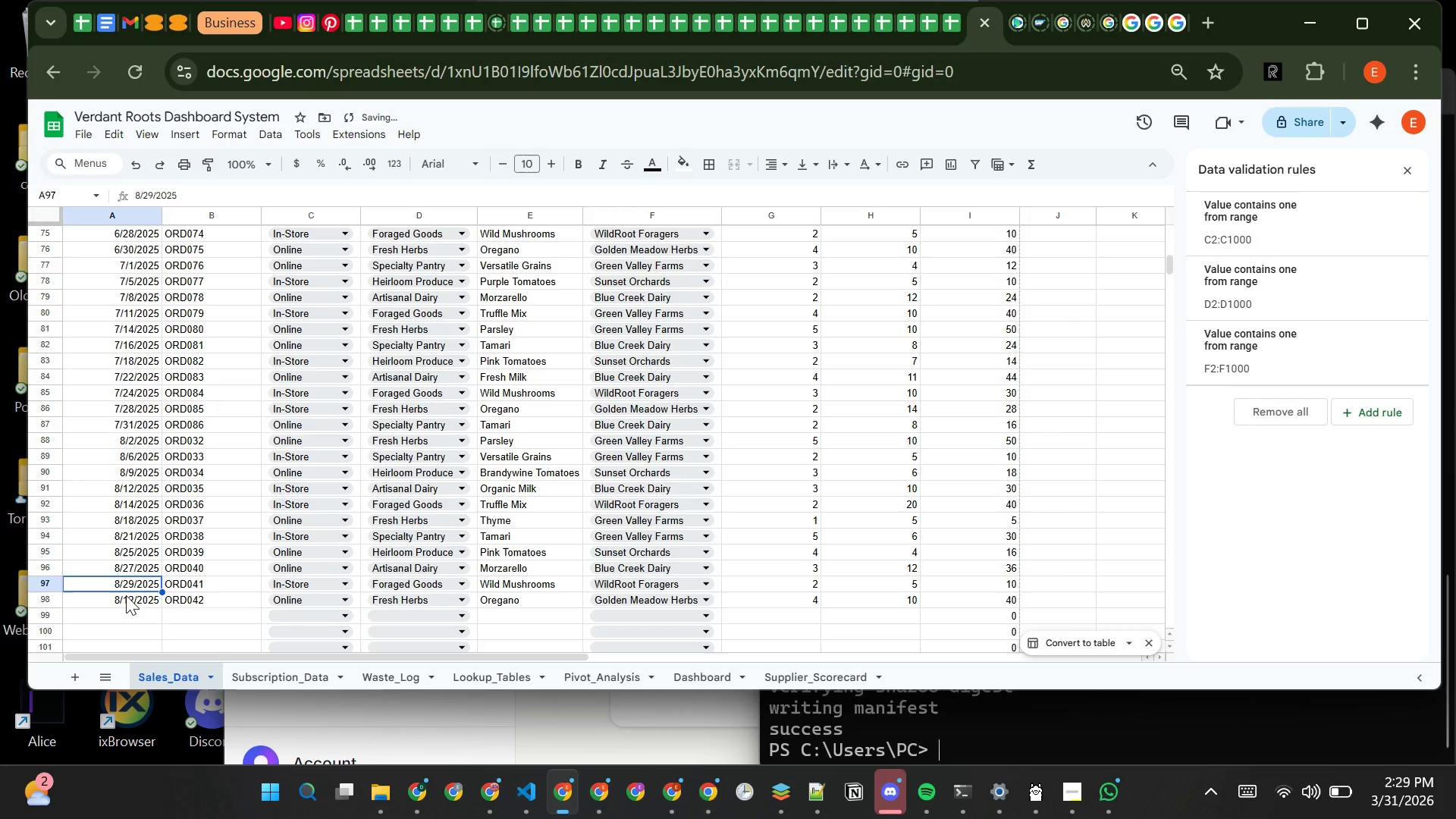 
double_click([126, 595])
 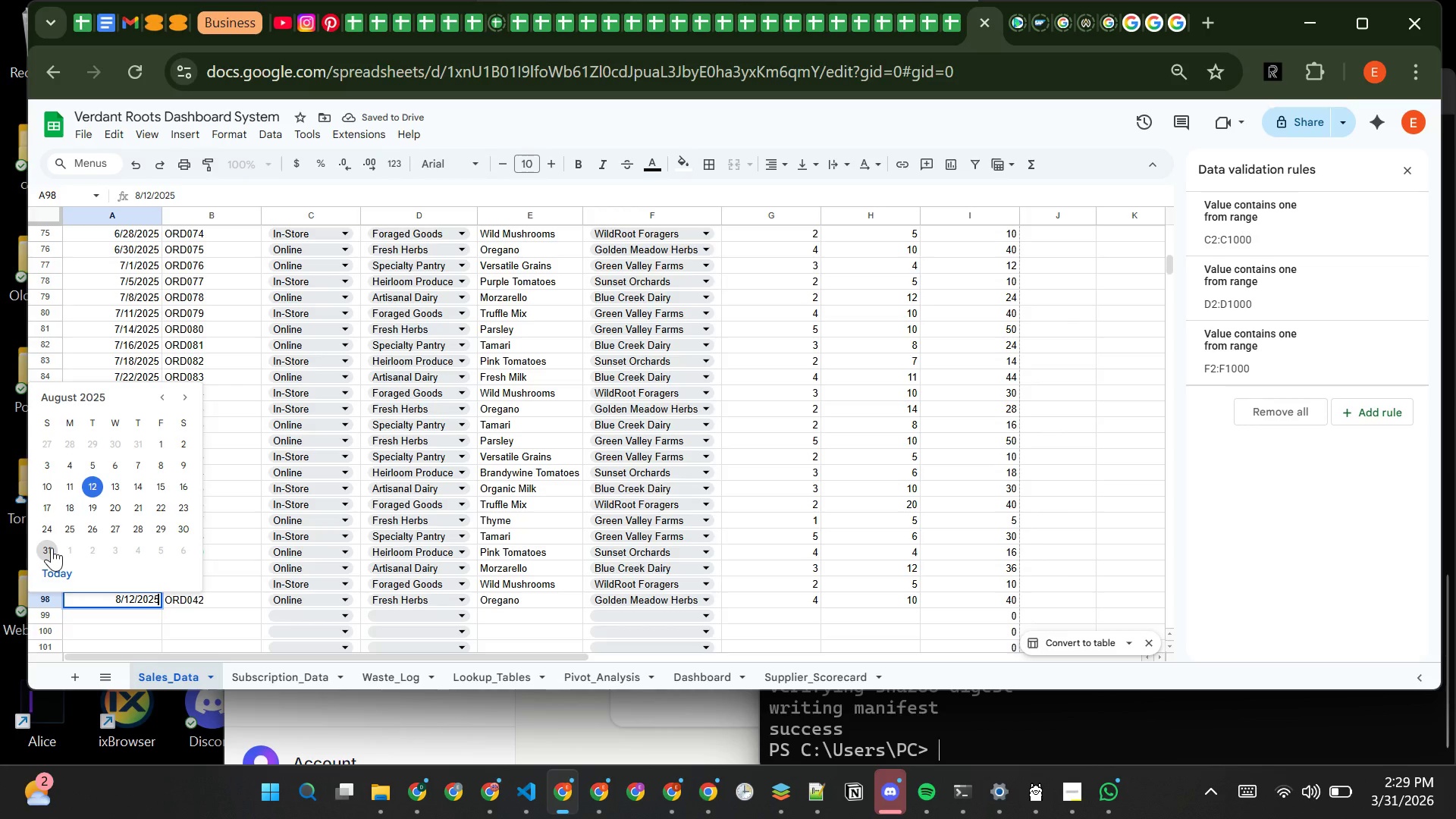 
left_click([52, 548])
 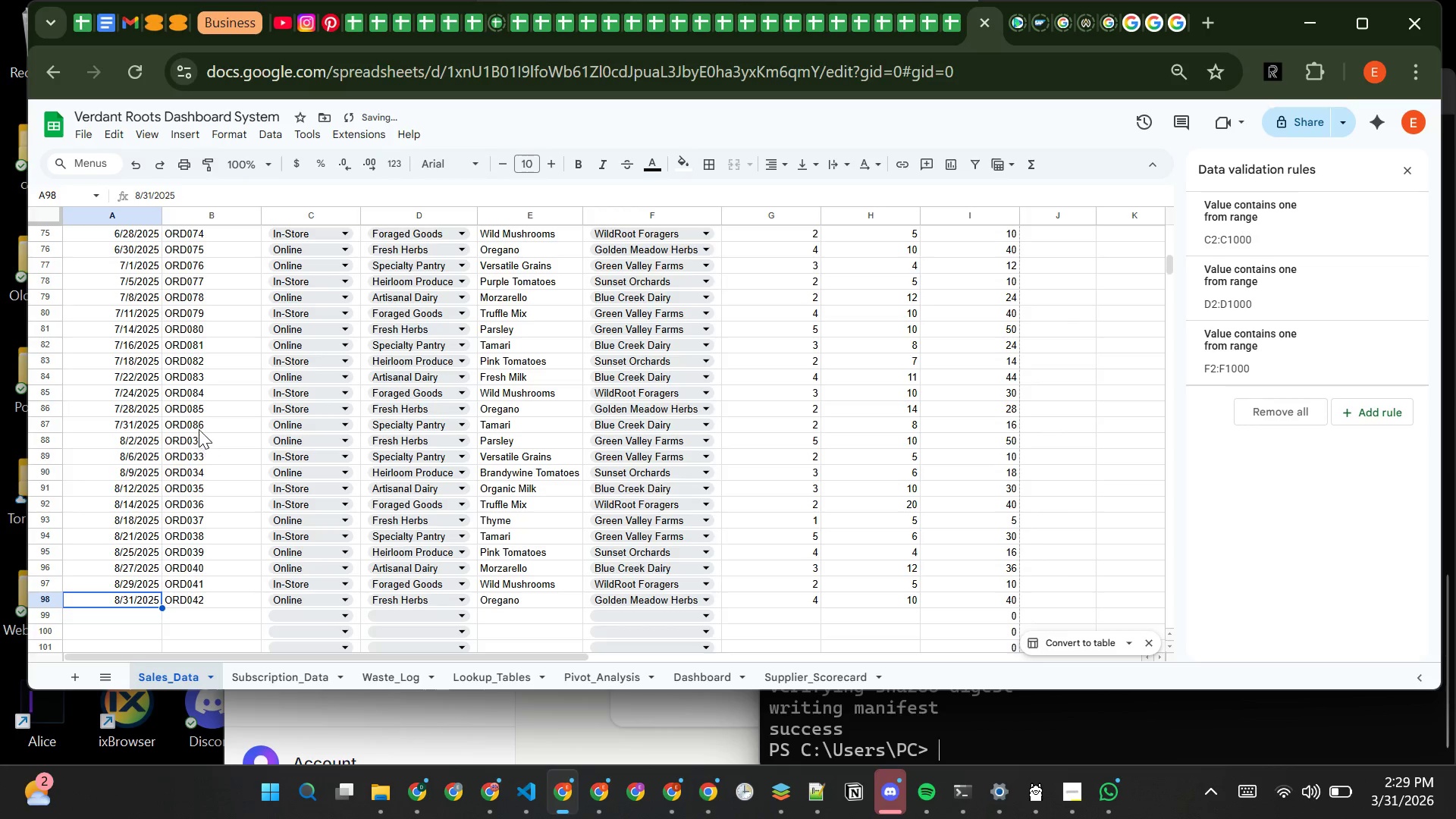 
left_click([201, 428])
 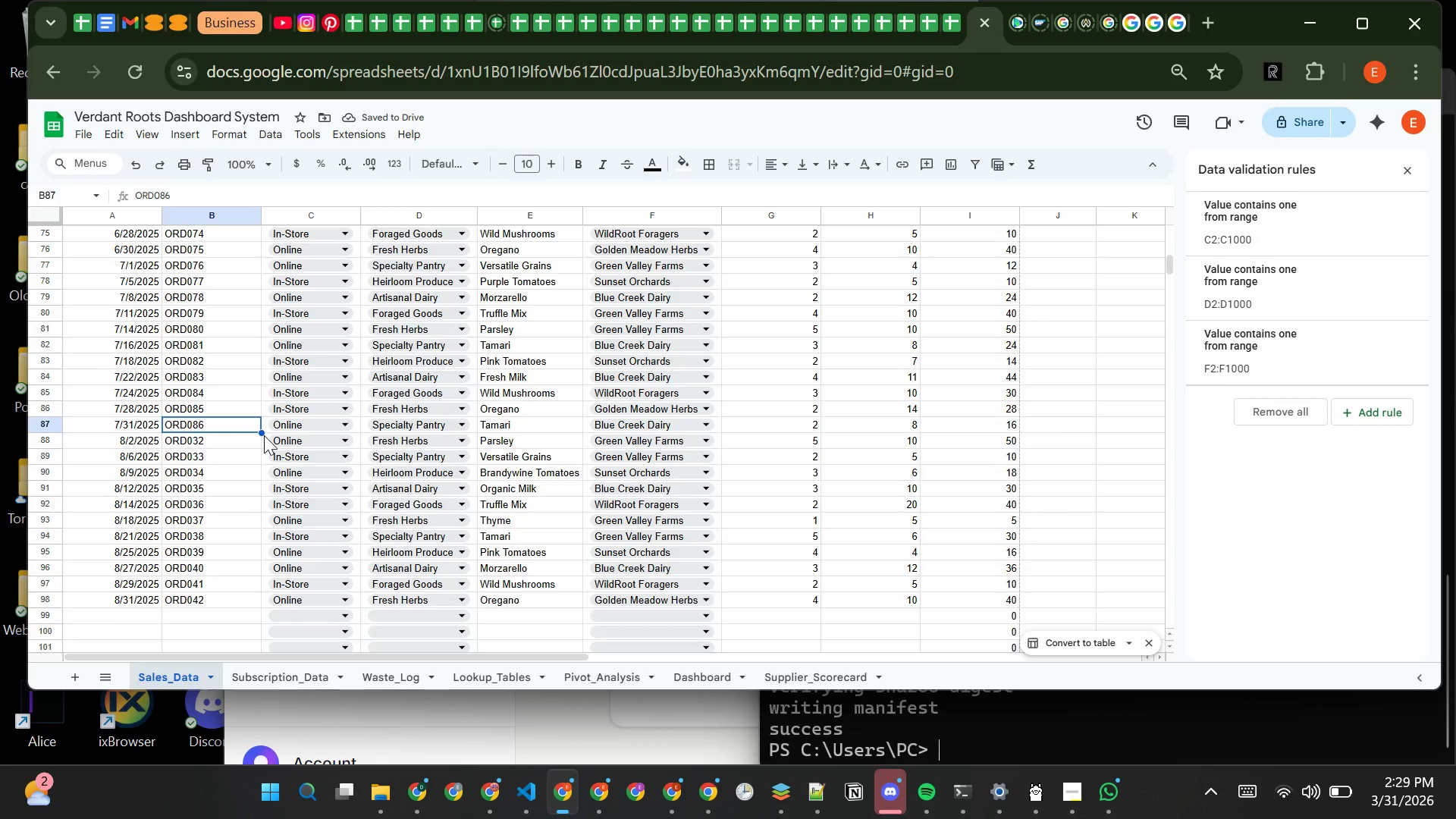 
left_click_drag(start_coordinate=[262, 431], to_coordinate=[261, 606])
 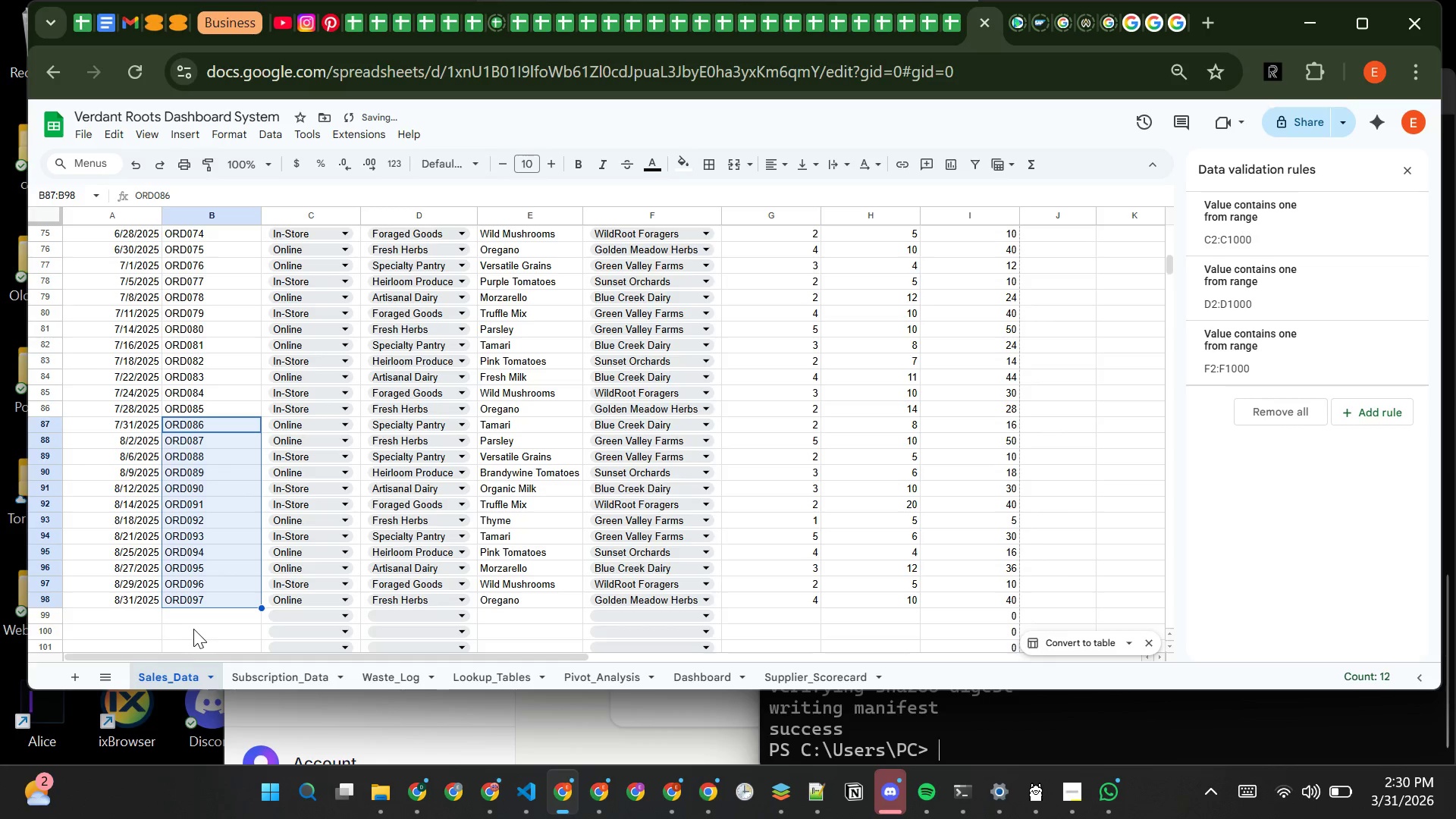 
left_click([192, 627])
 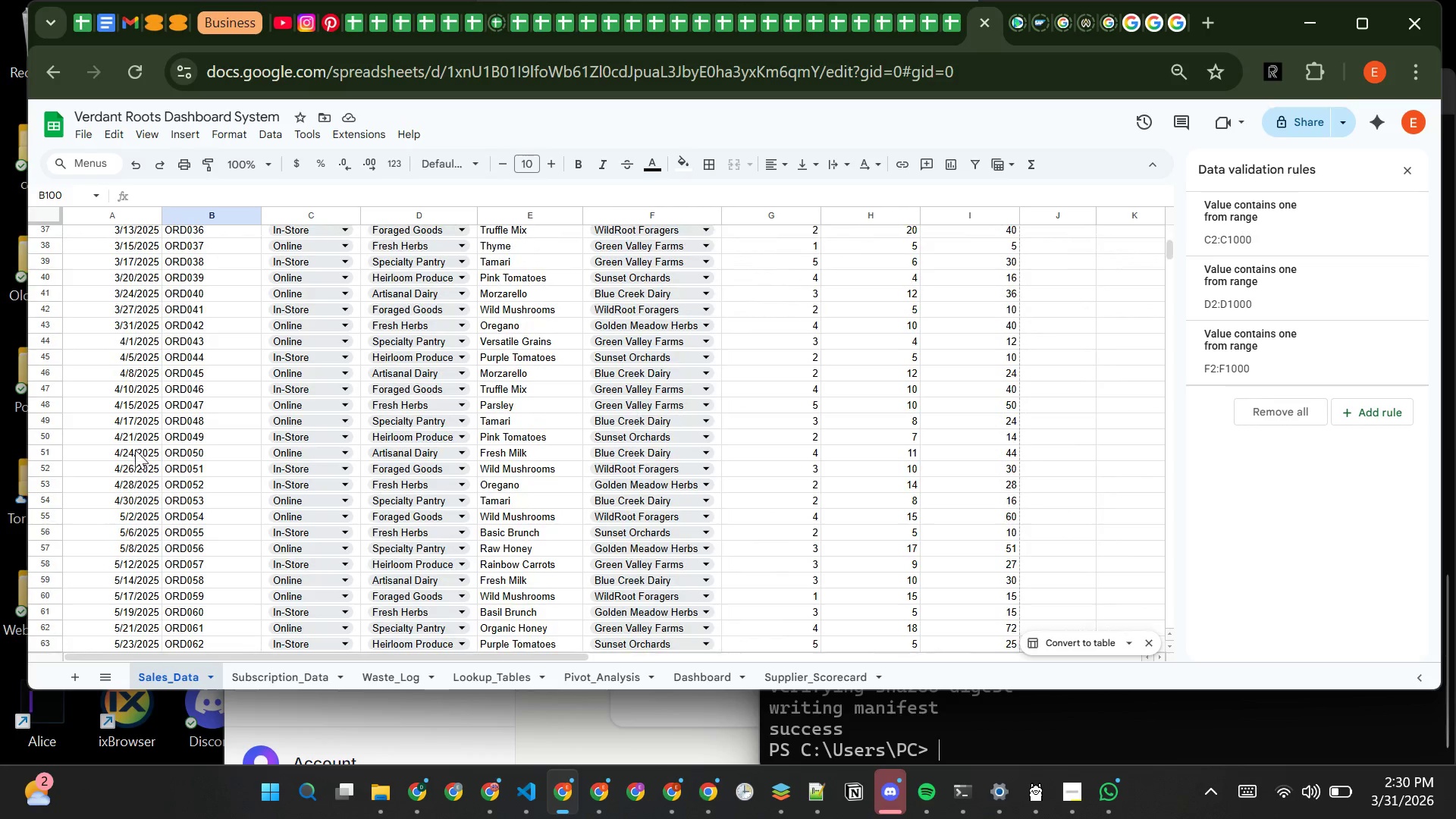 
wait(10.05)
 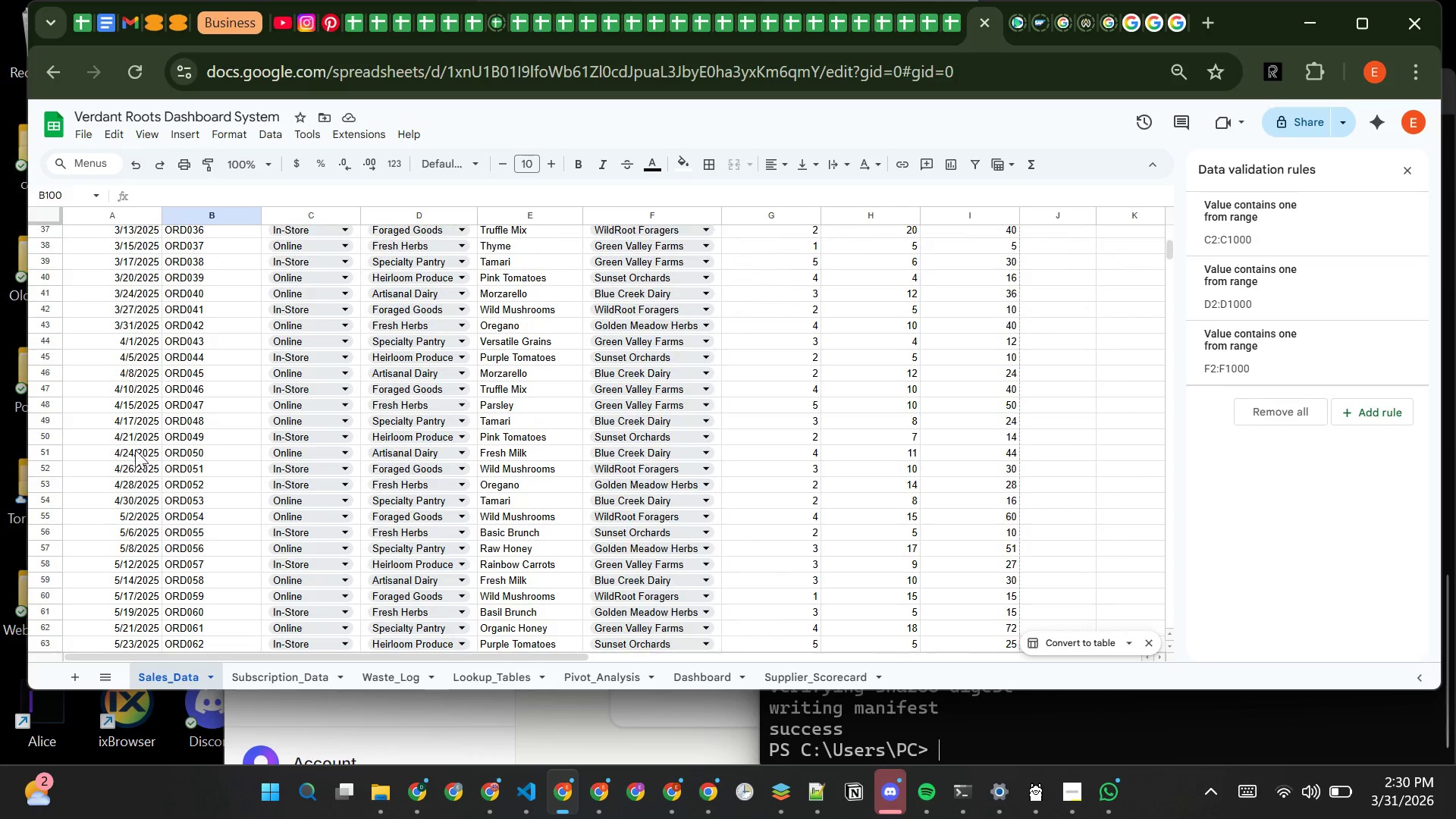 
left_click([49, 441])
 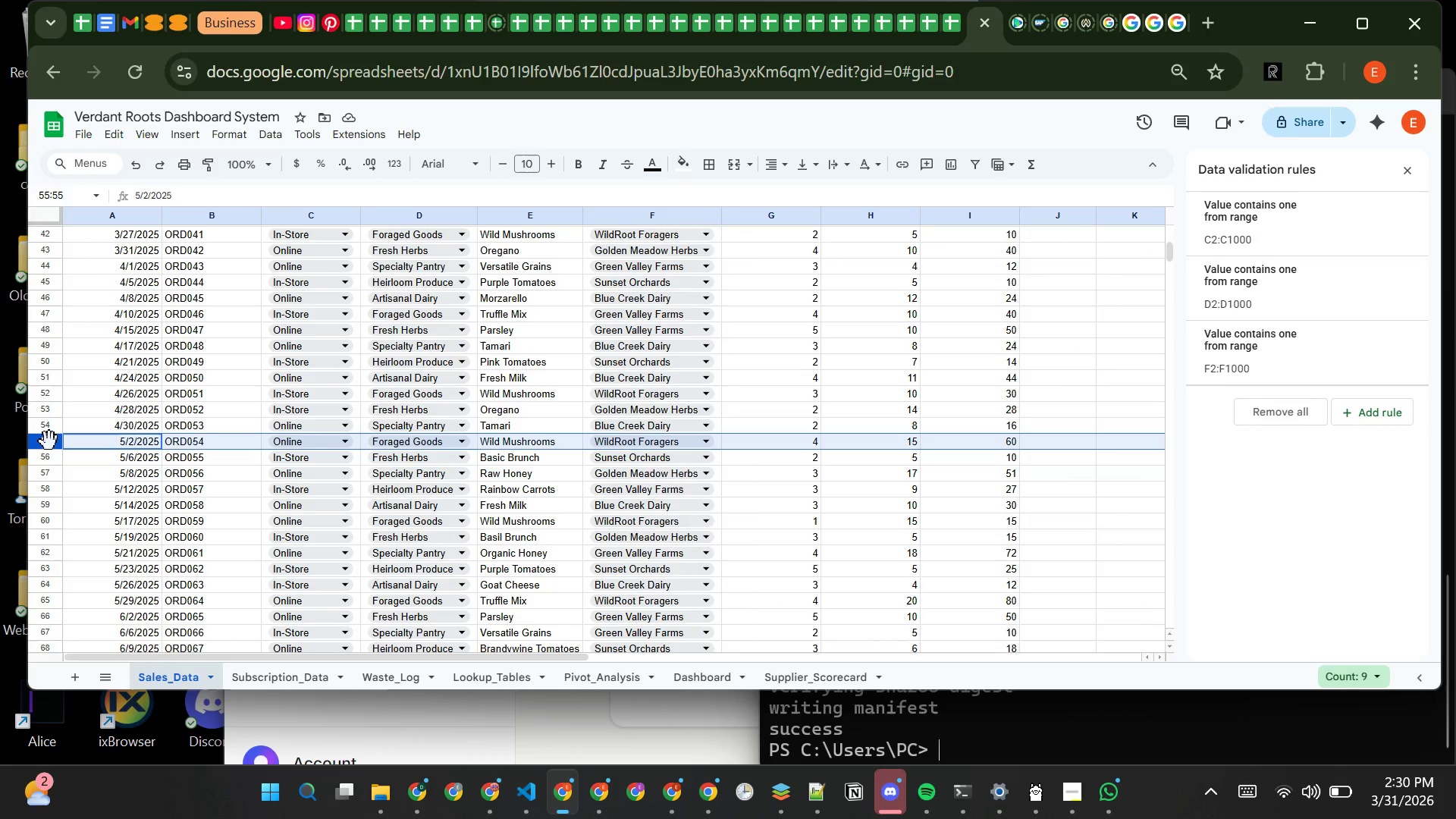 
hold_key(key=ControlLeft, duration=1.52)
left_click([50, 454])
 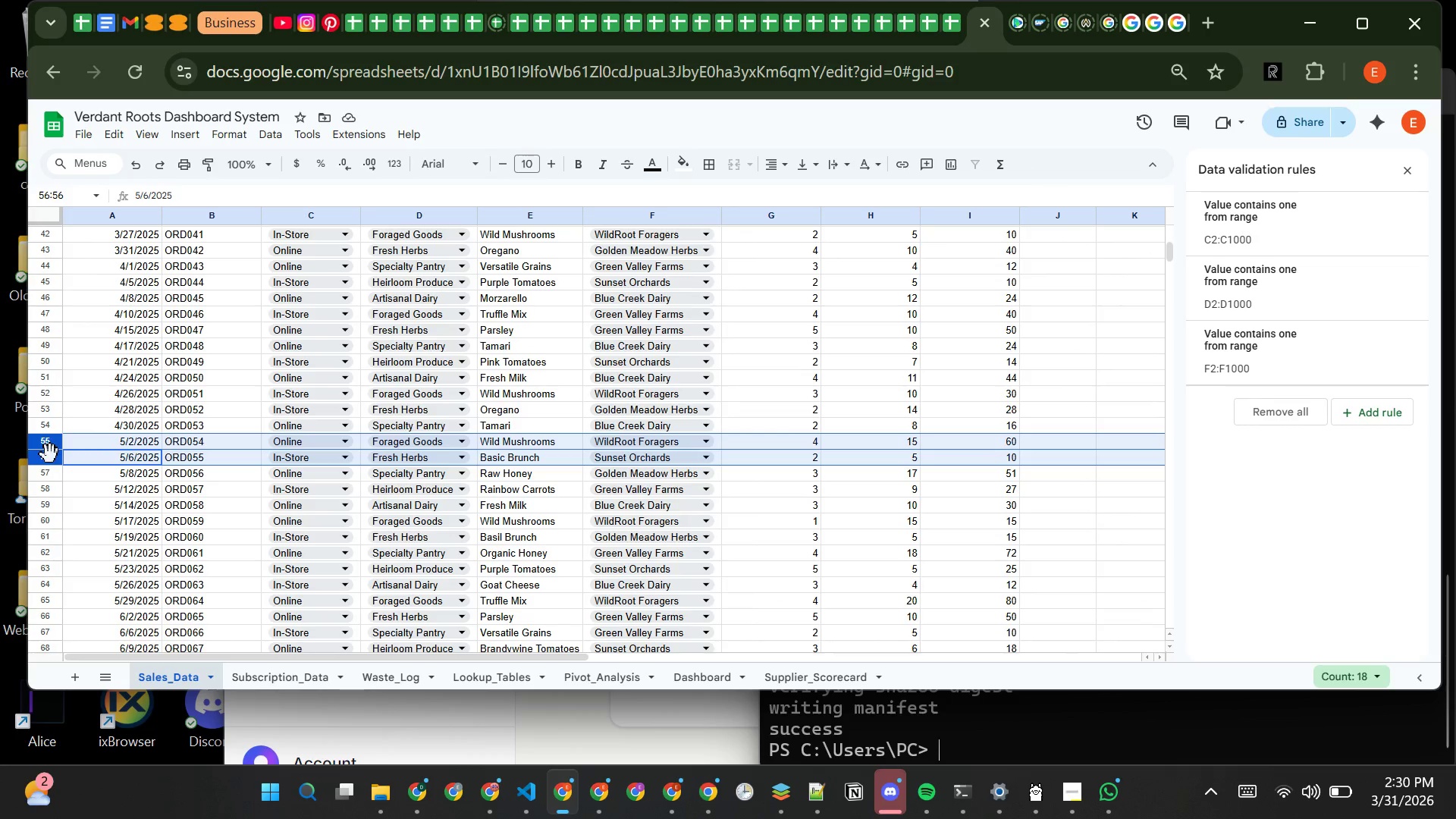 
hold_key(key=ControlLeft, duration=1.5)
left_click([50, 472])
 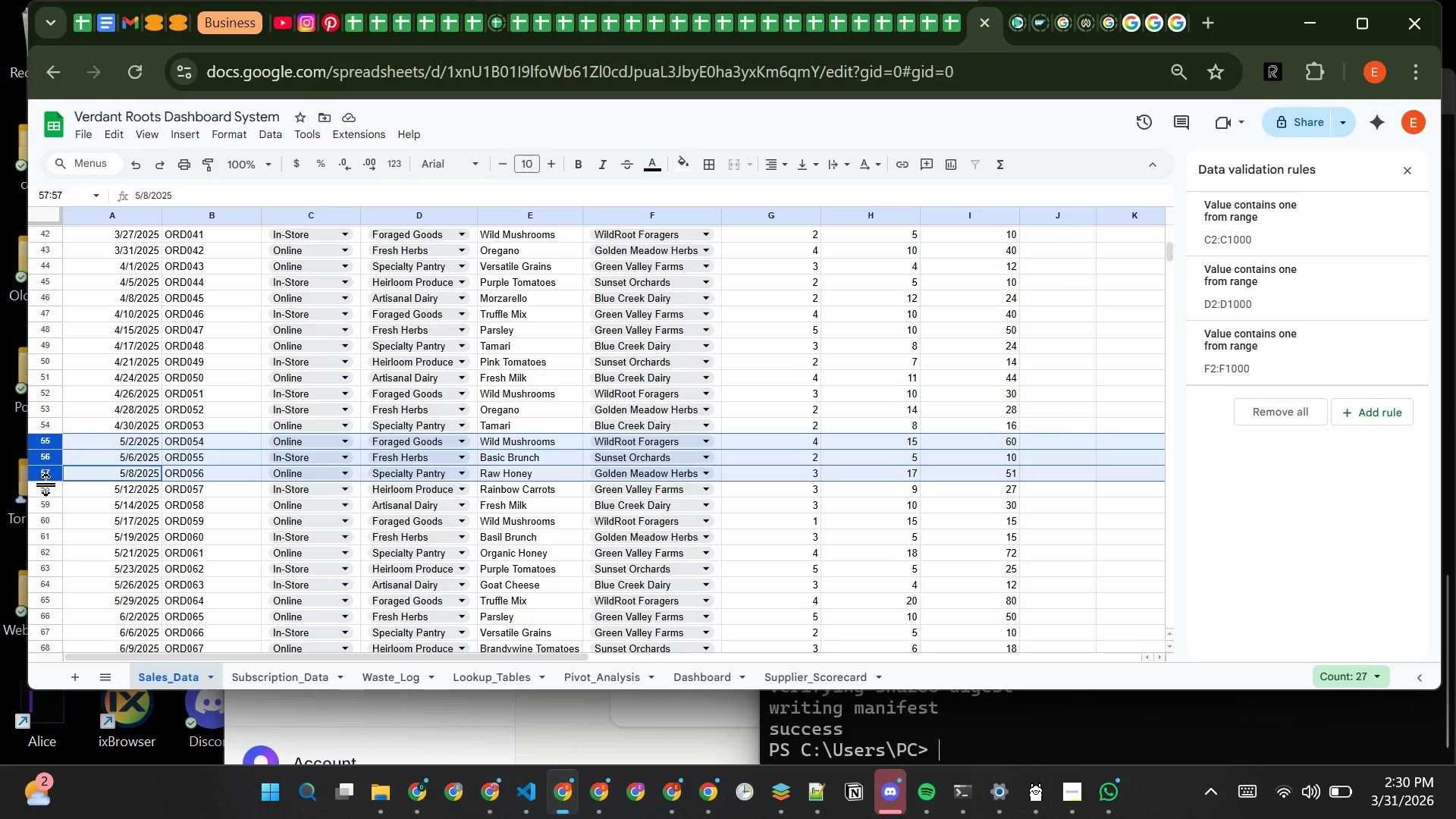 
hold_key(key=ControlLeft, duration=1.52)
left_click([47, 488])
 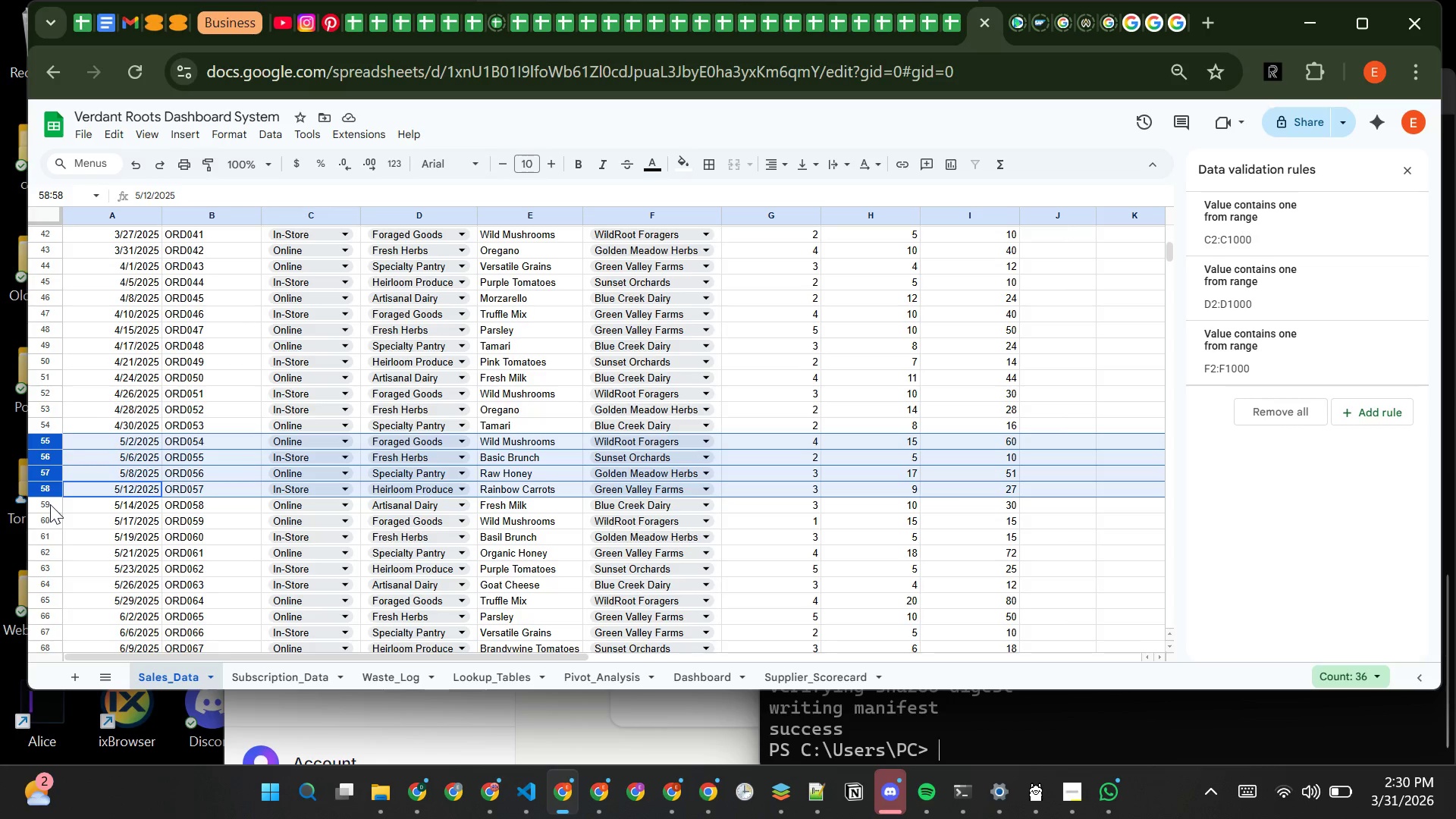 
hold_key(key=ControlLeft, duration=1.5)
left_click([50, 504])
 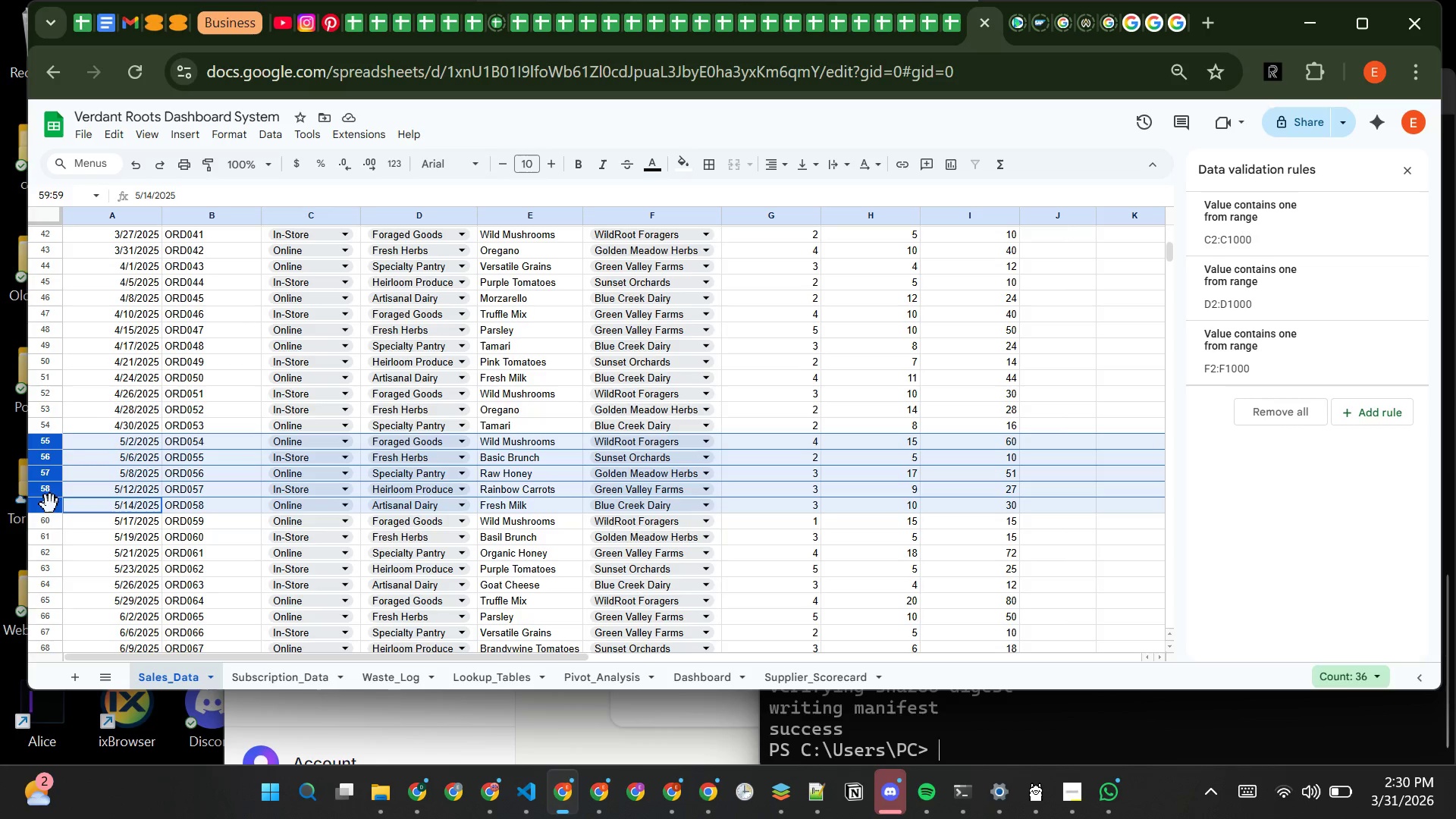 
left_click([50, 522])
 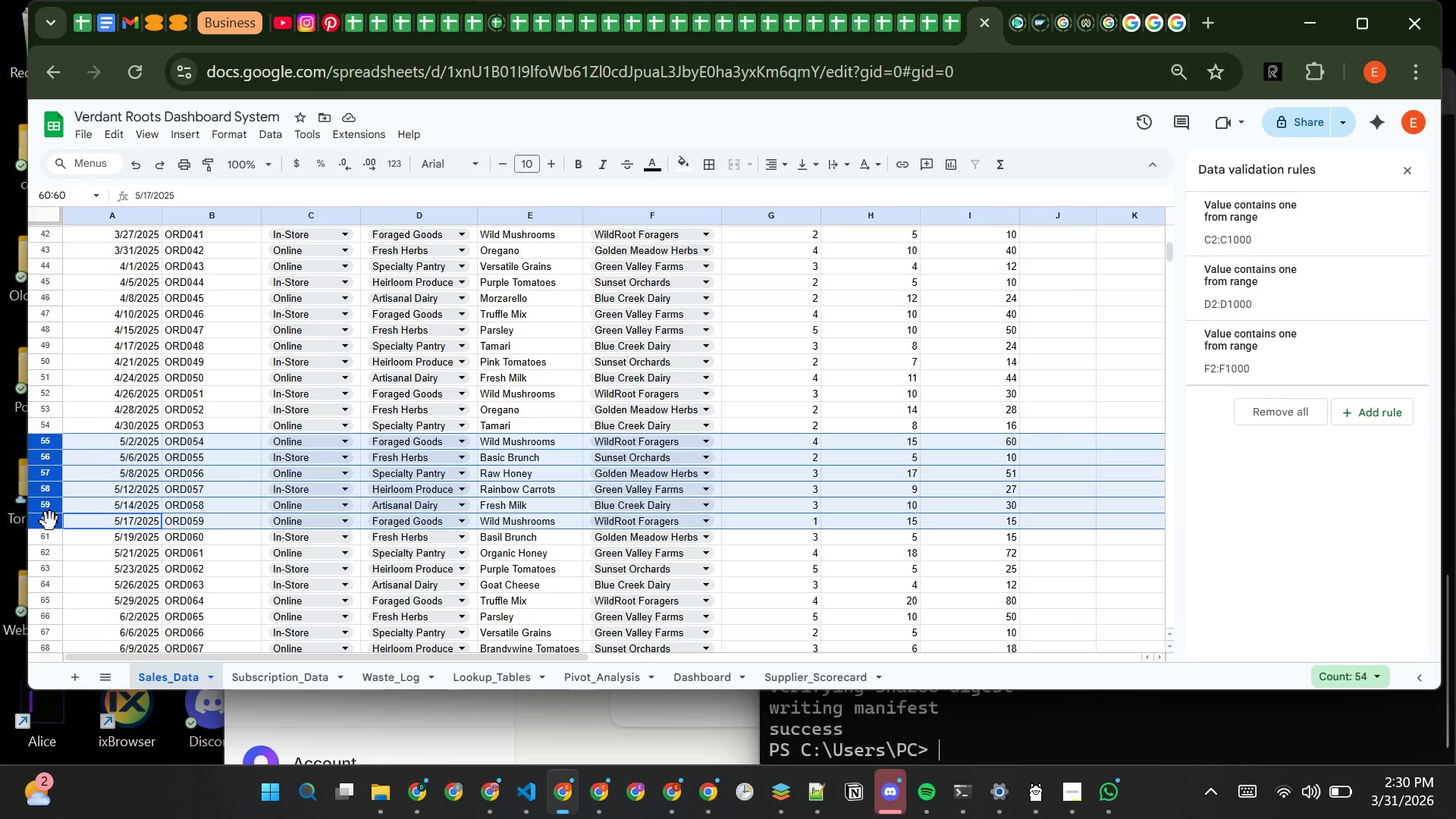 
hold_key(key=ControlLeft, duration=1.51)
left_click([53, 539])
 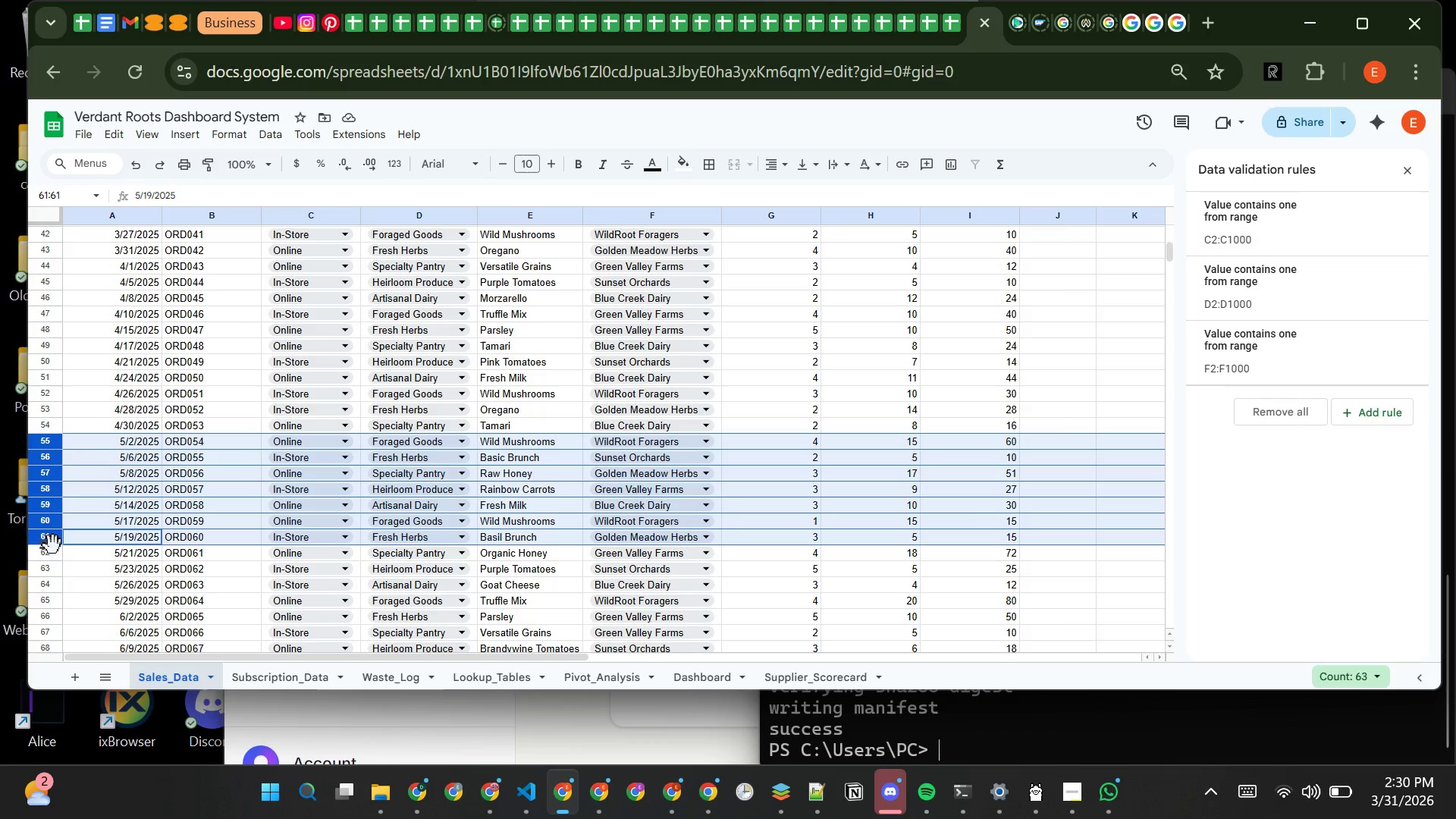 
hold_key(key=ControlLeft, duration=1.5)
left_click([53, 551])
 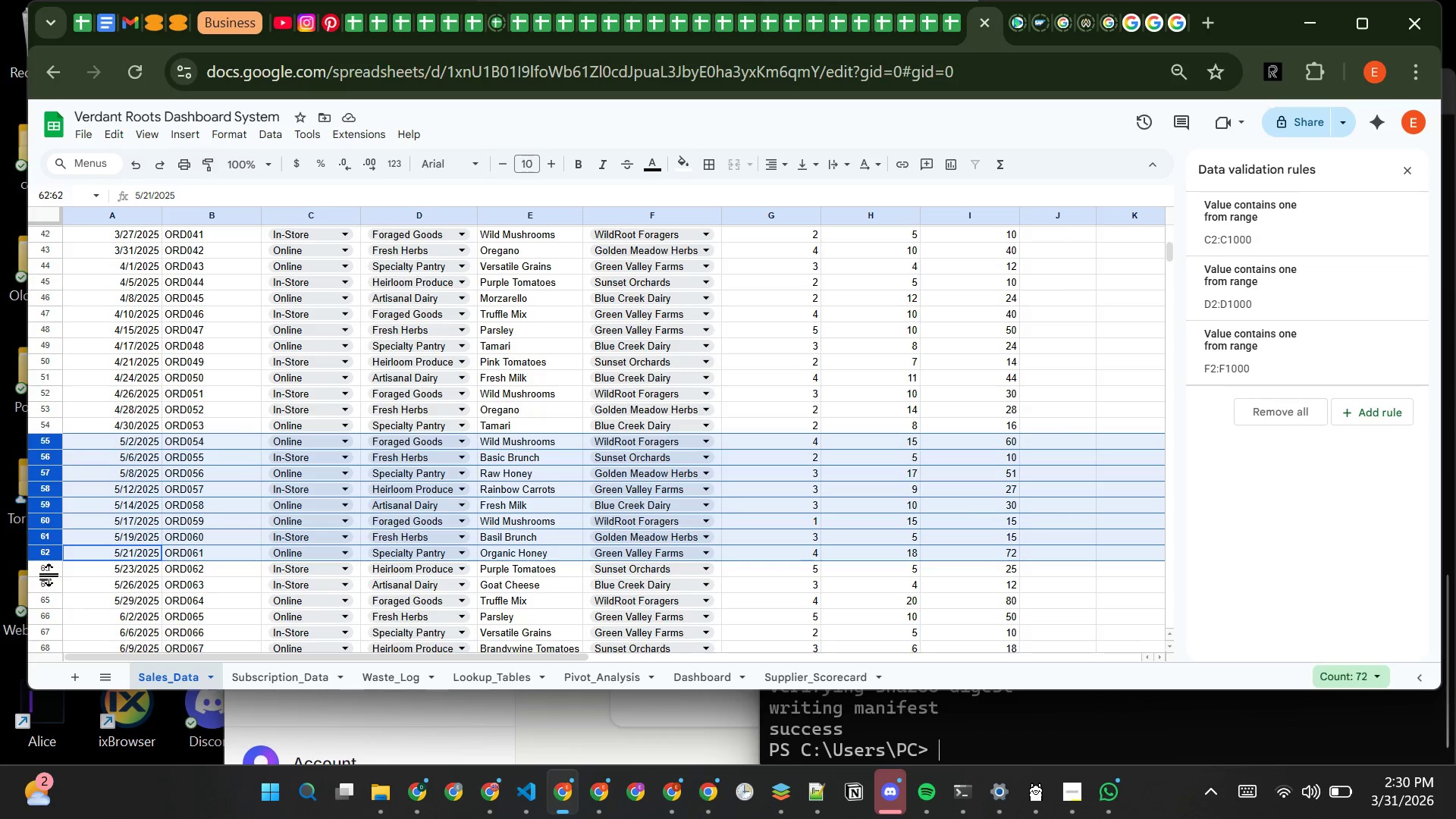 
left_click([50, 575])
 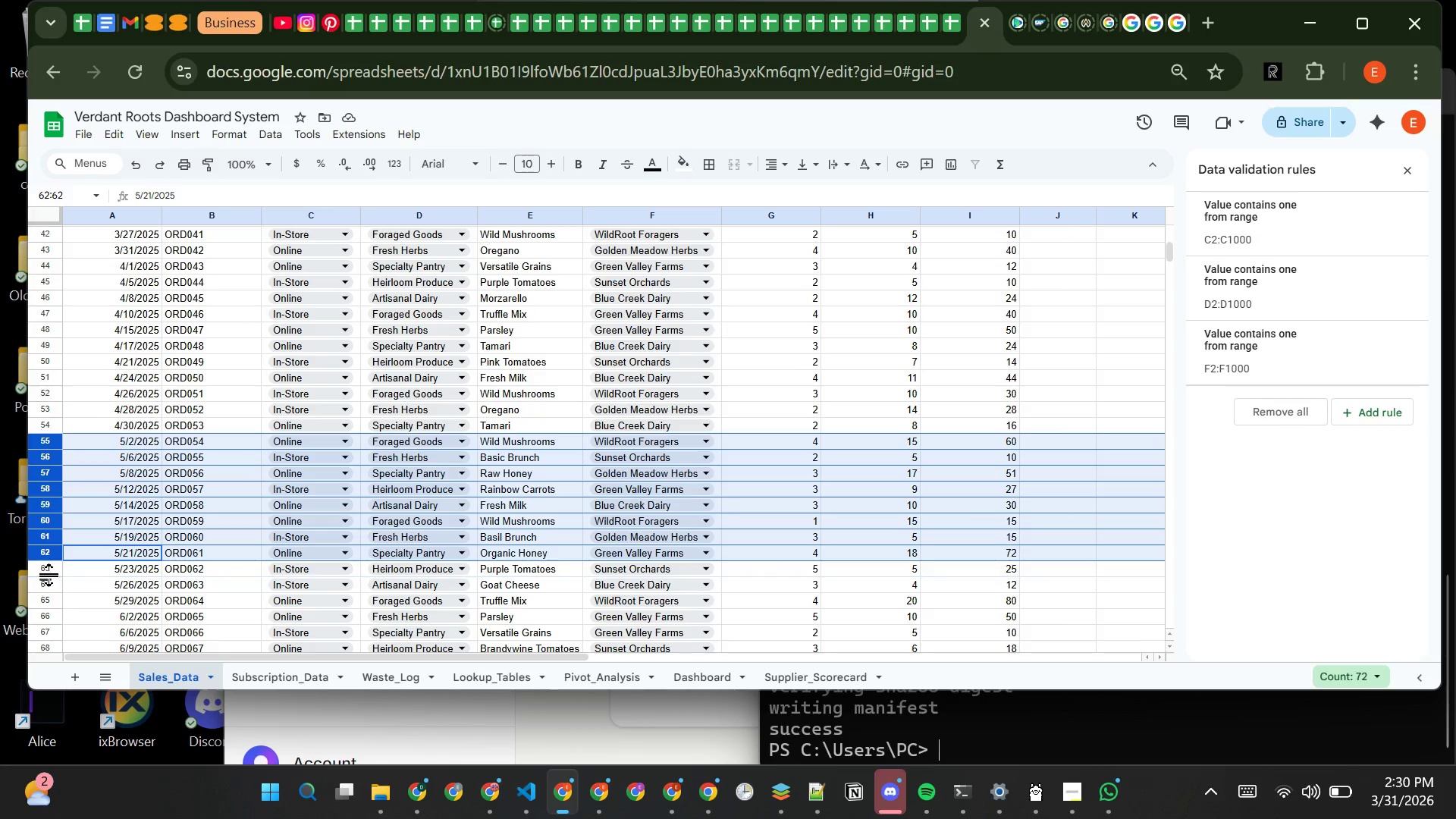 
hold_key(key=ControlLeft, duration=1.52)
left_click([50, 567])
 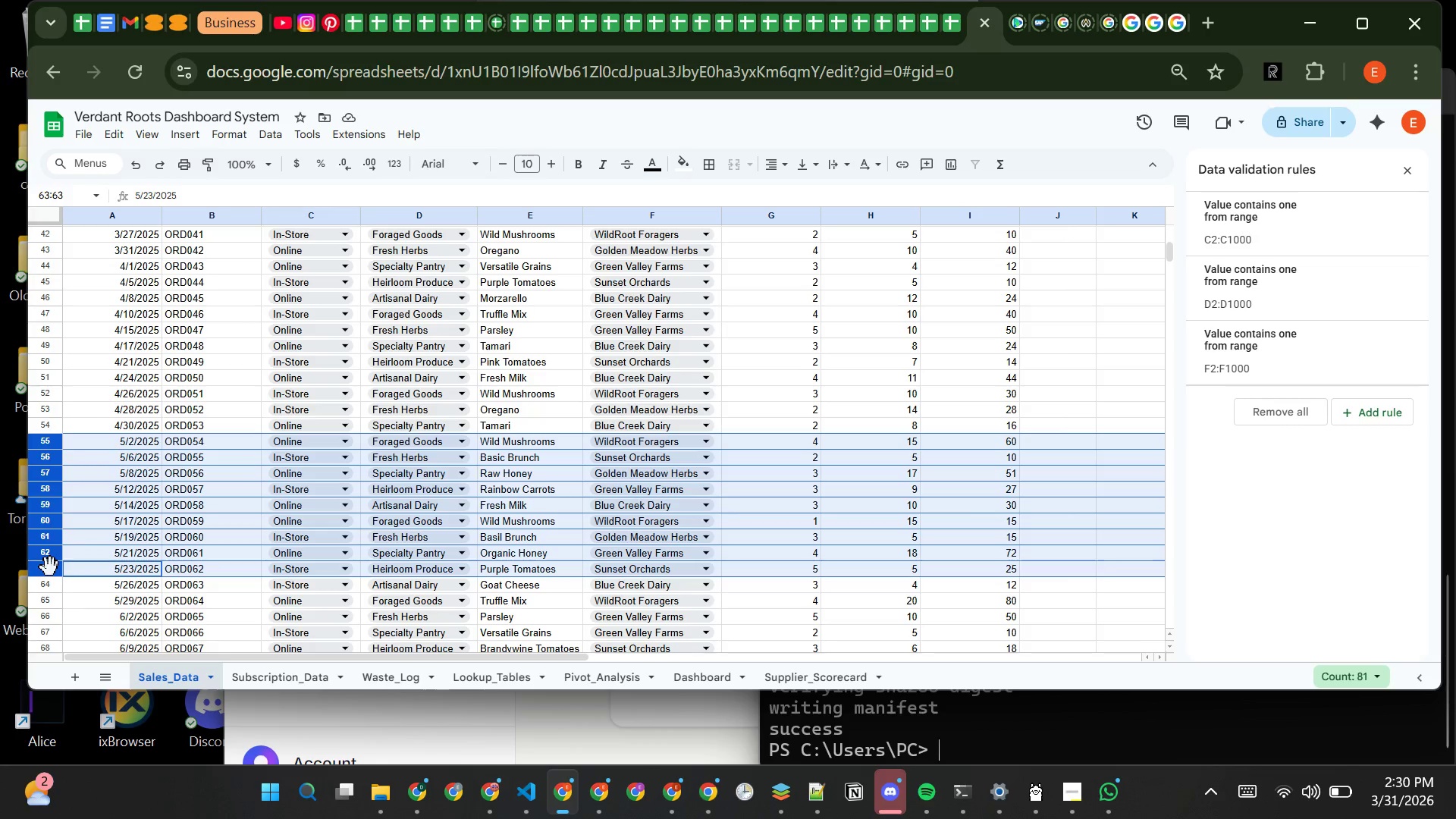 
hold_key(key=ControlLeft, duration=1.5)
left_click([46, 585])
 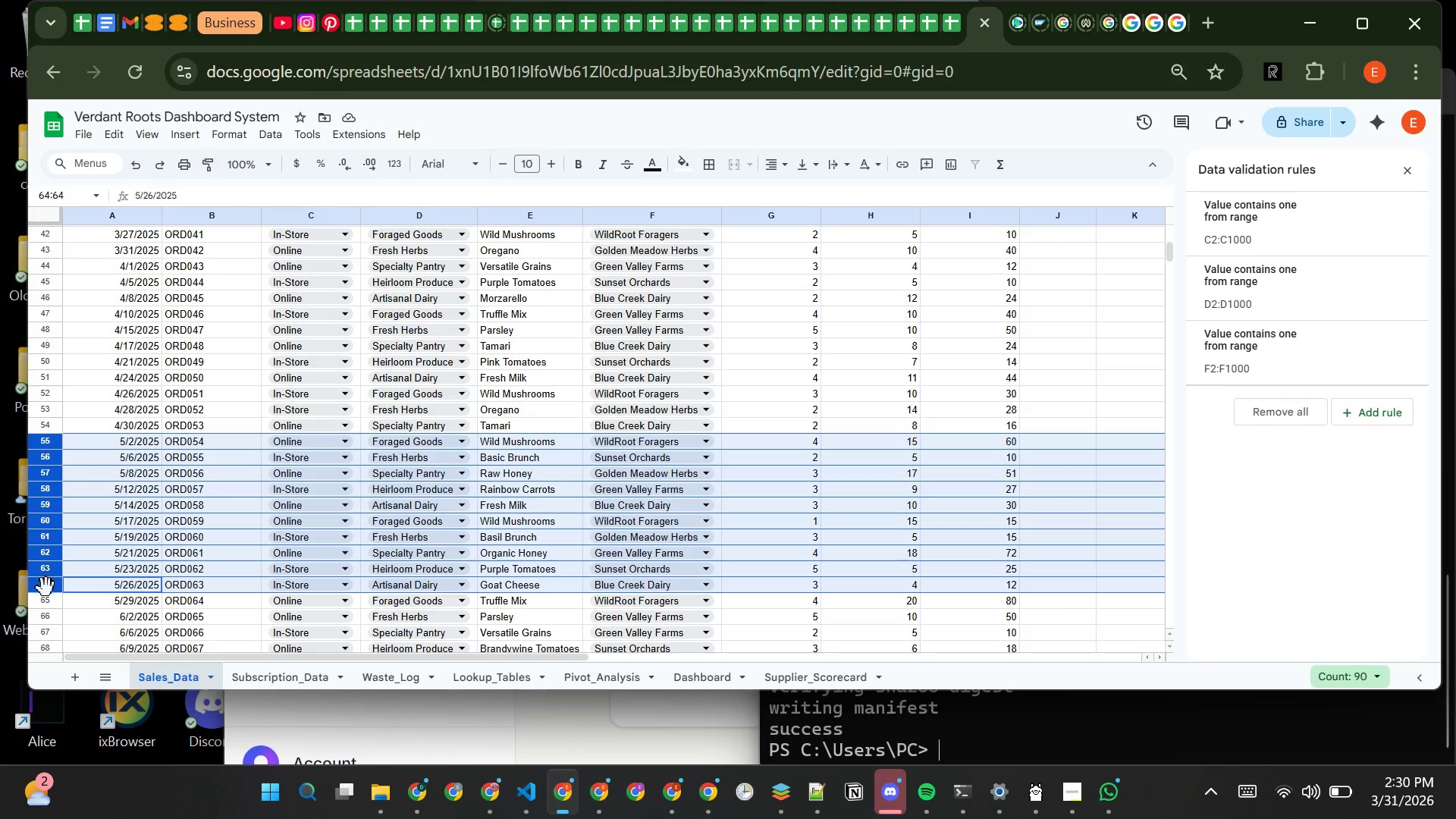 
hold_key(key=ControlLeft, duration=1.5)
left_click([46, 601])
 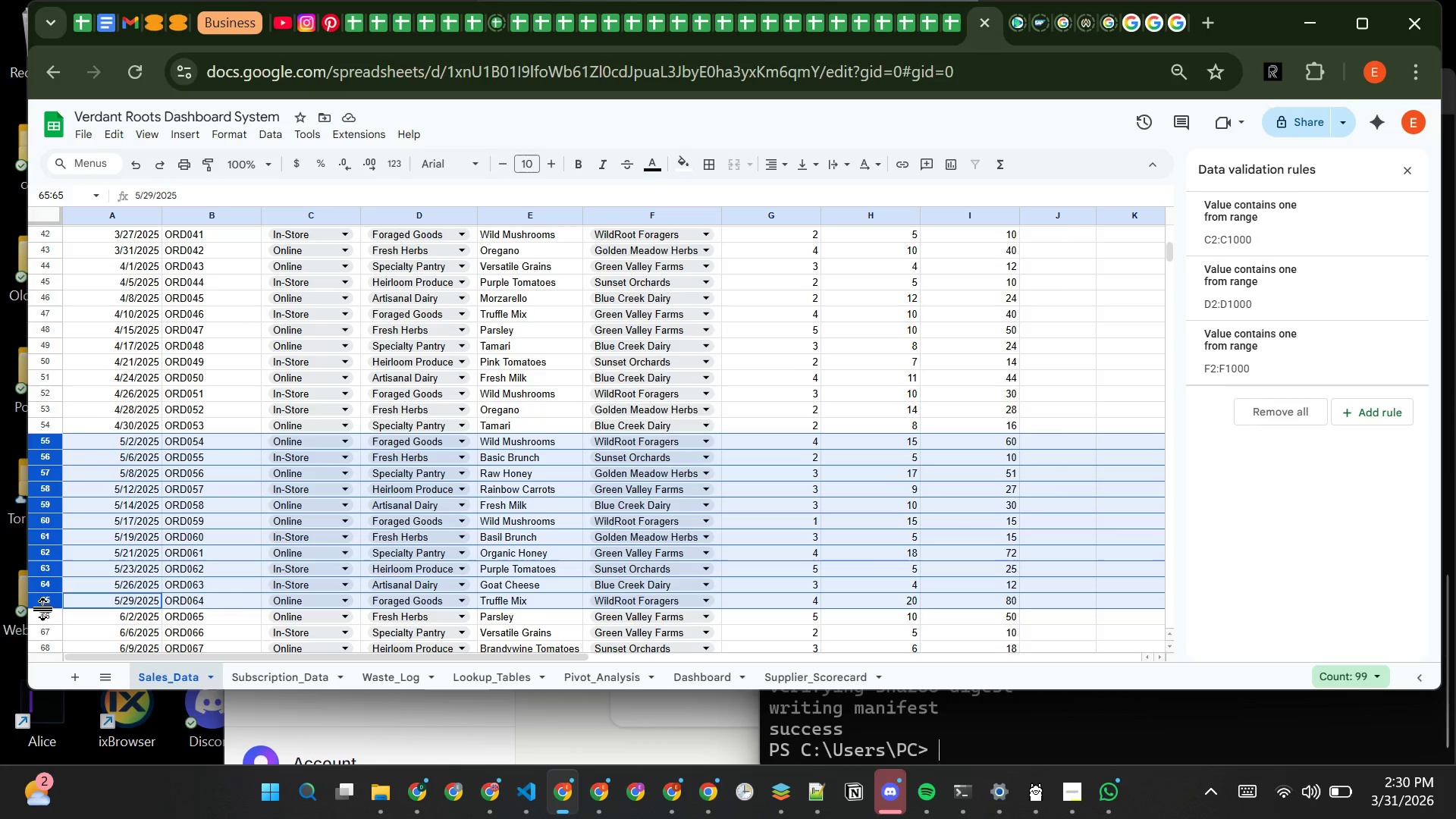 
hold_key(key=ControlLeft, duration=0.59)
 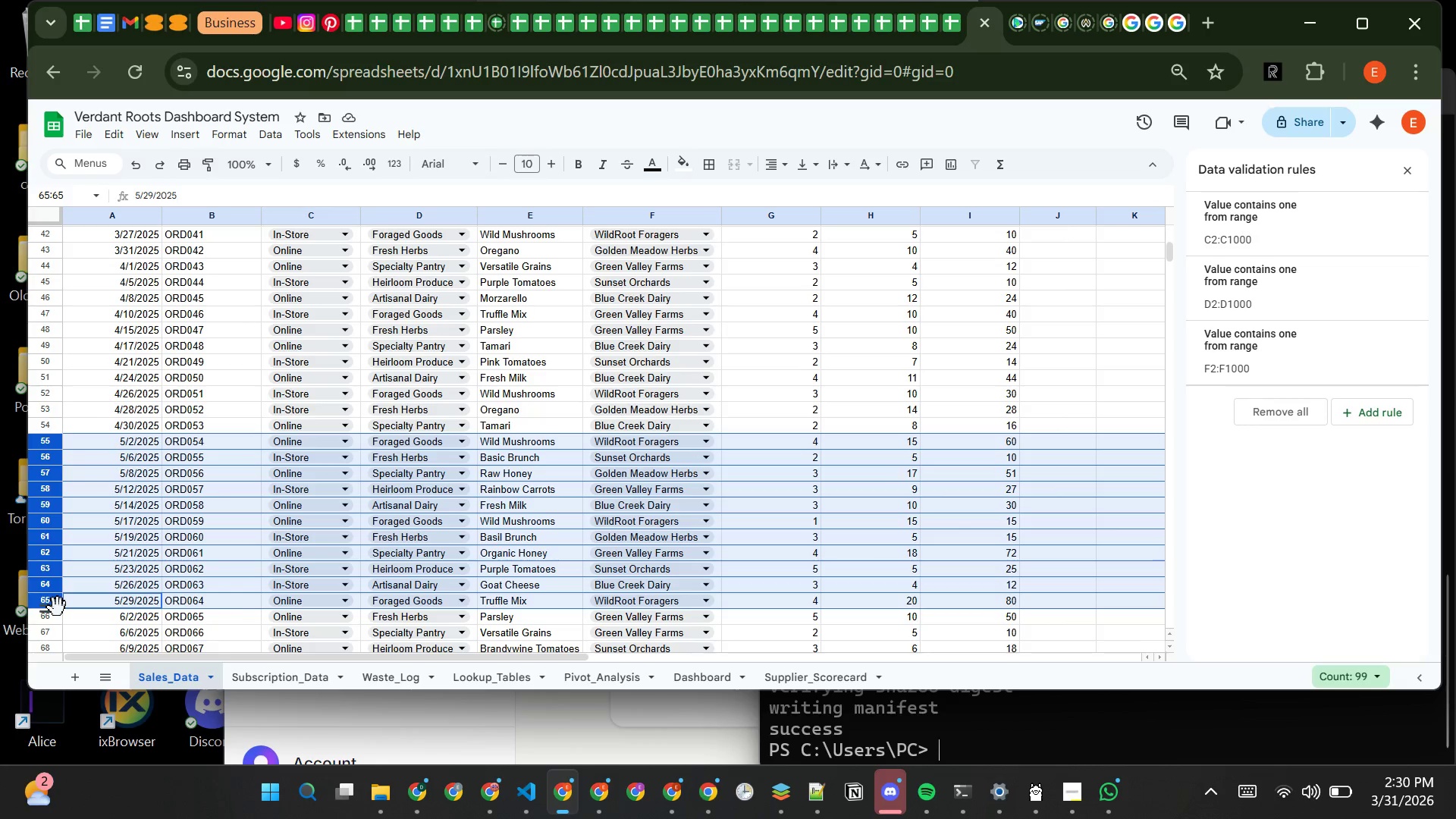 
key(Control+C)
 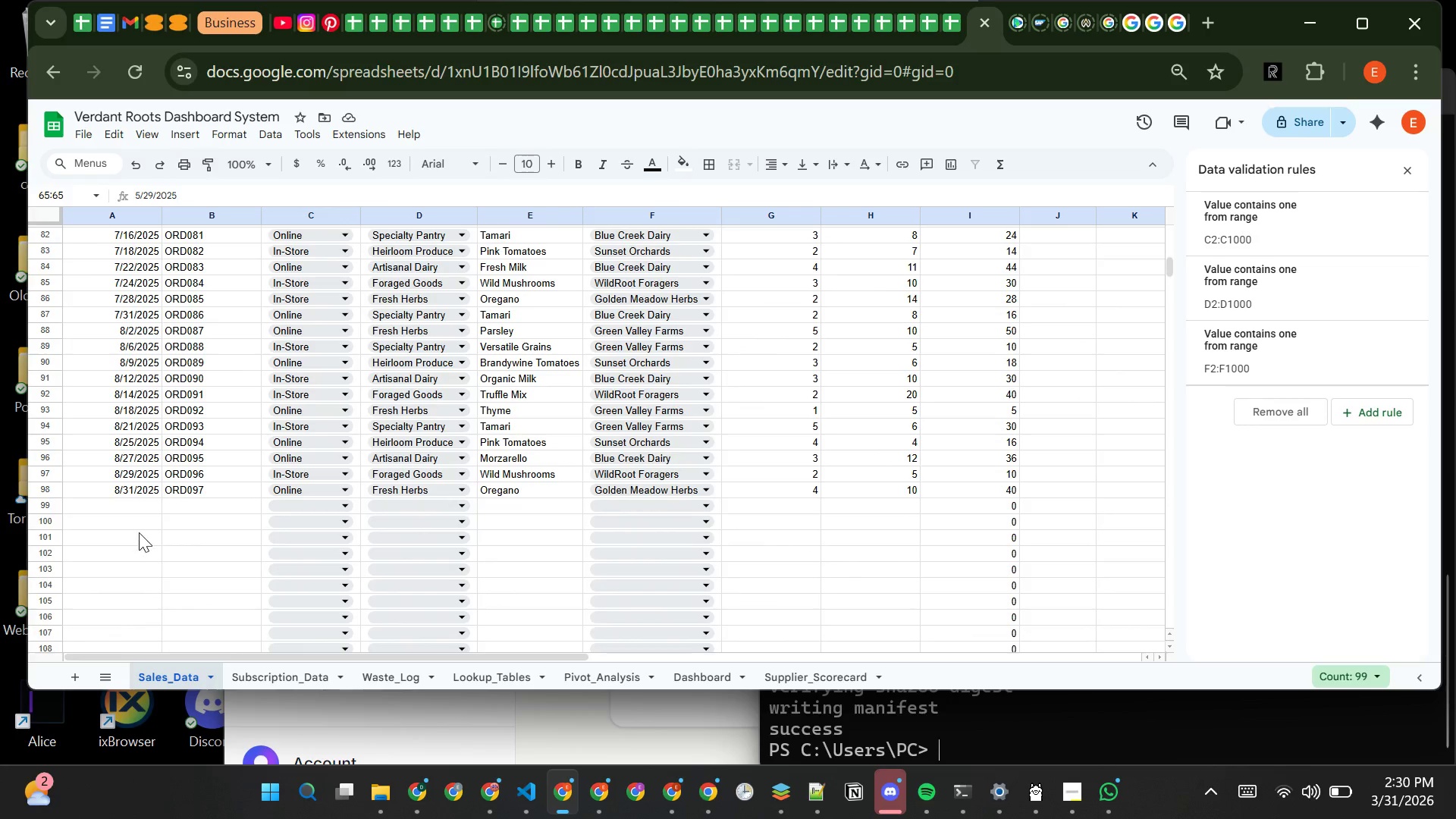 
left_click([137, 509])
 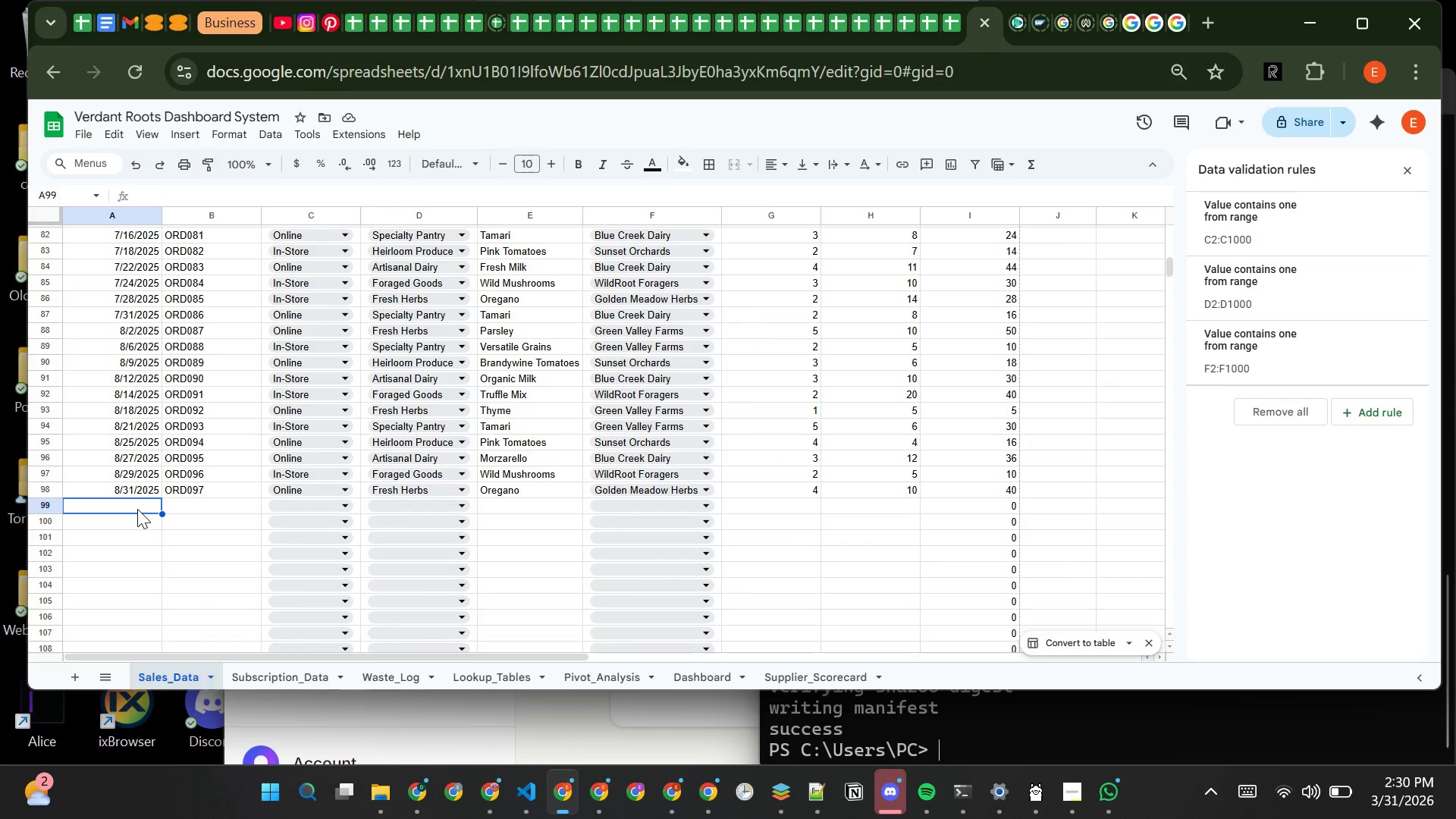 
key(Control+V)
 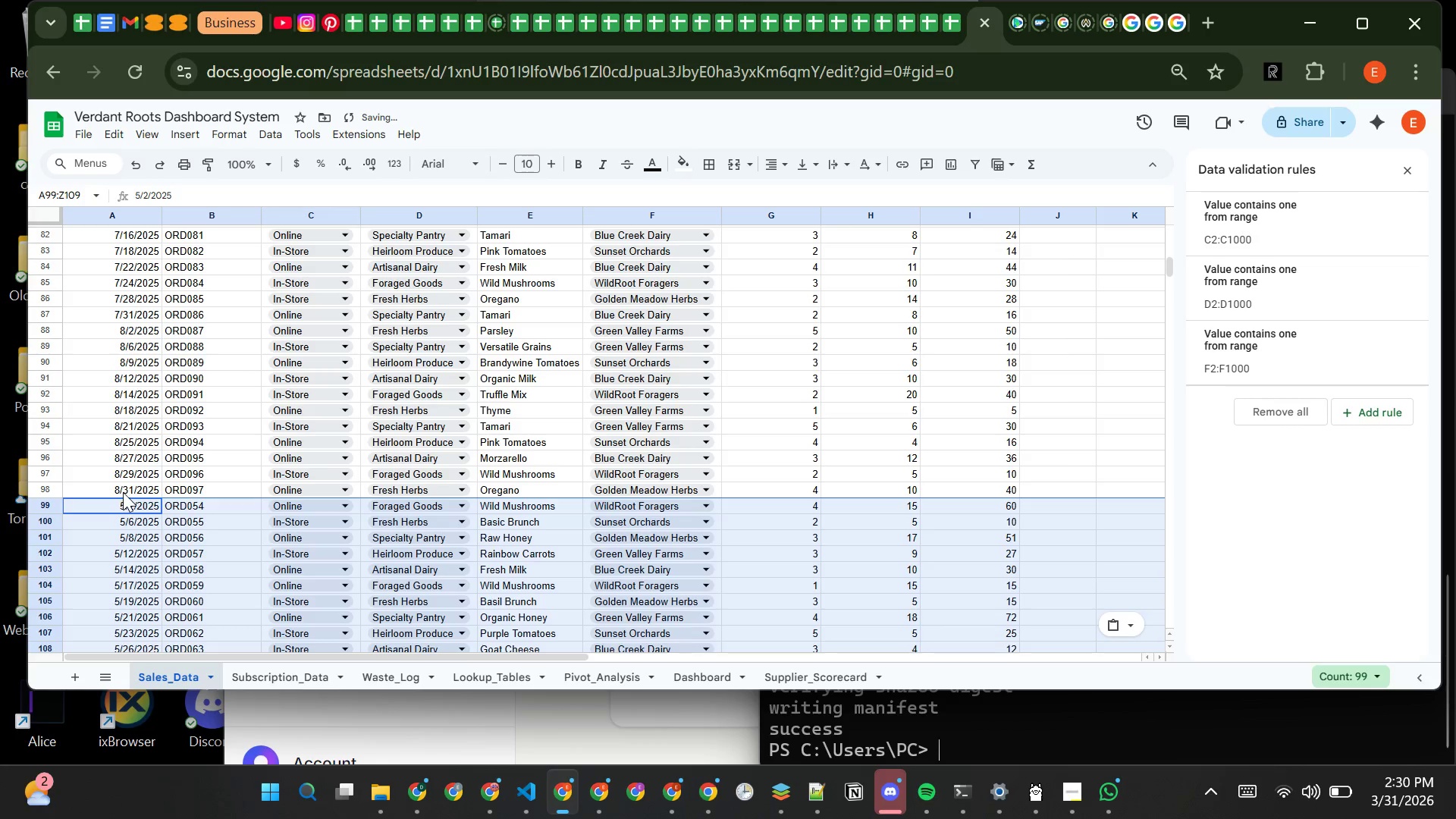 
left_click([132, 488])
 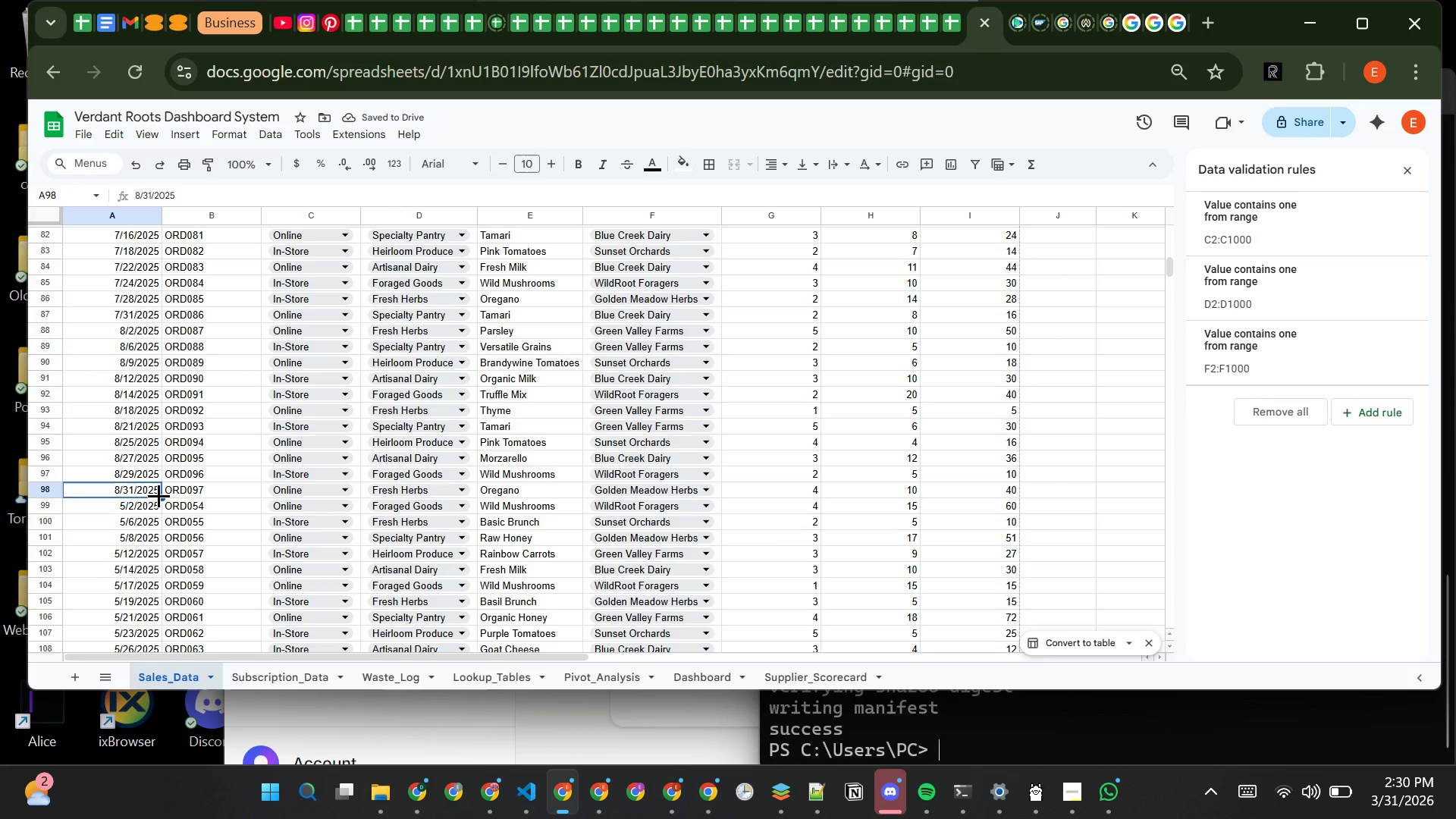 
left_click_drag(start_coordinate=[158, 494], to_coordinate=[155, 580])
 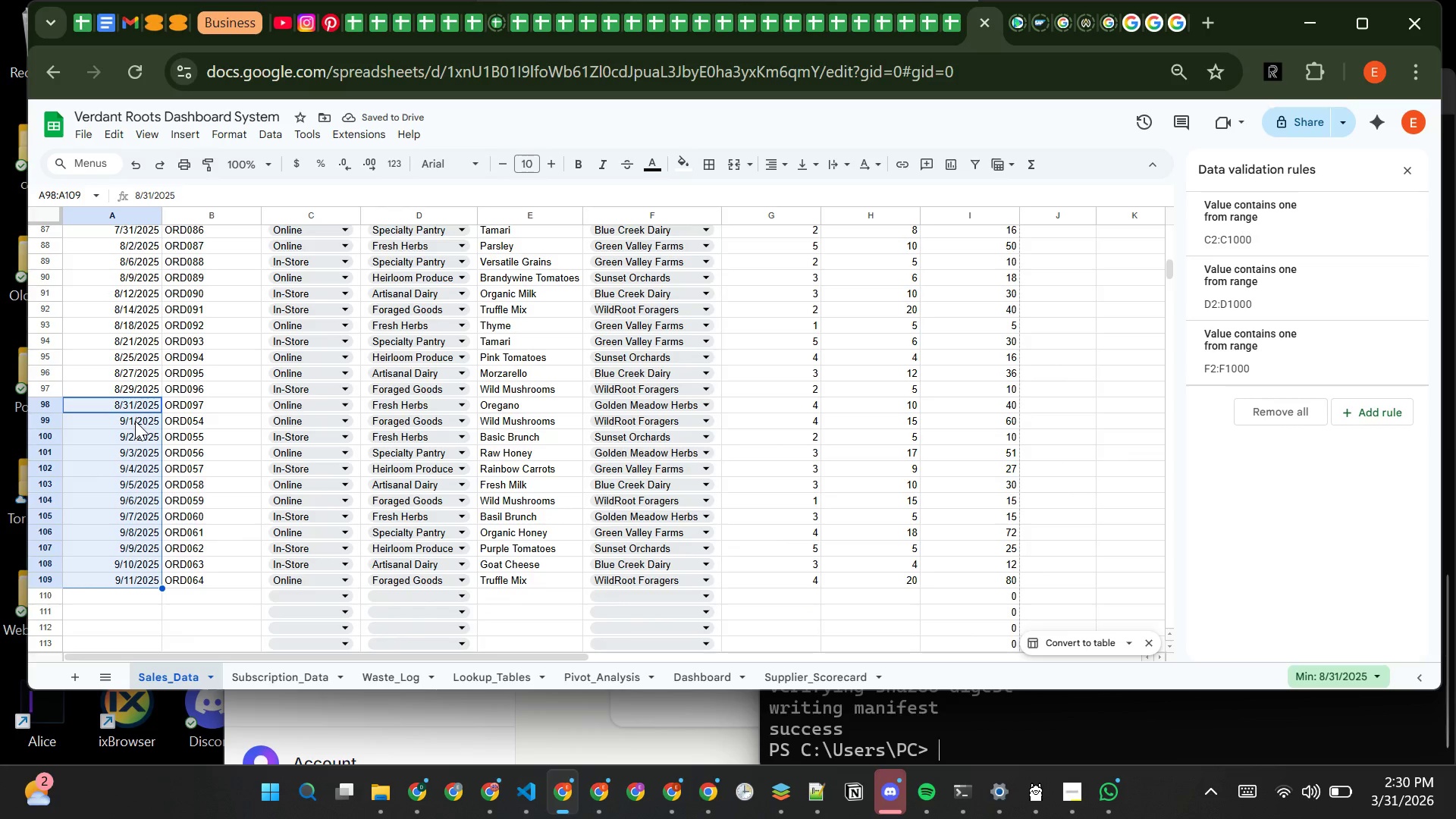 
wait(6.34)
 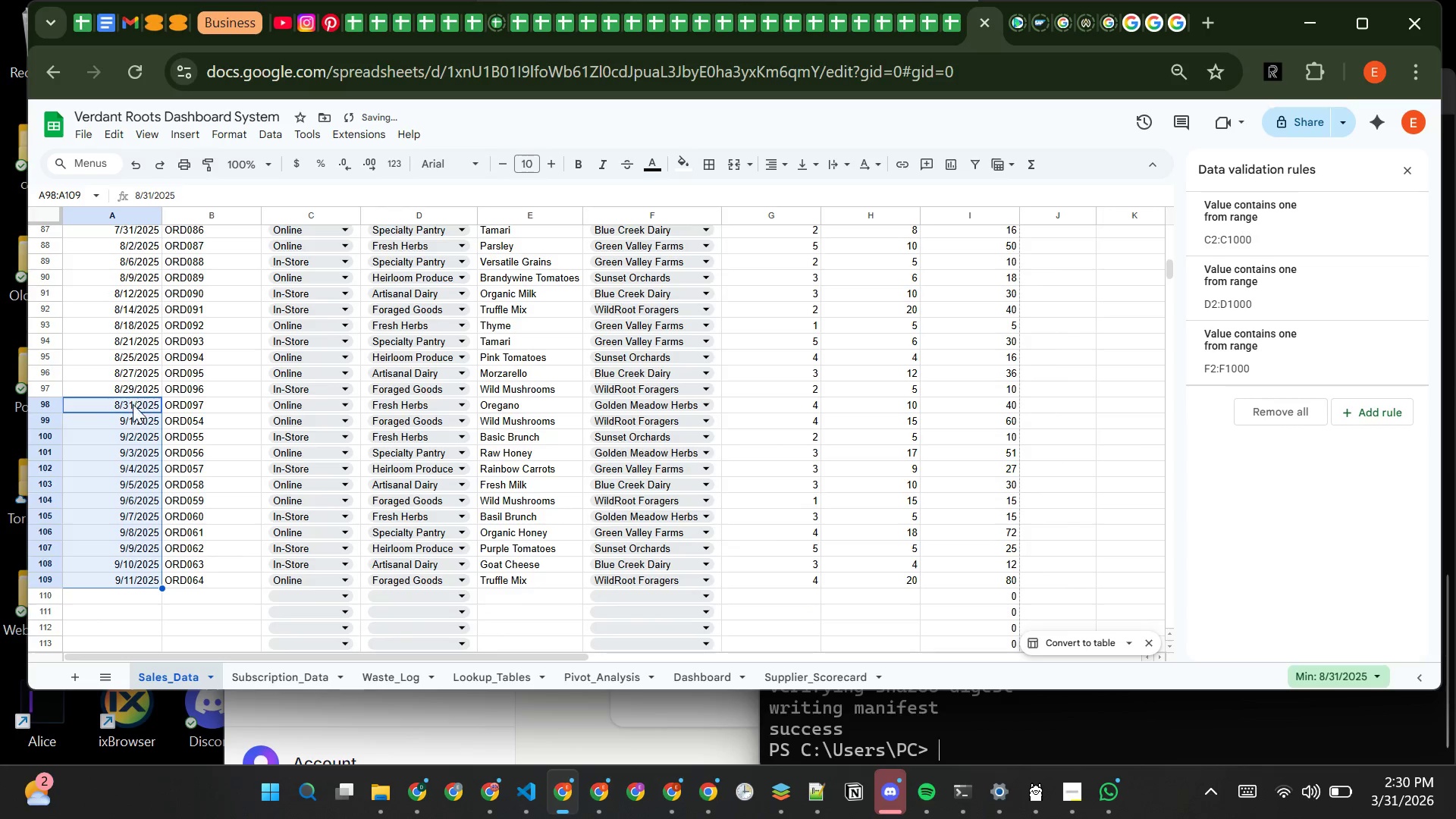 
double_click([136, 439])
 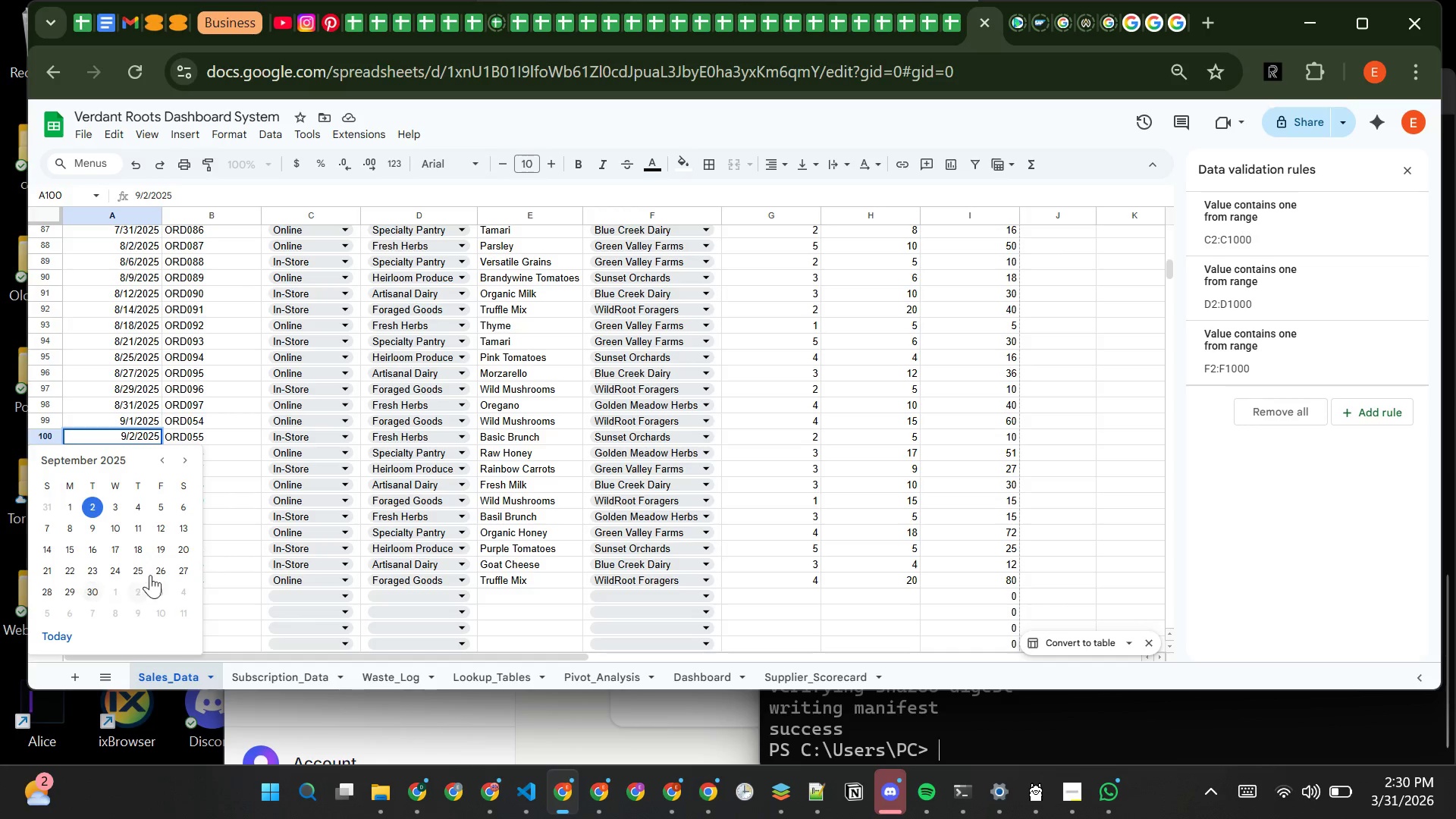 
left_click([158, 512])
 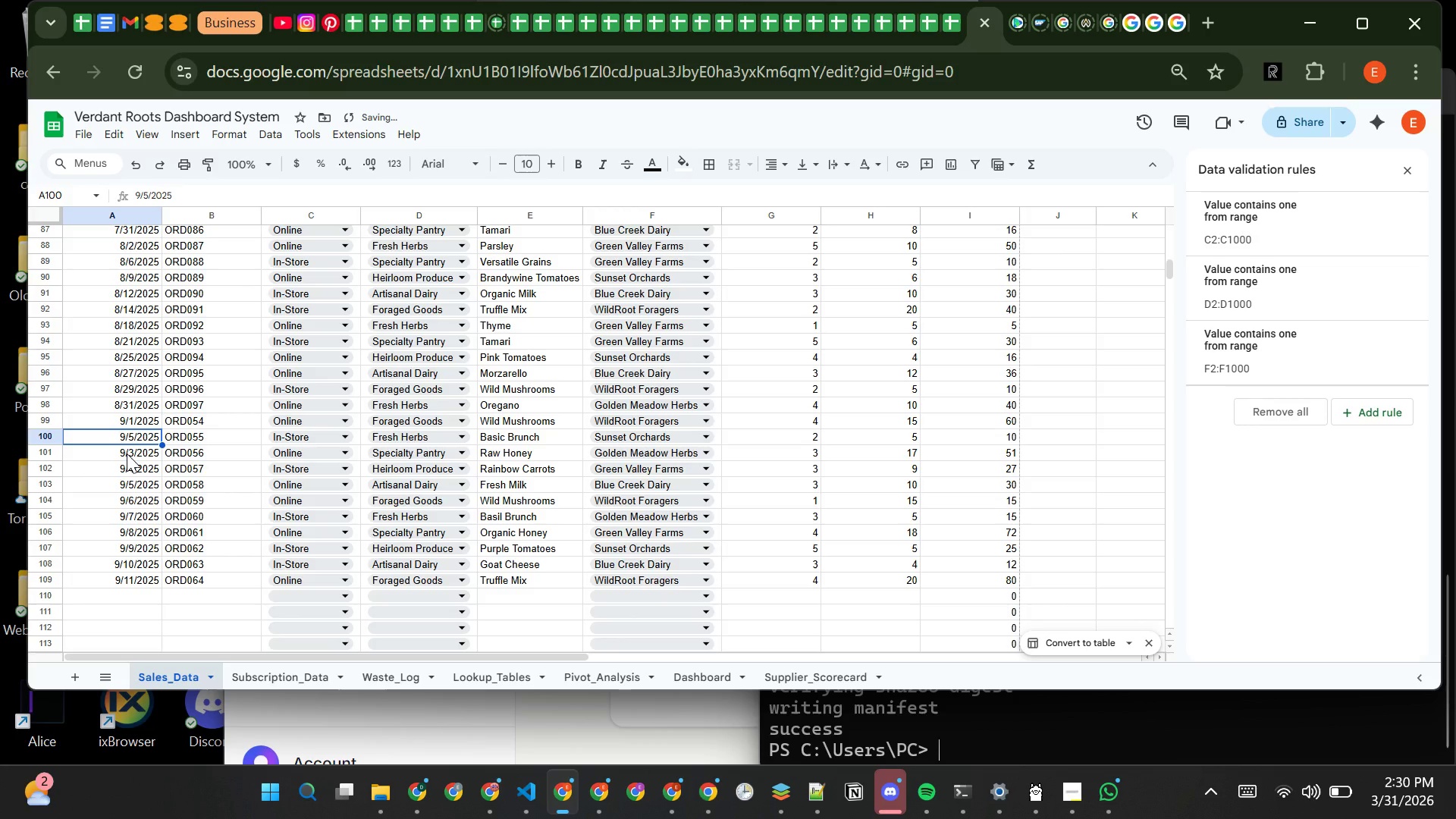 
double_click([127, 453])
 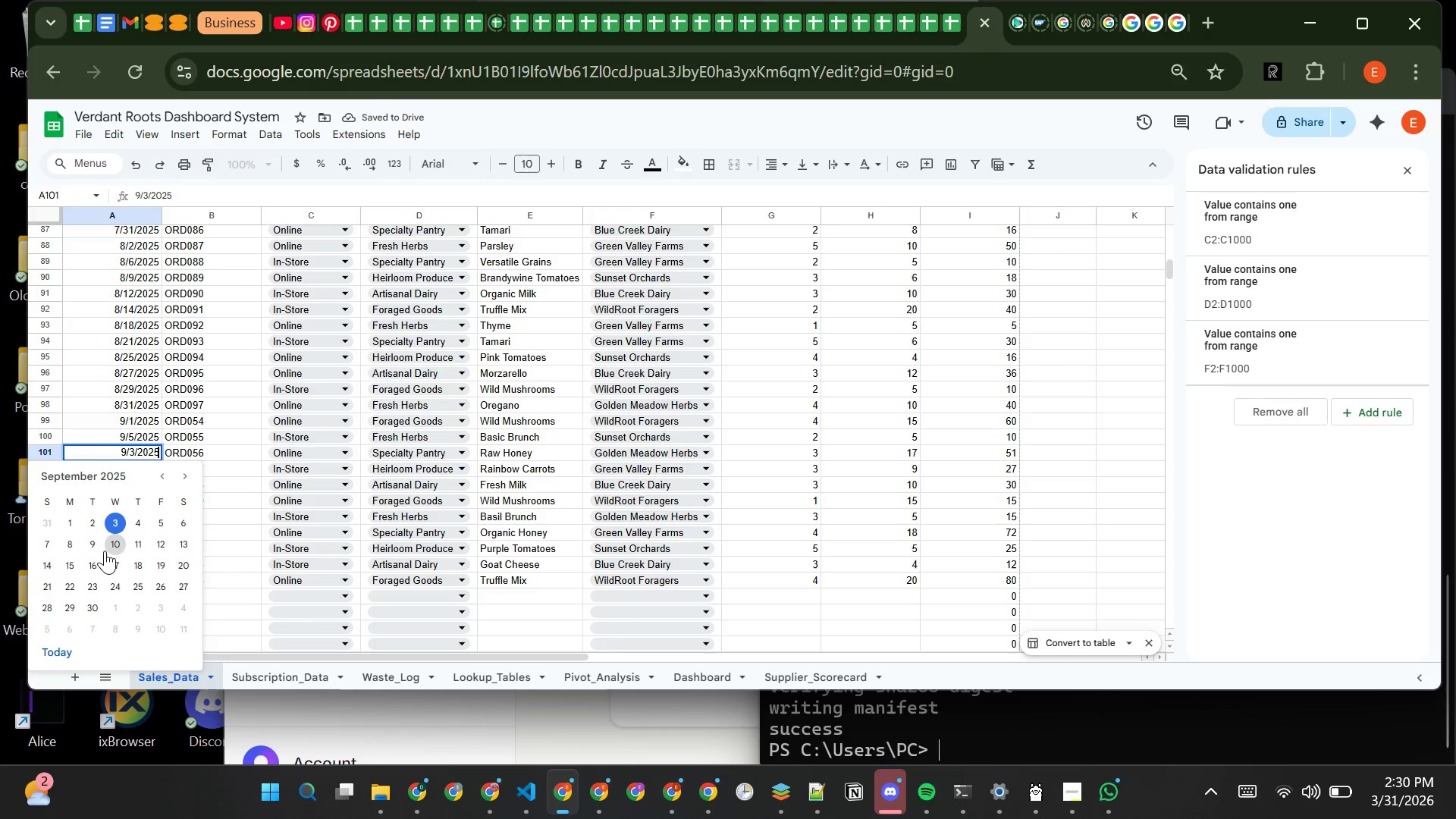 
left_click([102, 548])
 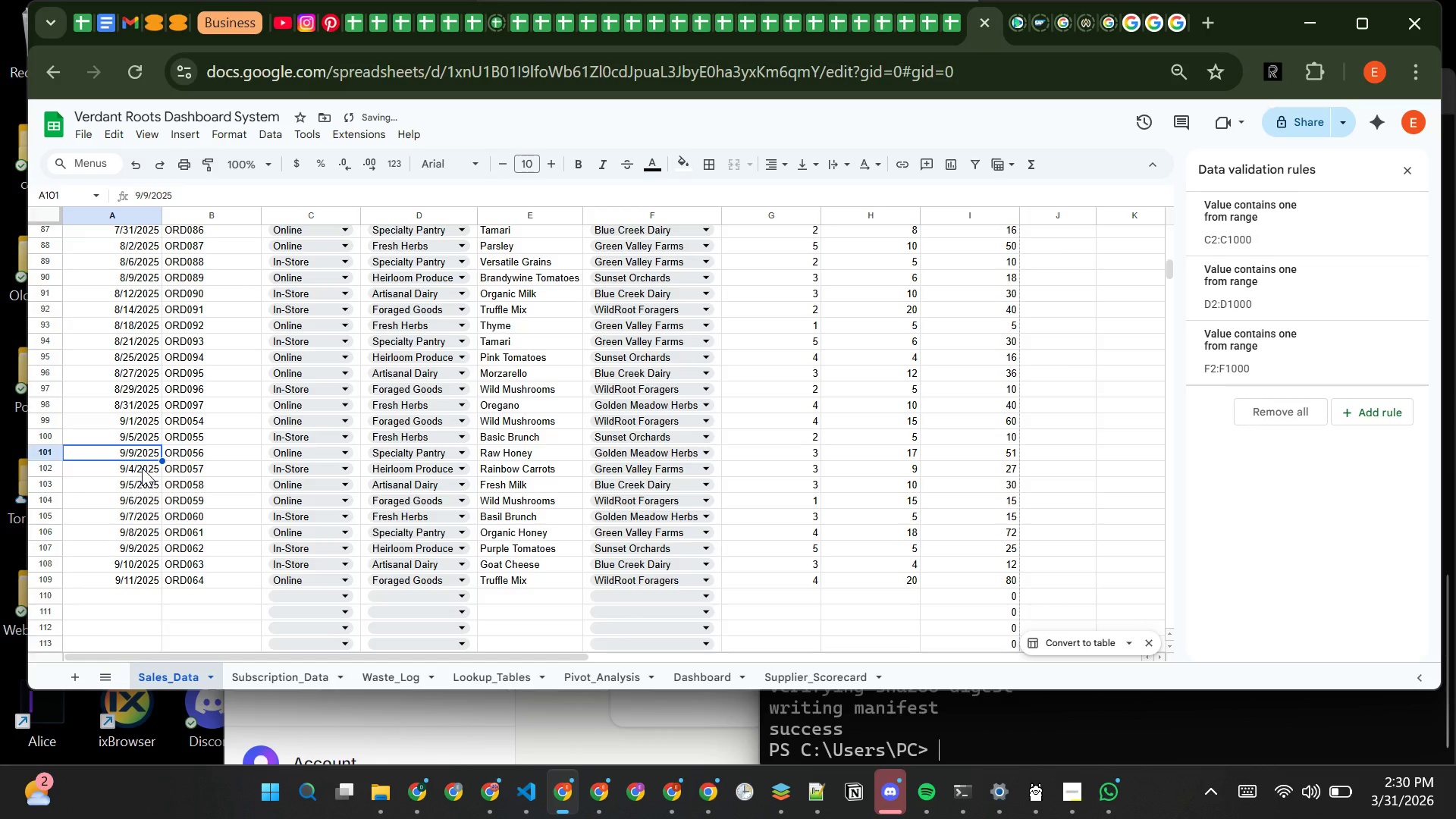 
double_click([142, 468])
 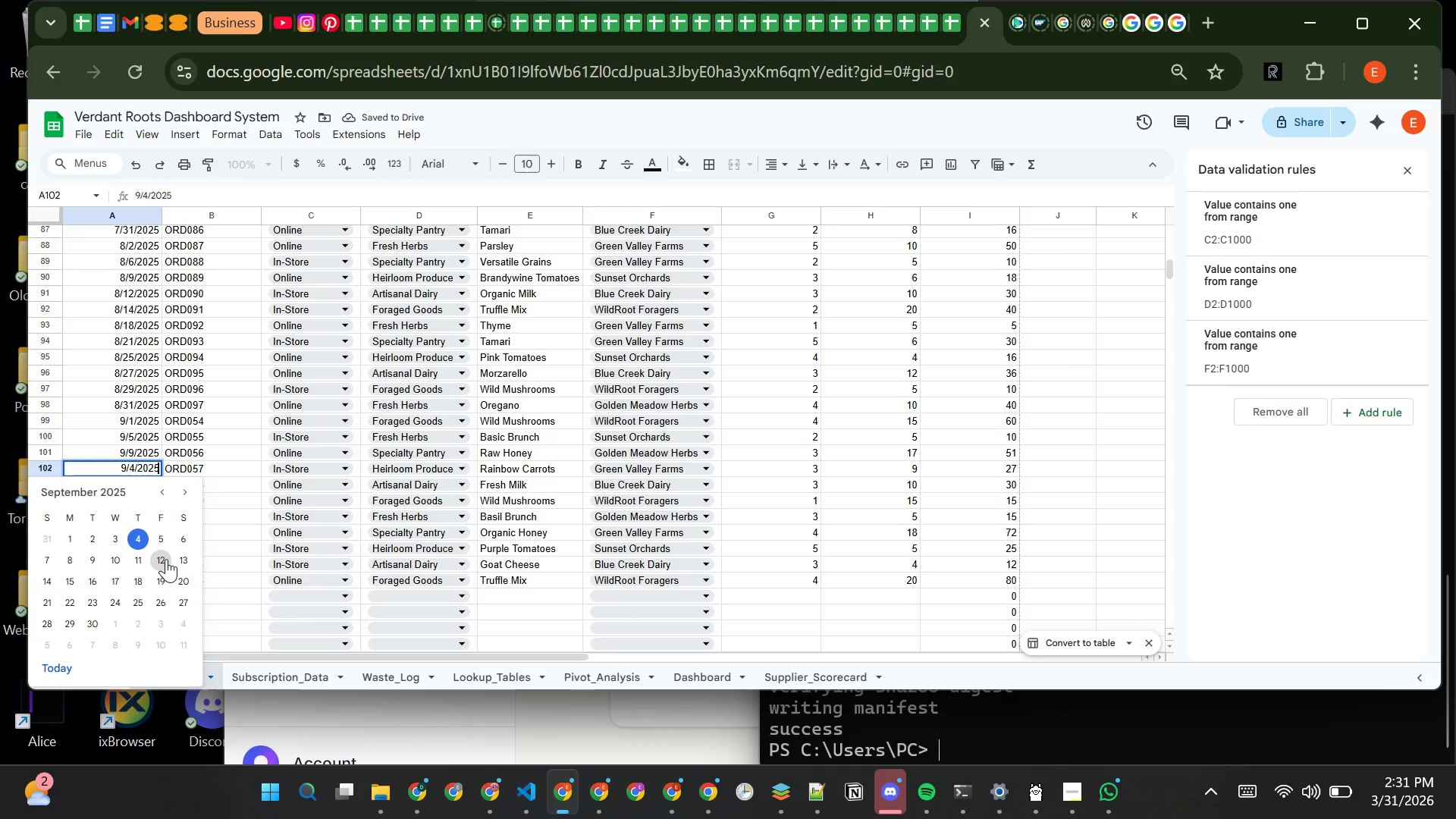 
left_click([167, 558])
 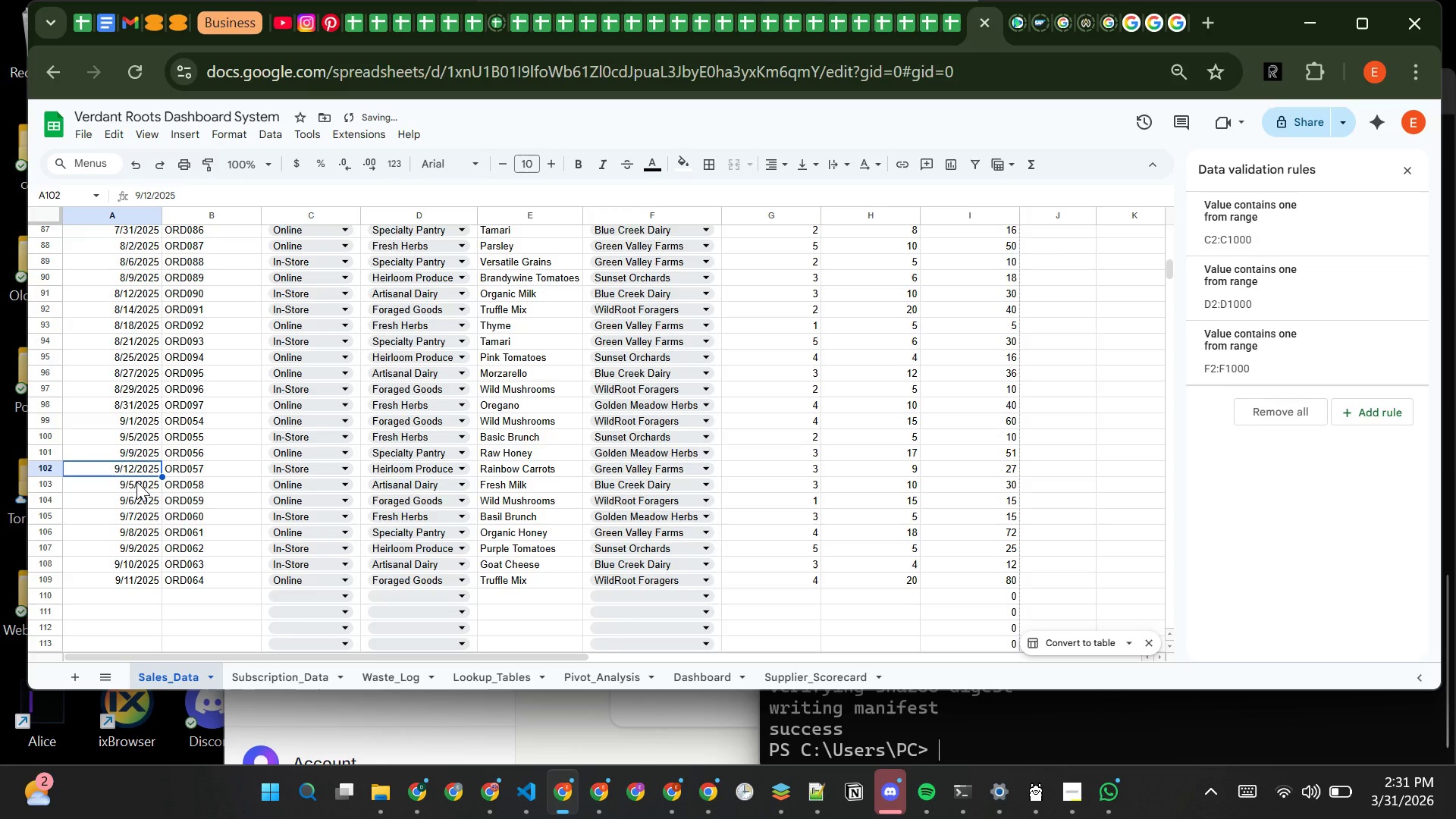 
left_click([136, 482])
 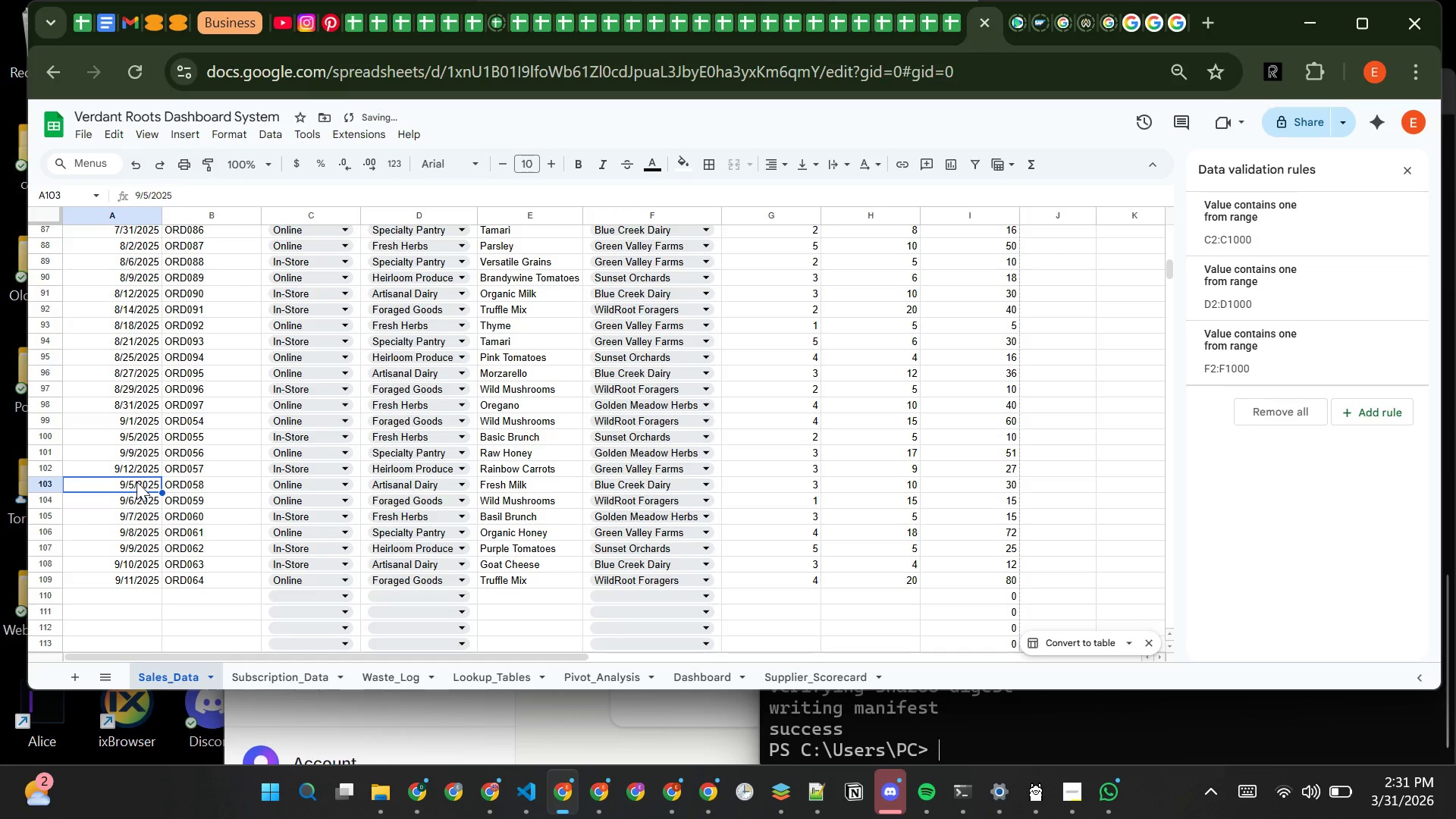 
double_click([136, 482])
 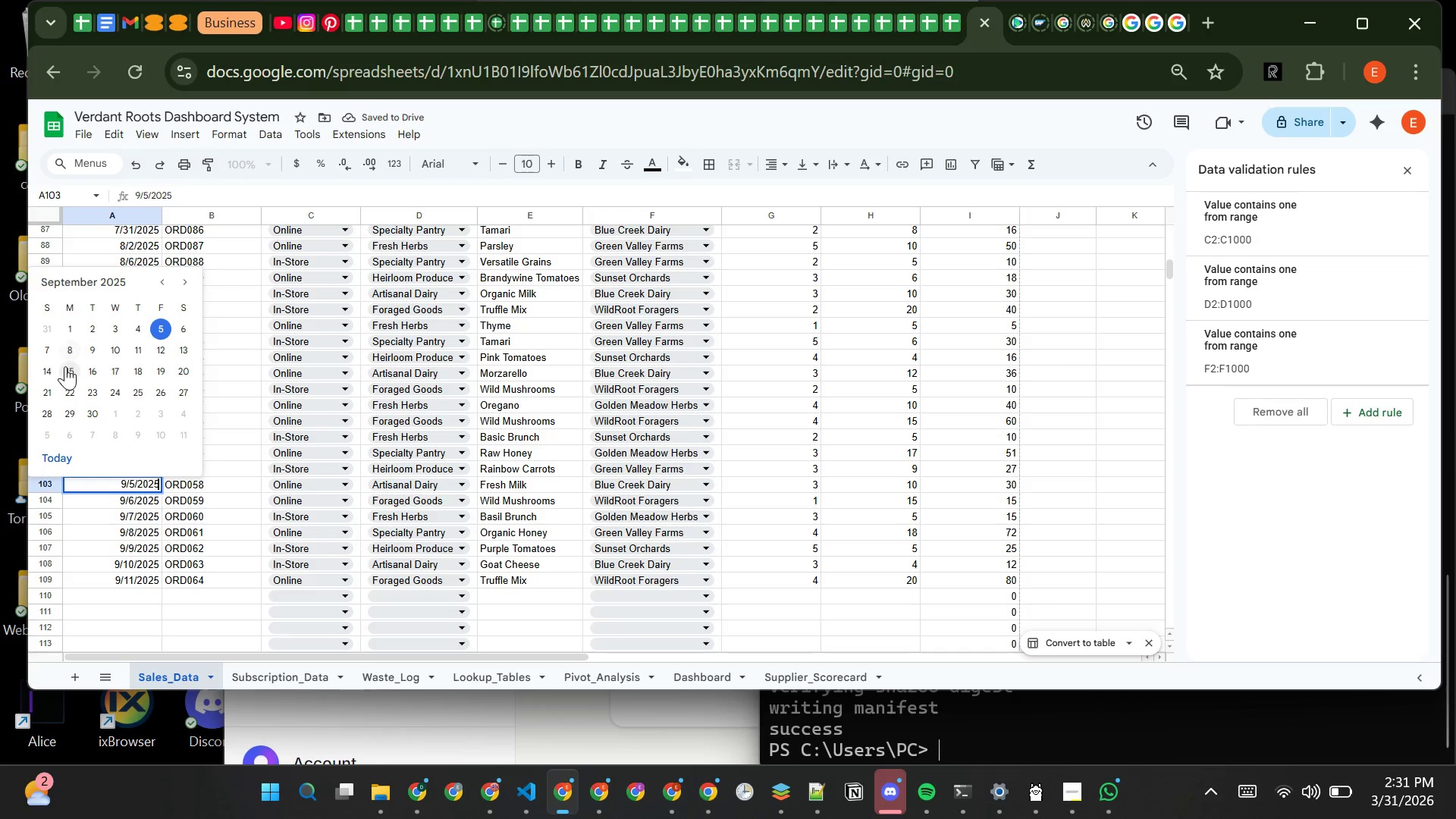 
left_click([65, 368])
 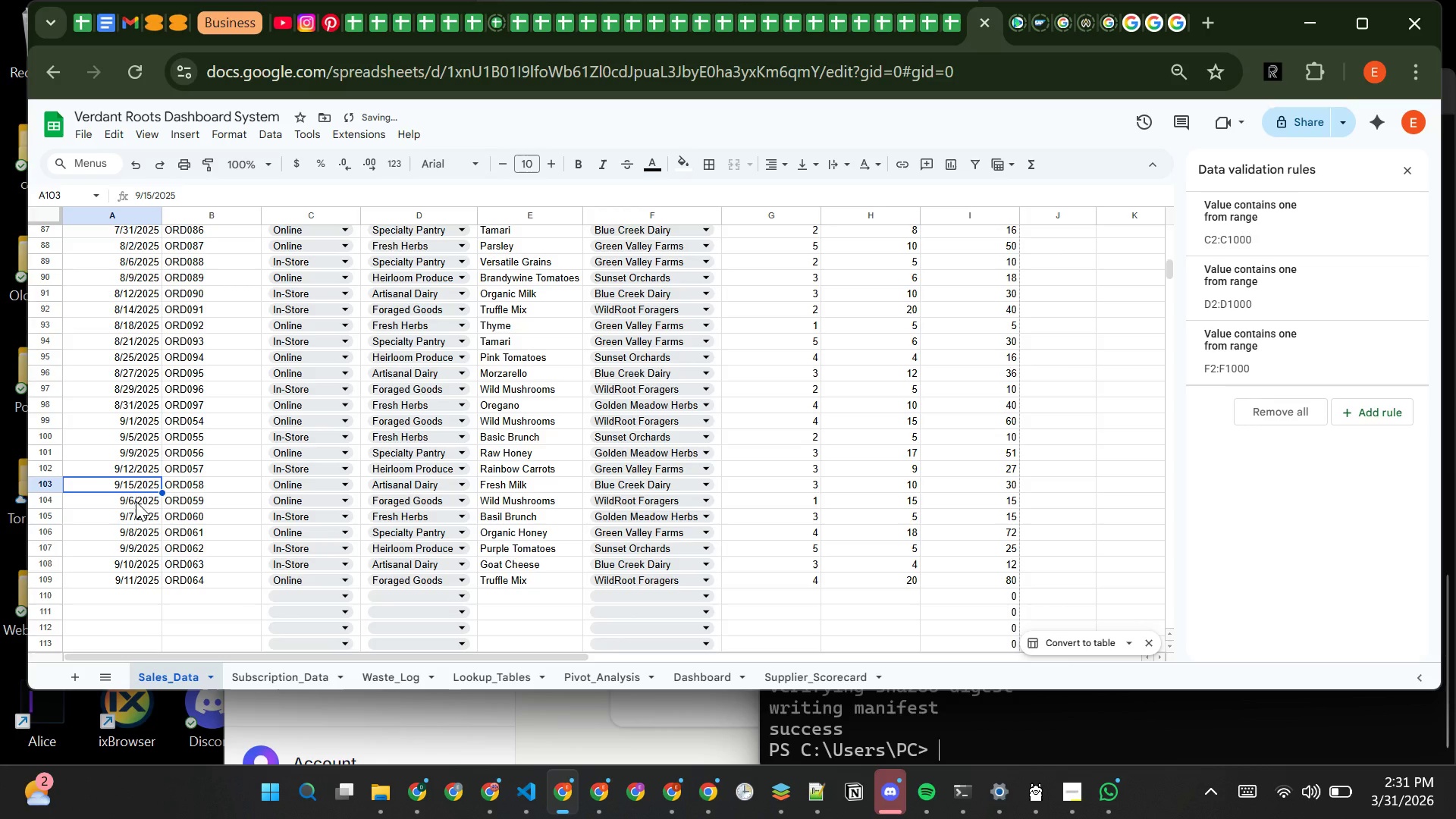 
double_click([136, 501])
 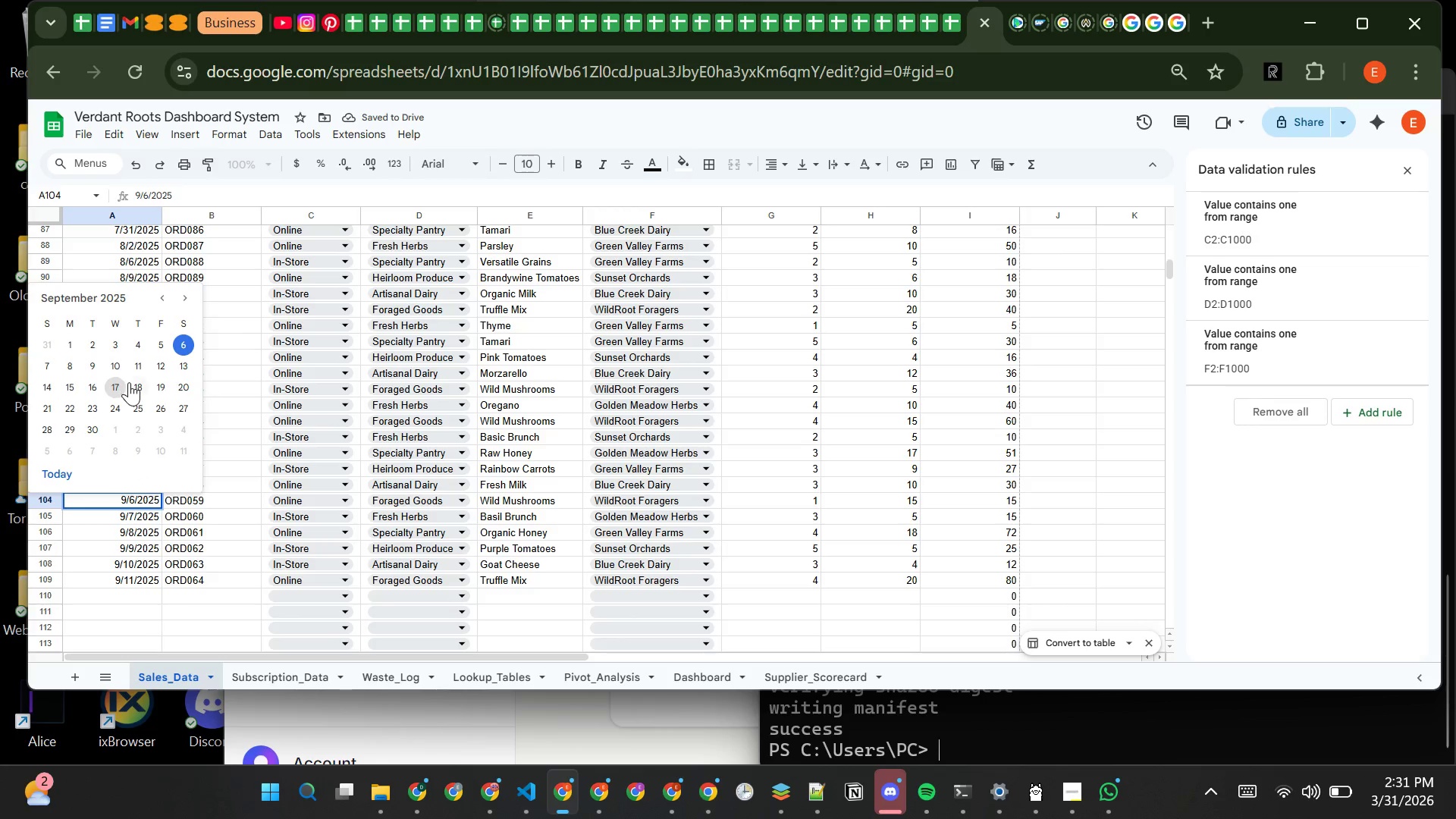 
left_click([131, 384])
 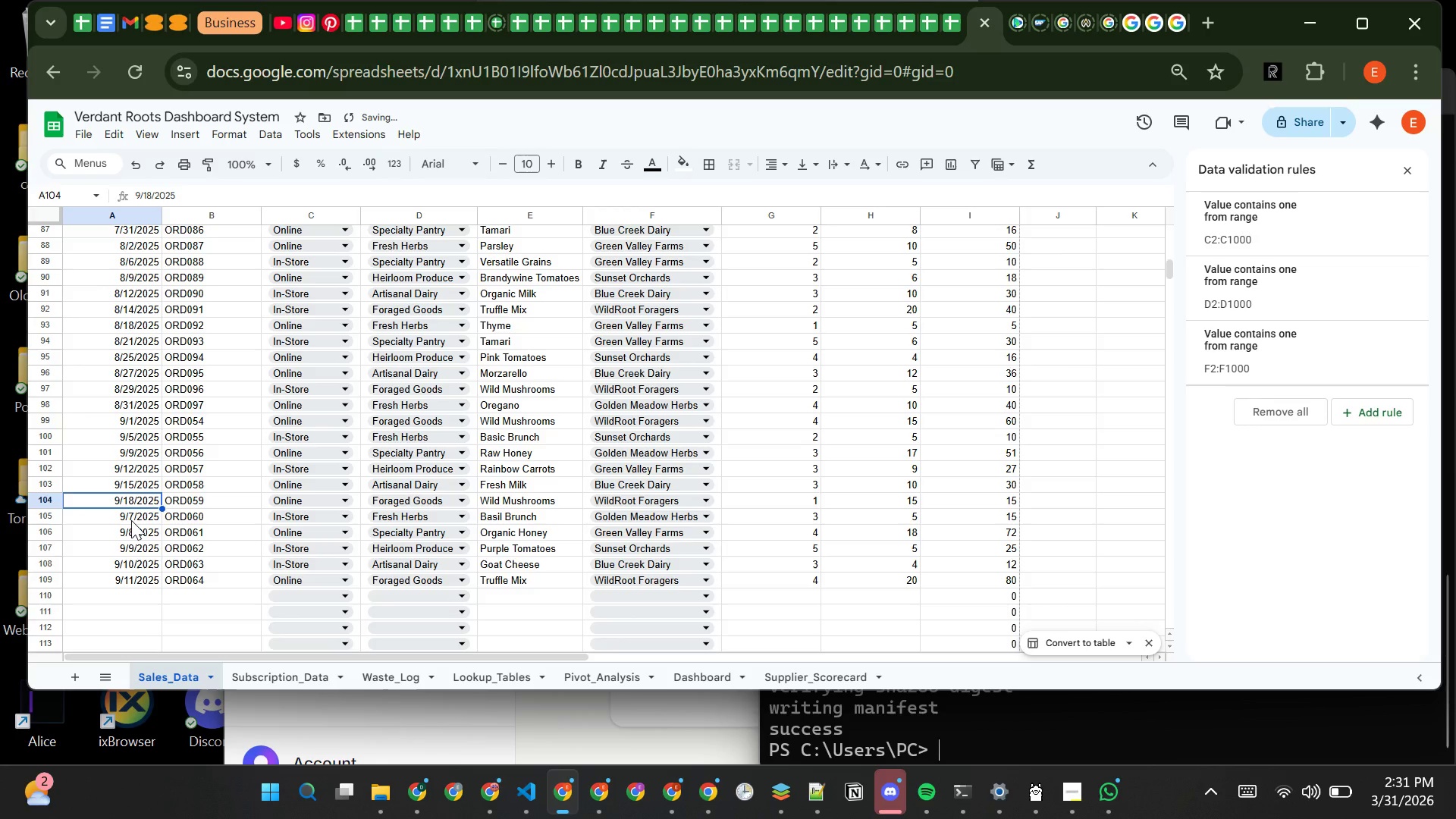 
double_click([131, 520])
 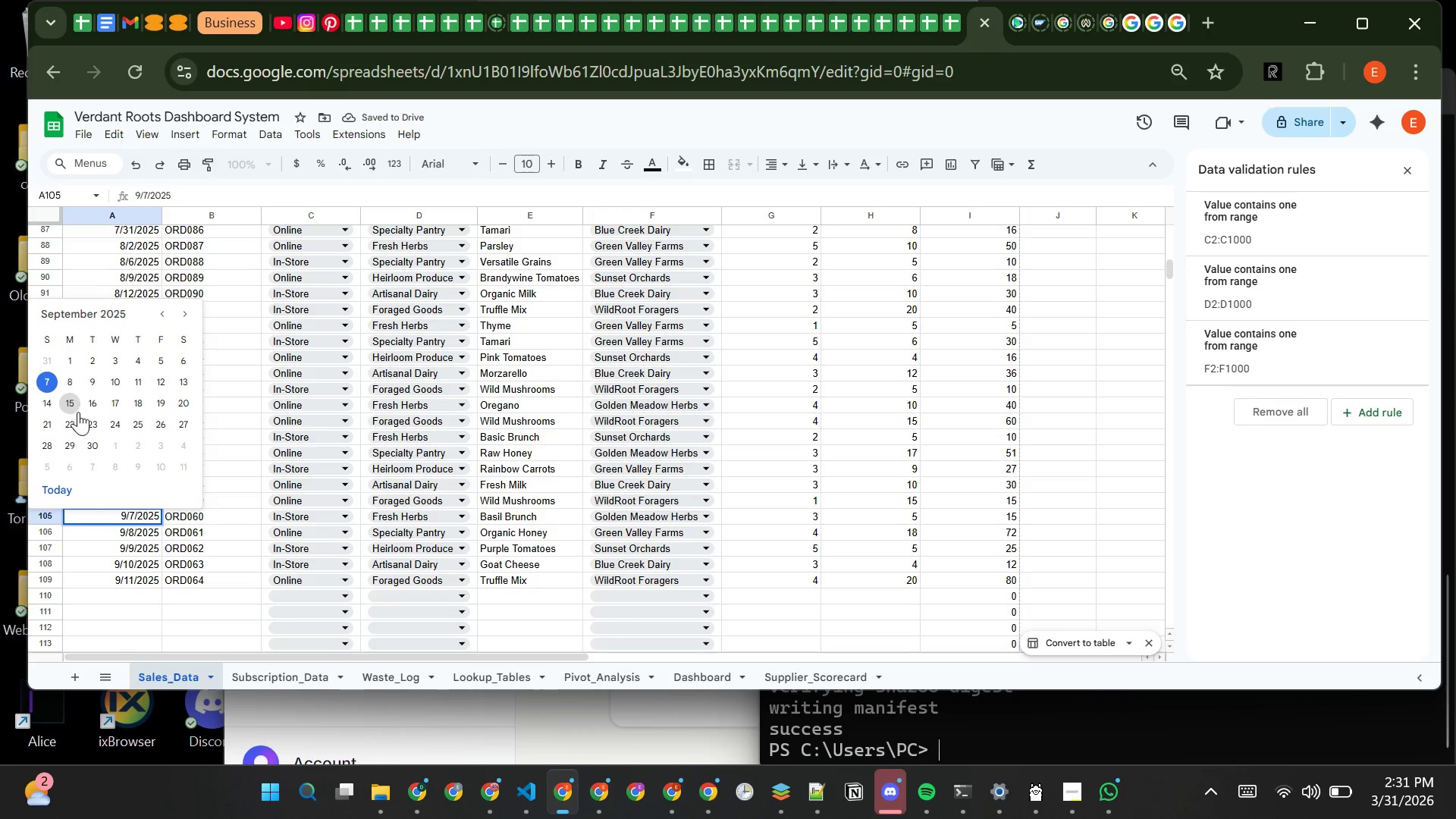 
left_click([78, 423])
 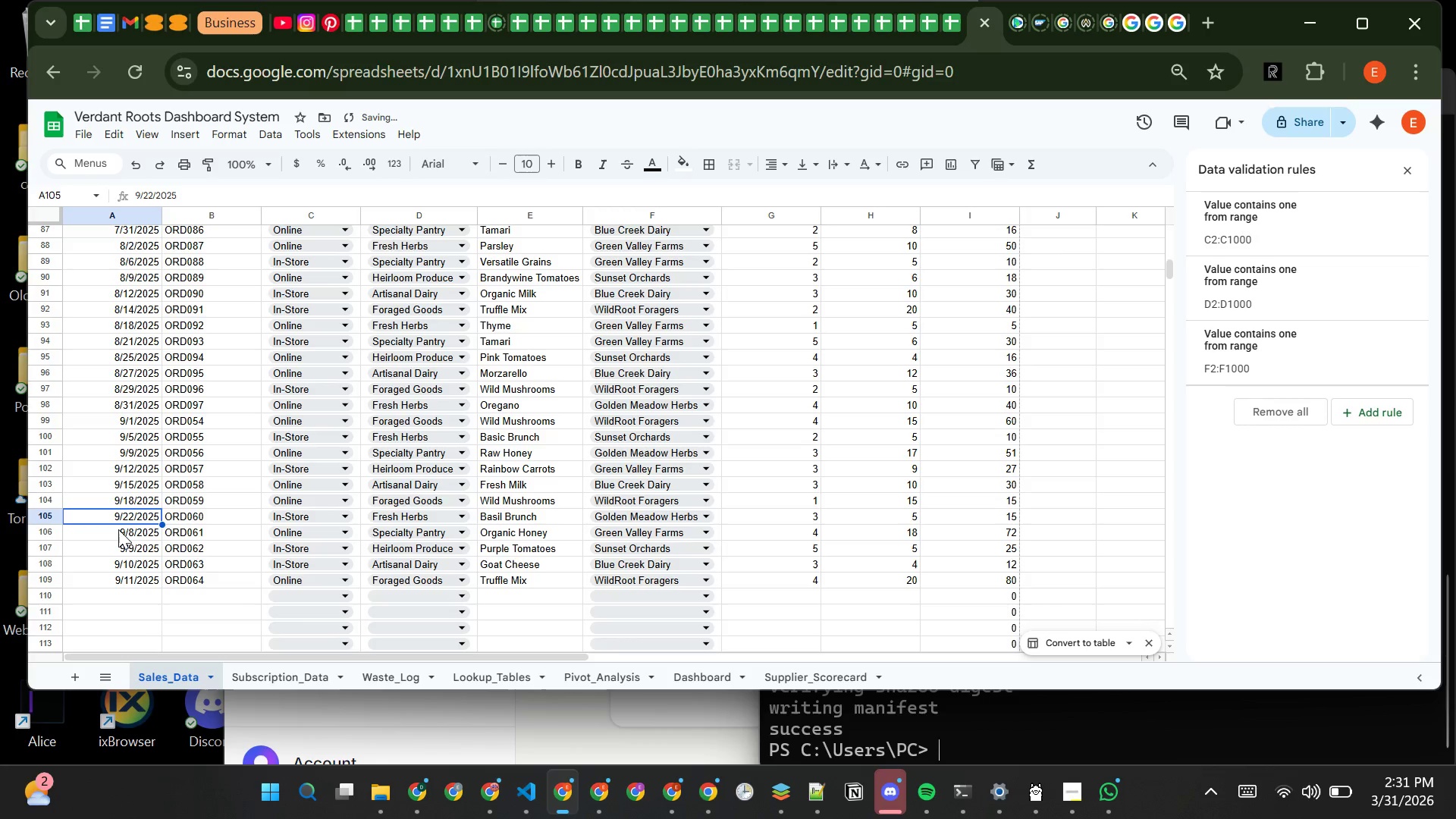 
double_click([118, 529])
 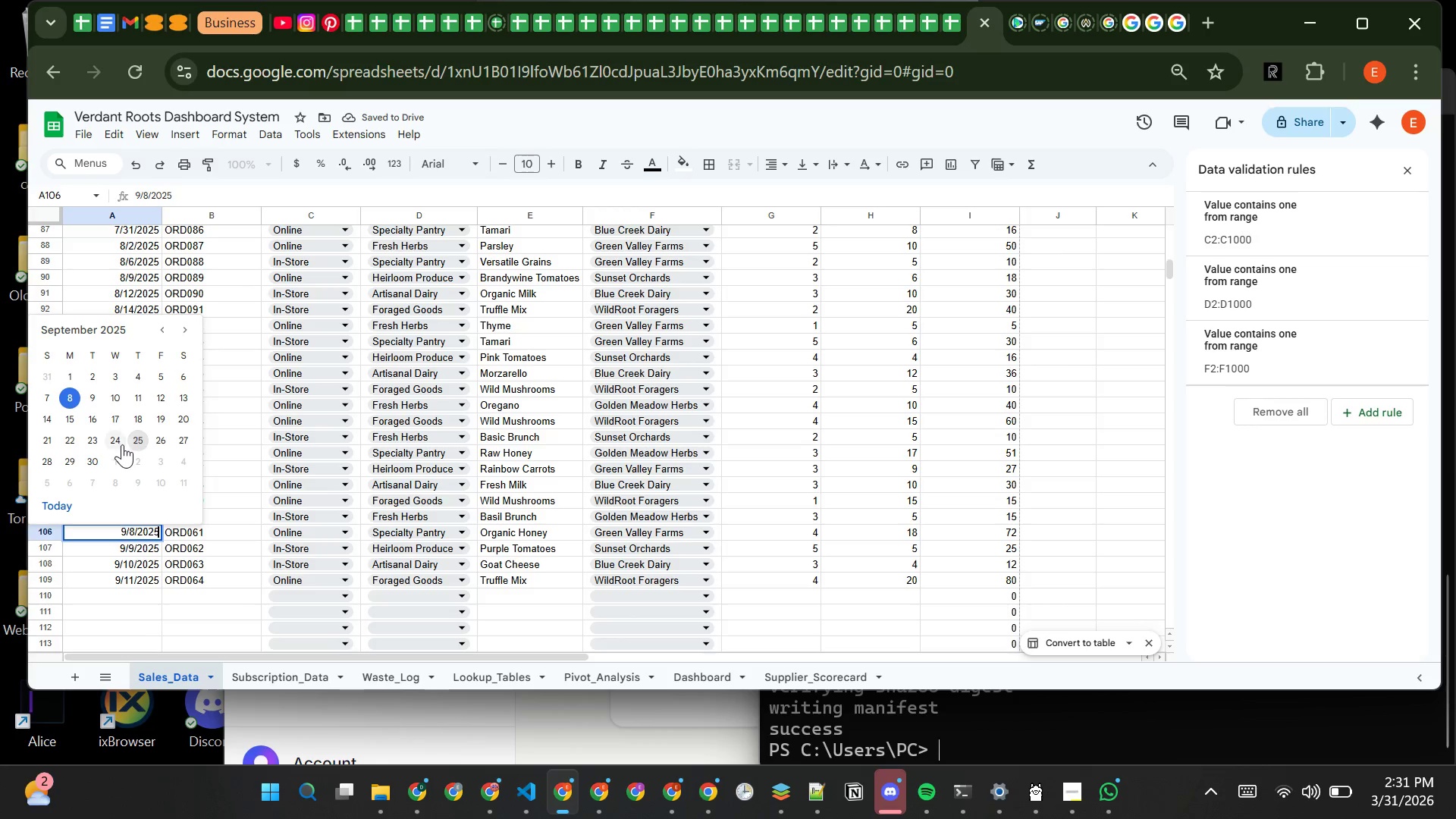 
left_click([122, 444])
 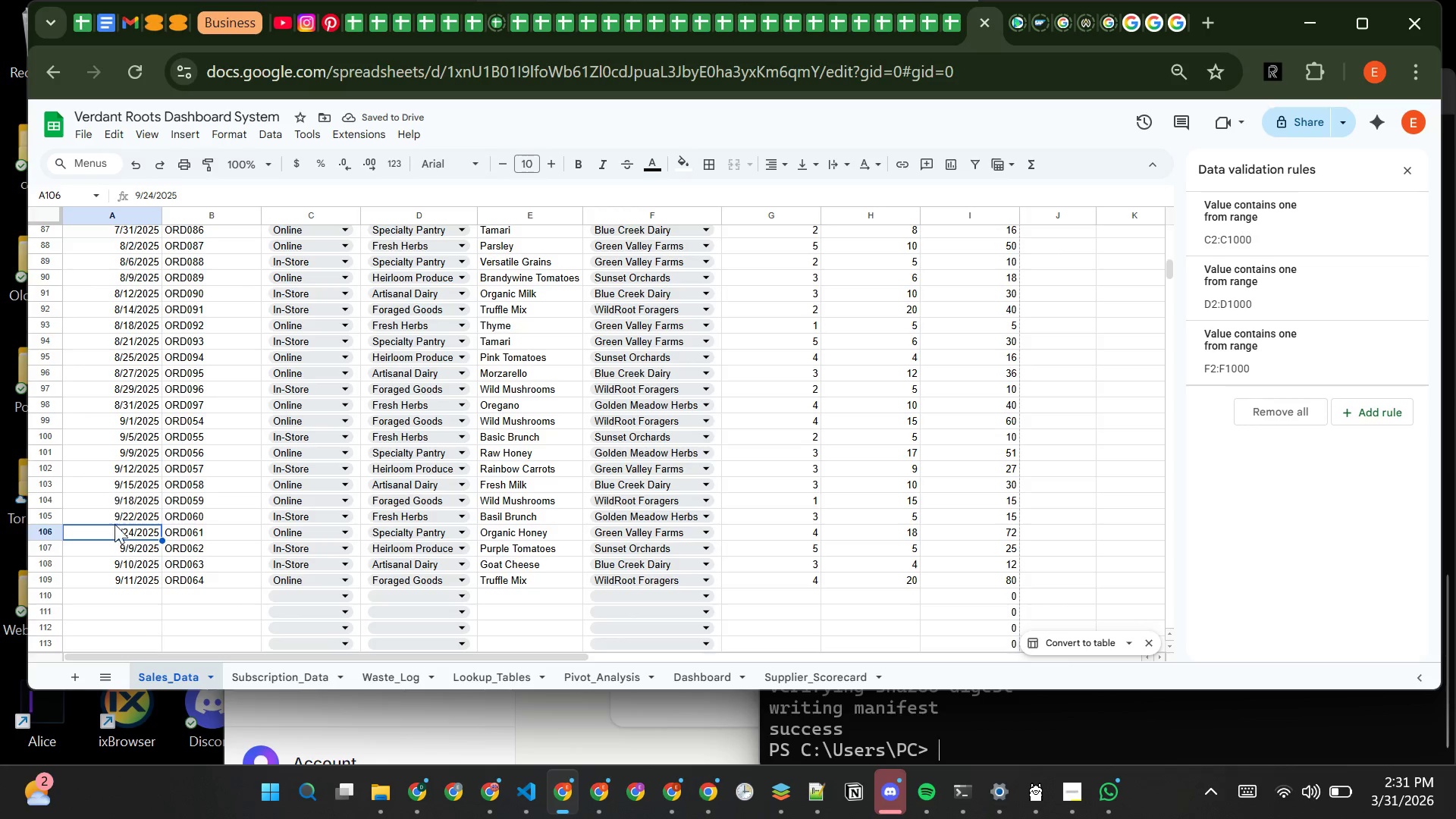 
wait(5.94)
 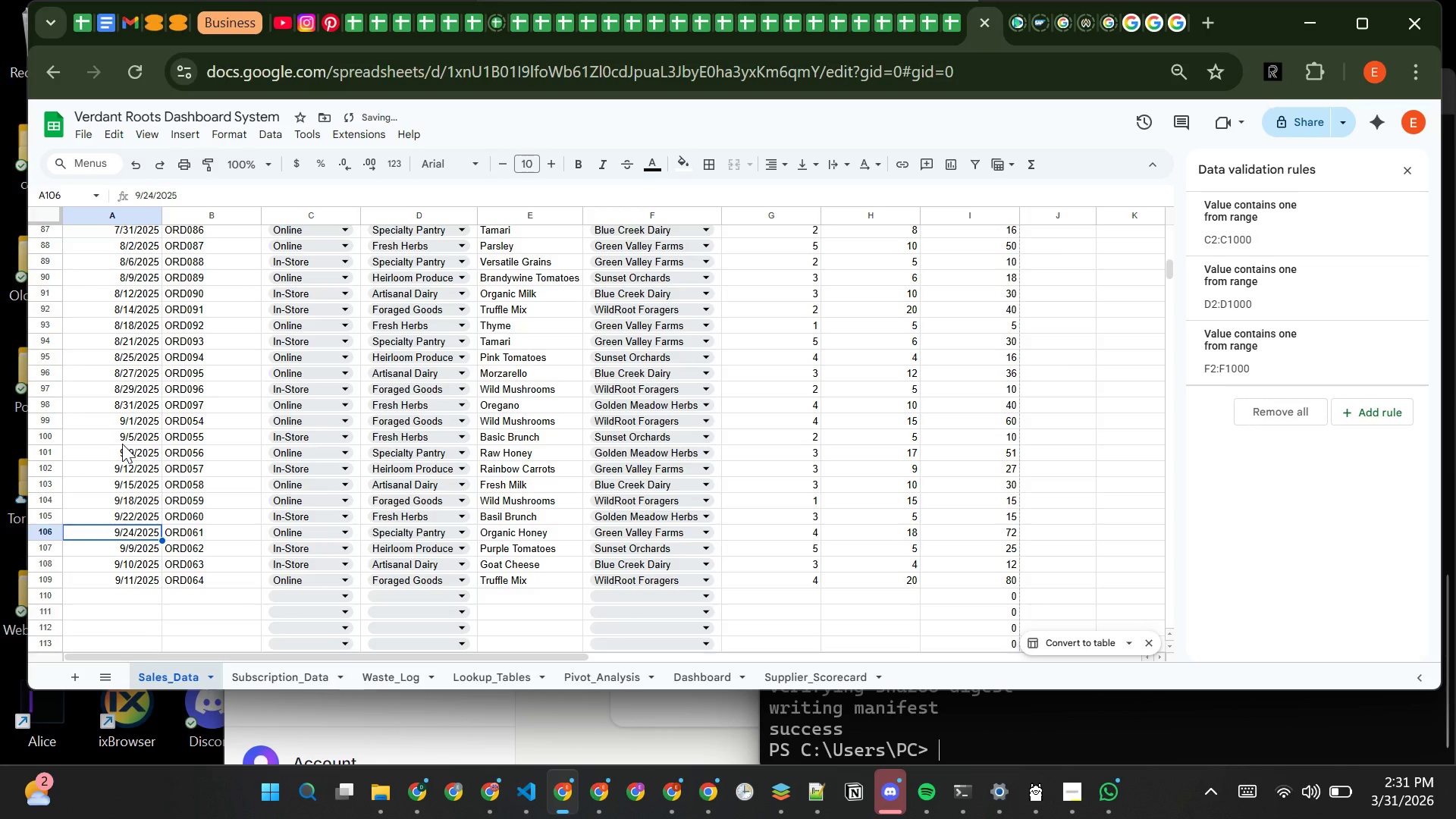 
double_click([136, 547])
 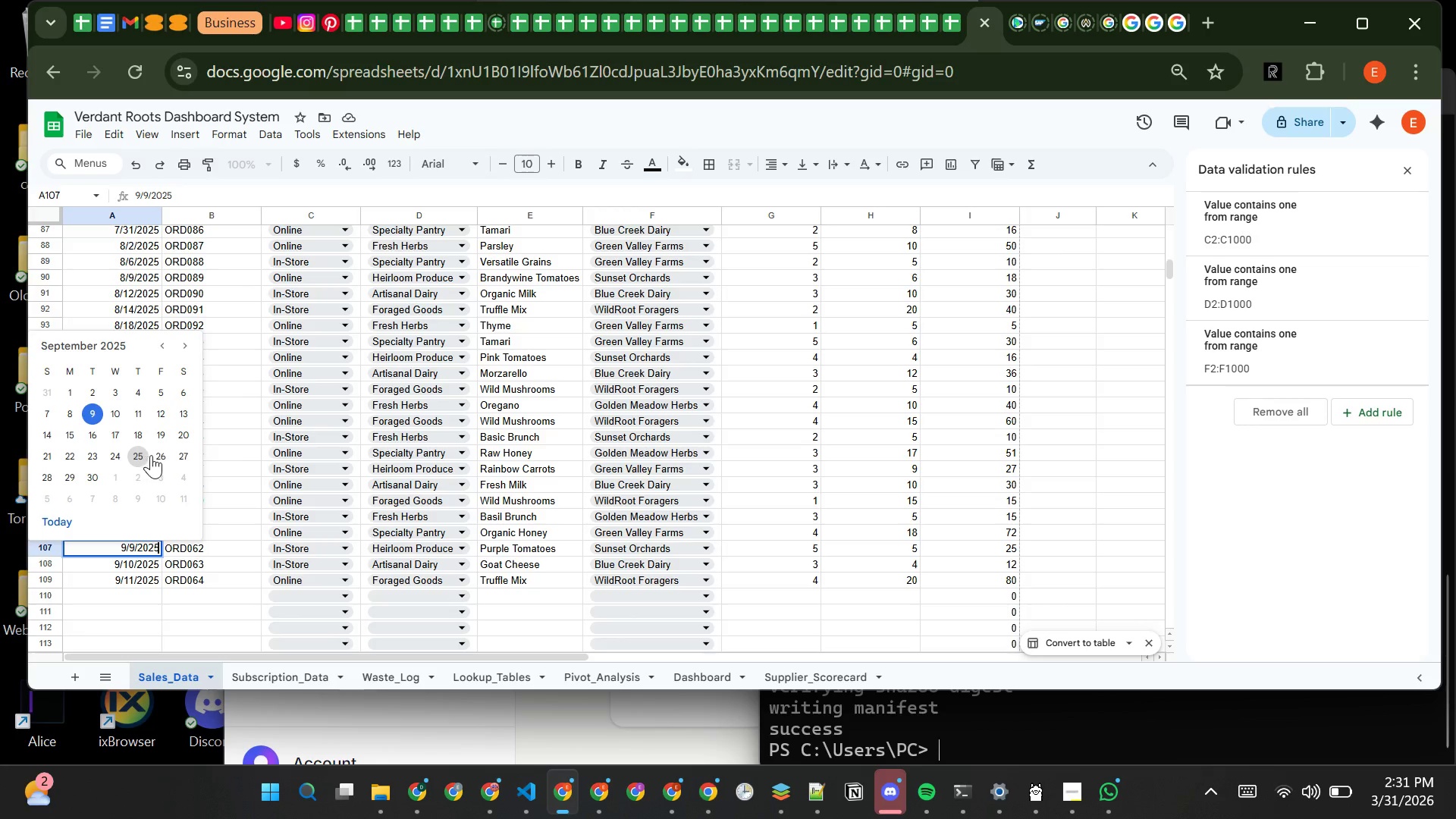 
left_click([159, 459])
 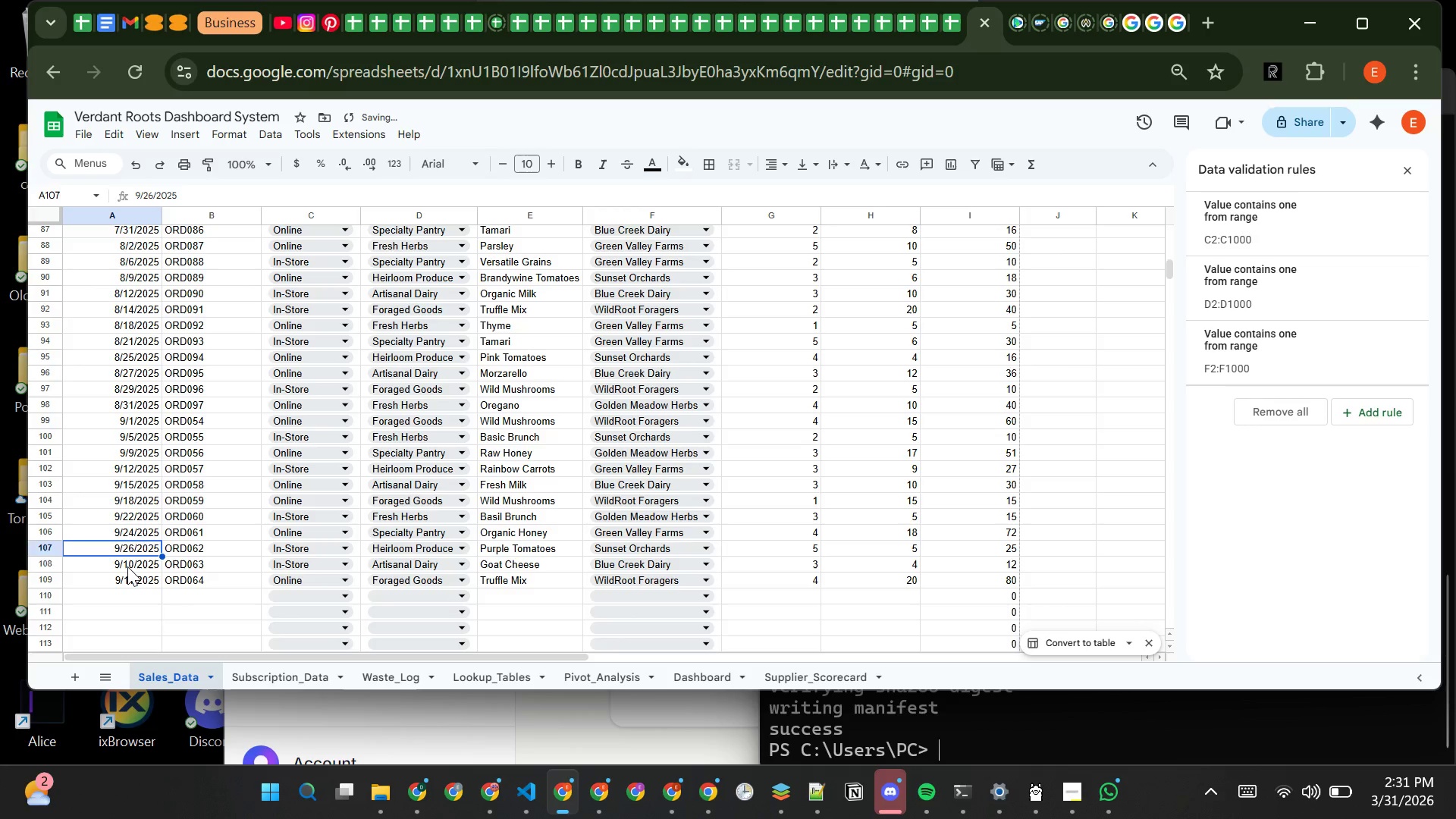 
double_click([127, 566])
 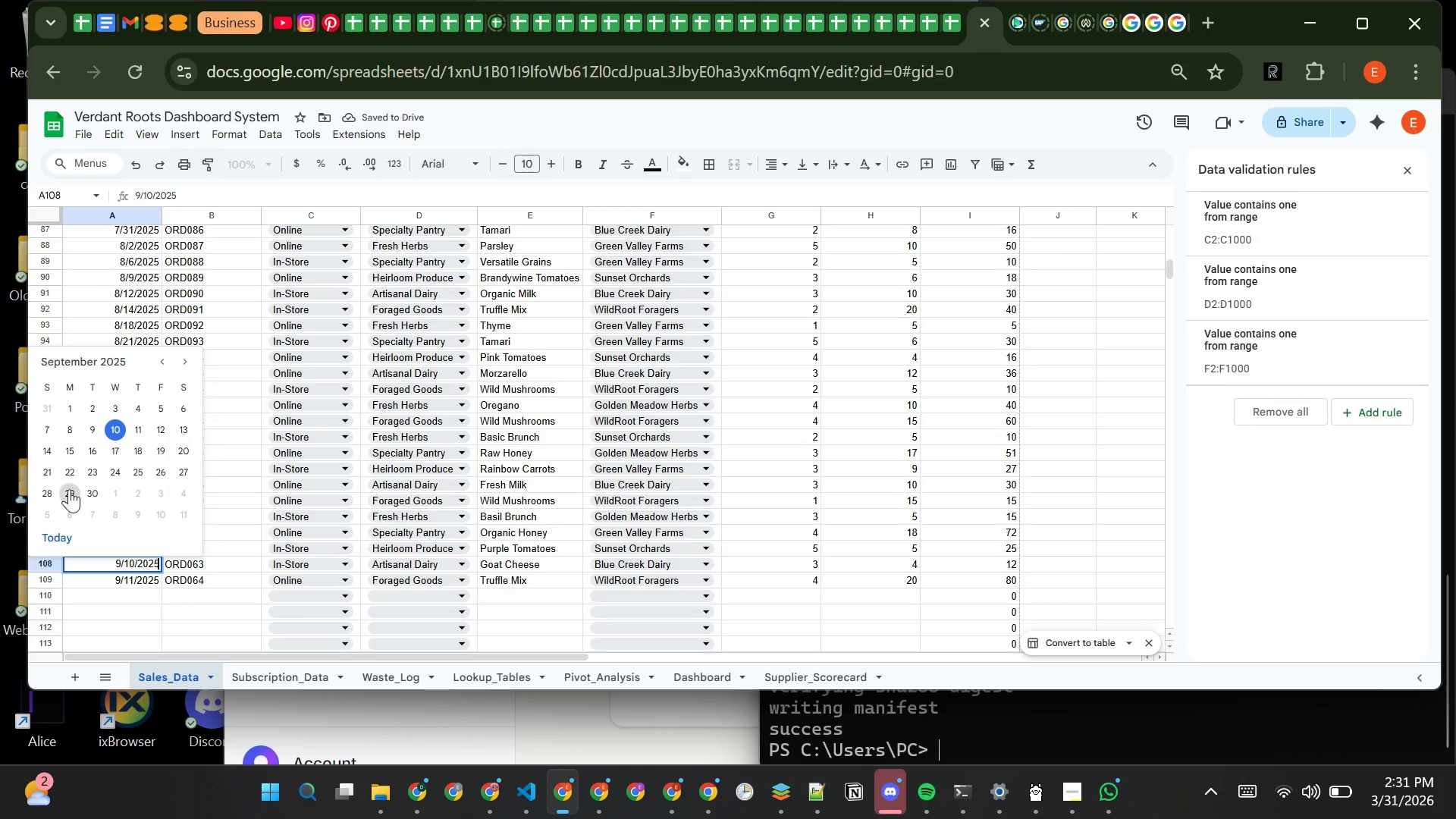 
left_click([54, 494])
 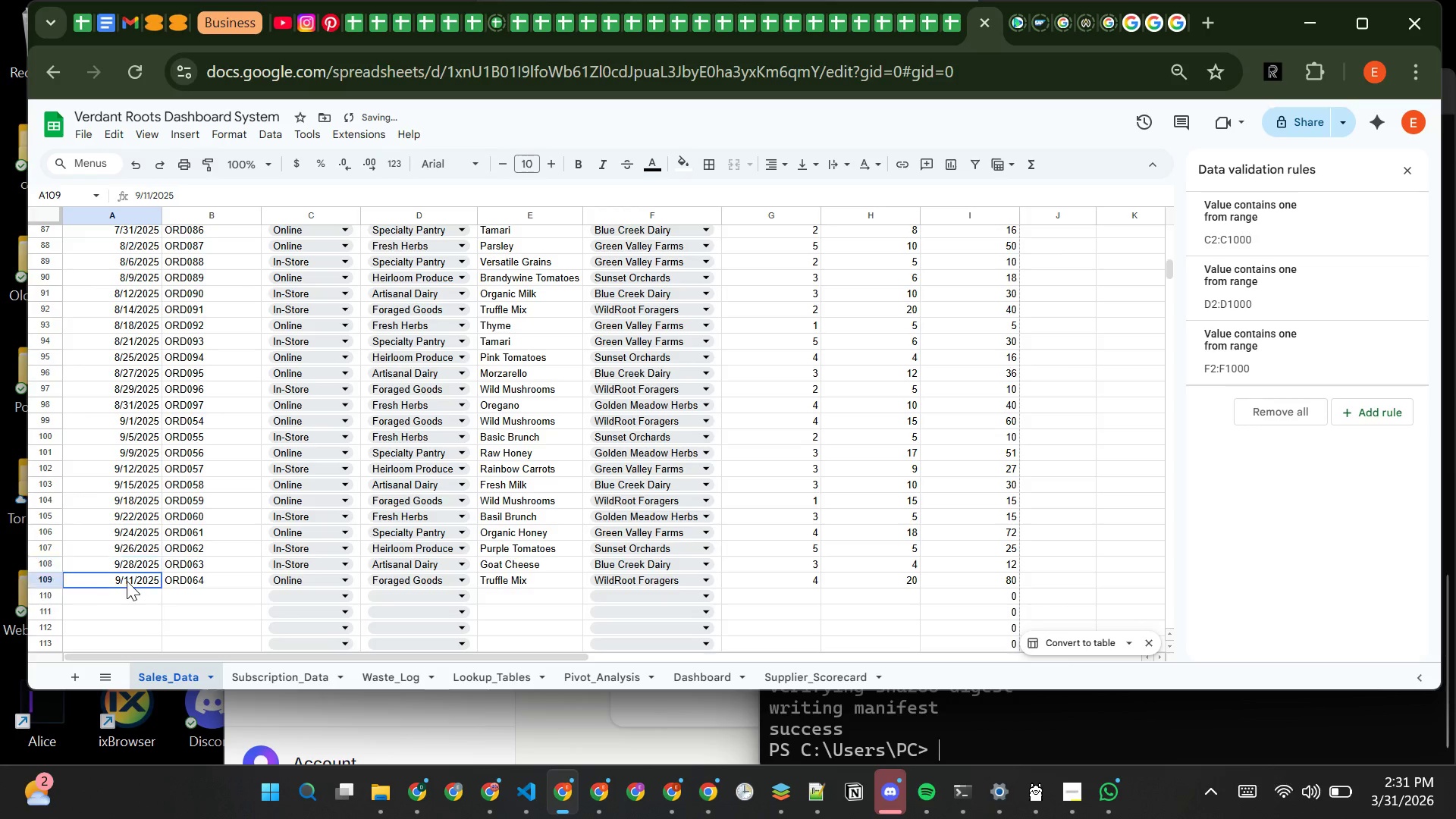 
double_click([127, 581])
 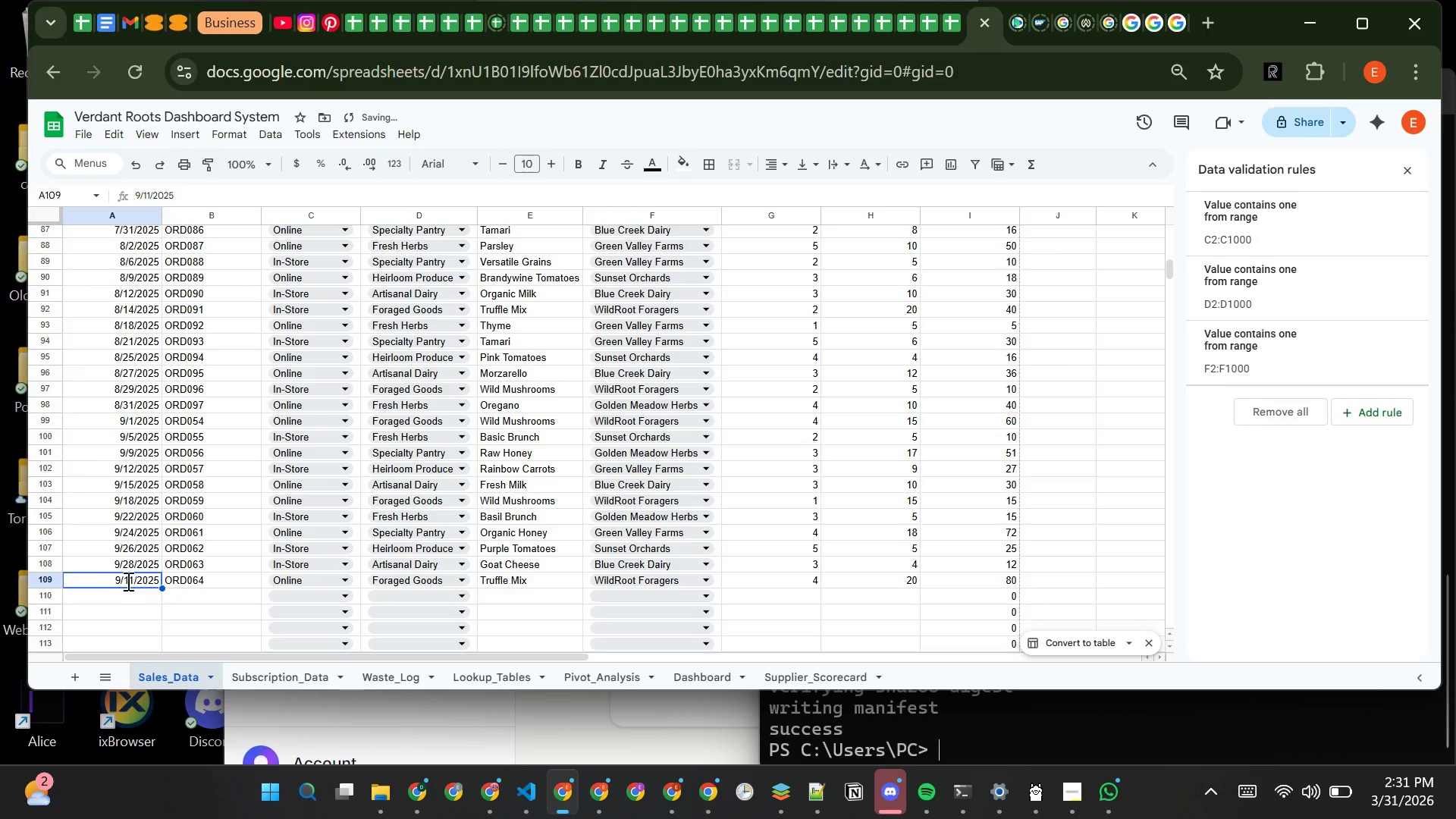 
triple_click([127, 581])
 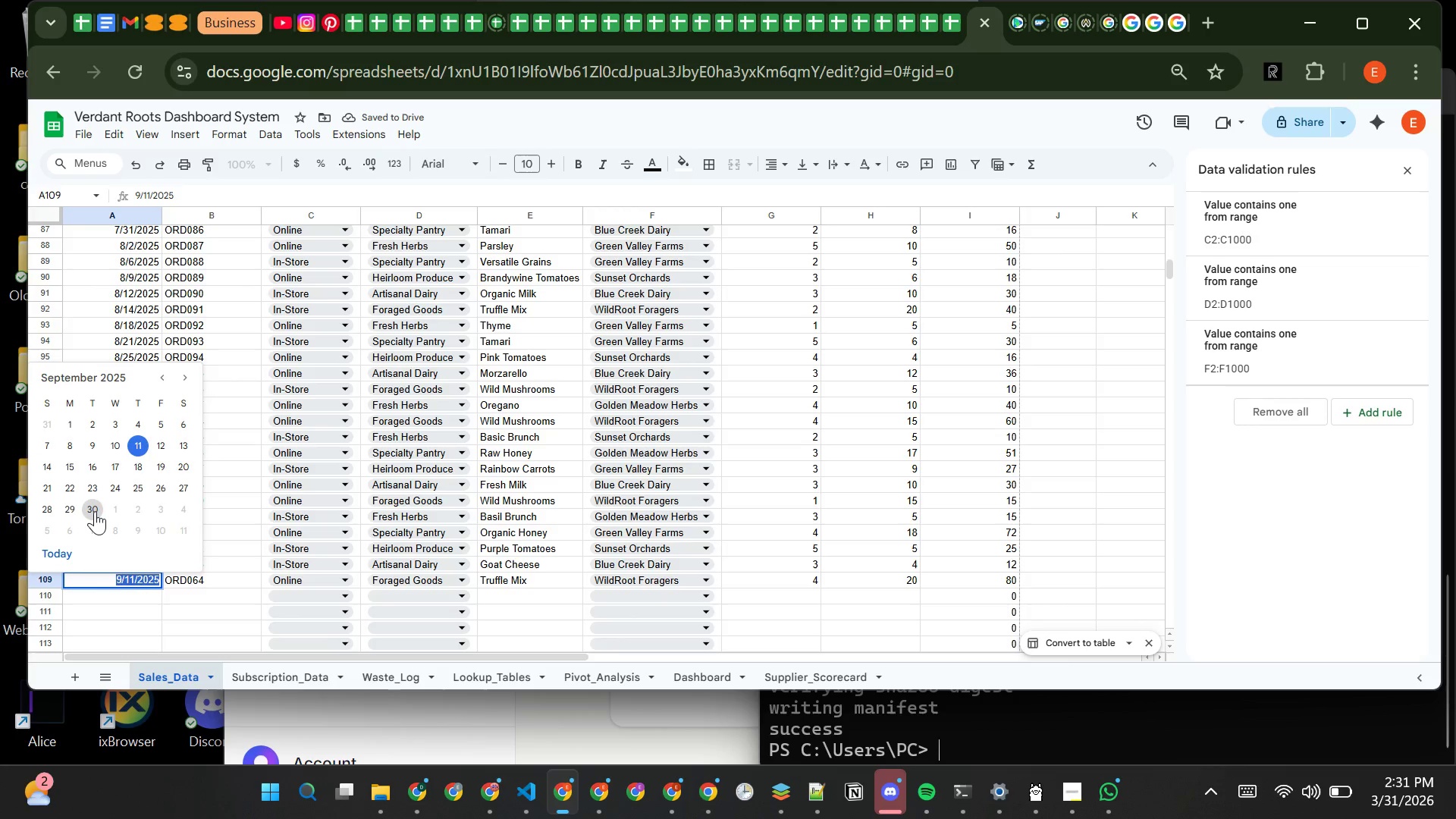 
left_click([95, 511])
 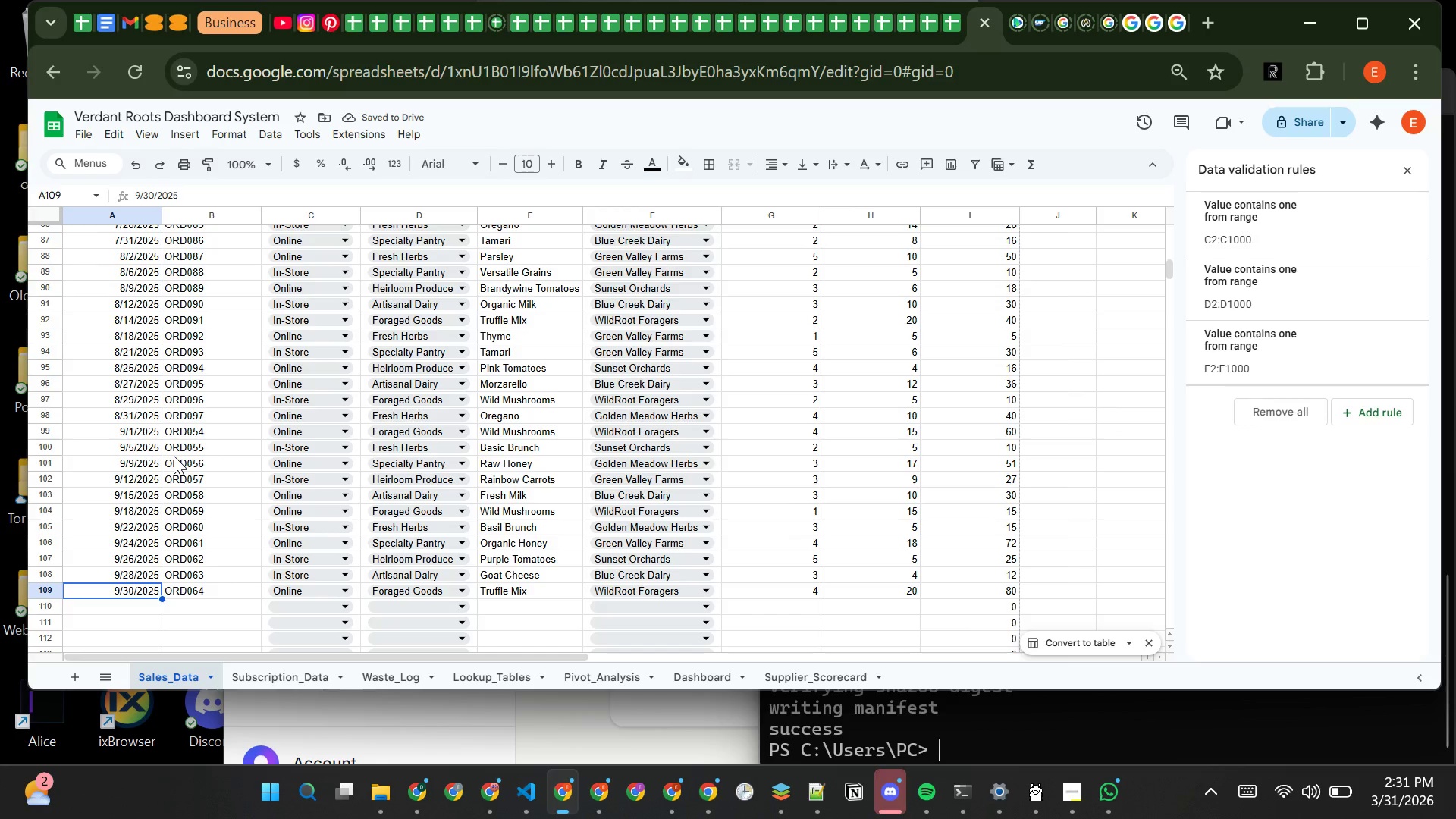 
wait(6.12)
 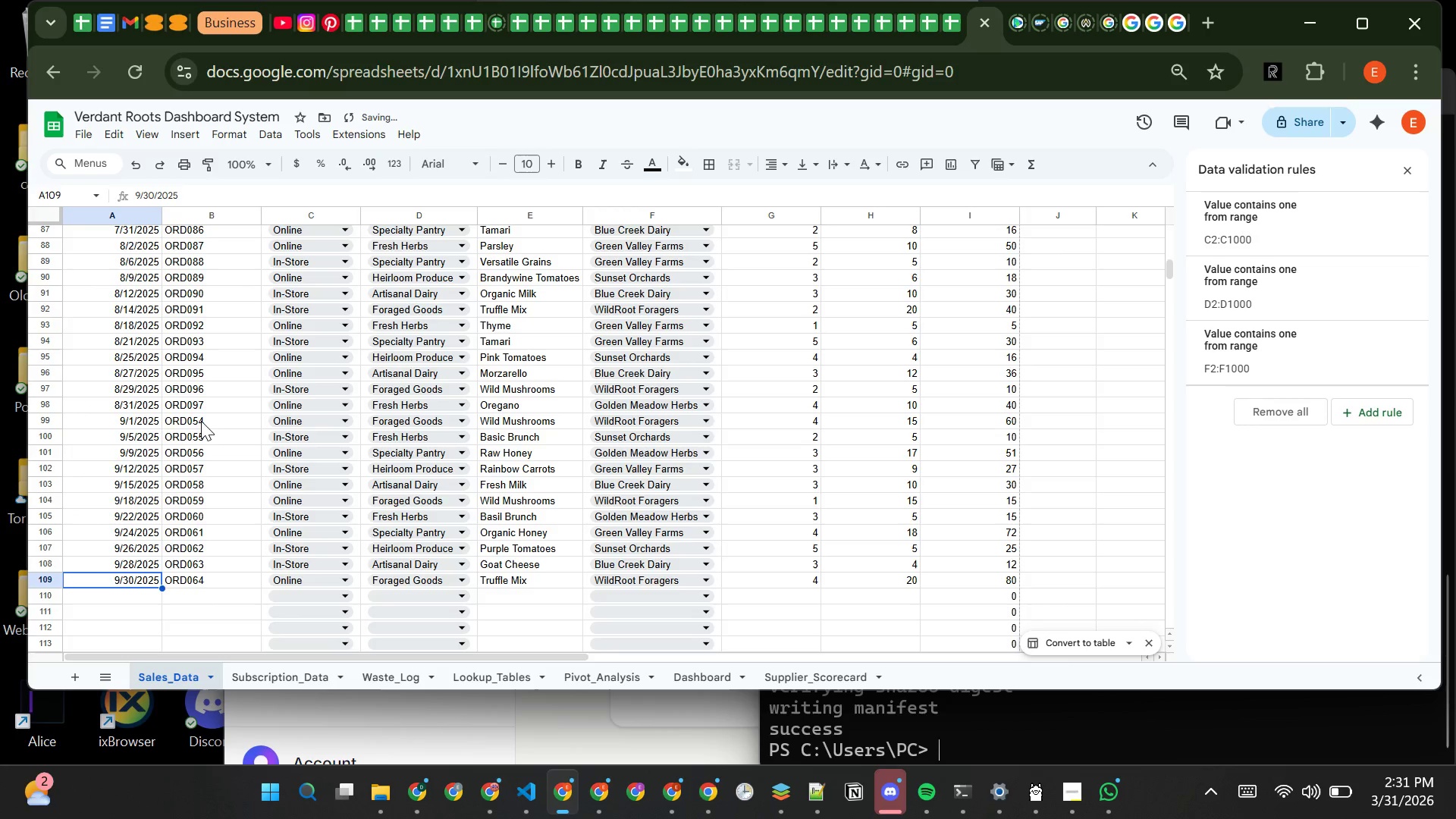 
left_click([231, 420])
 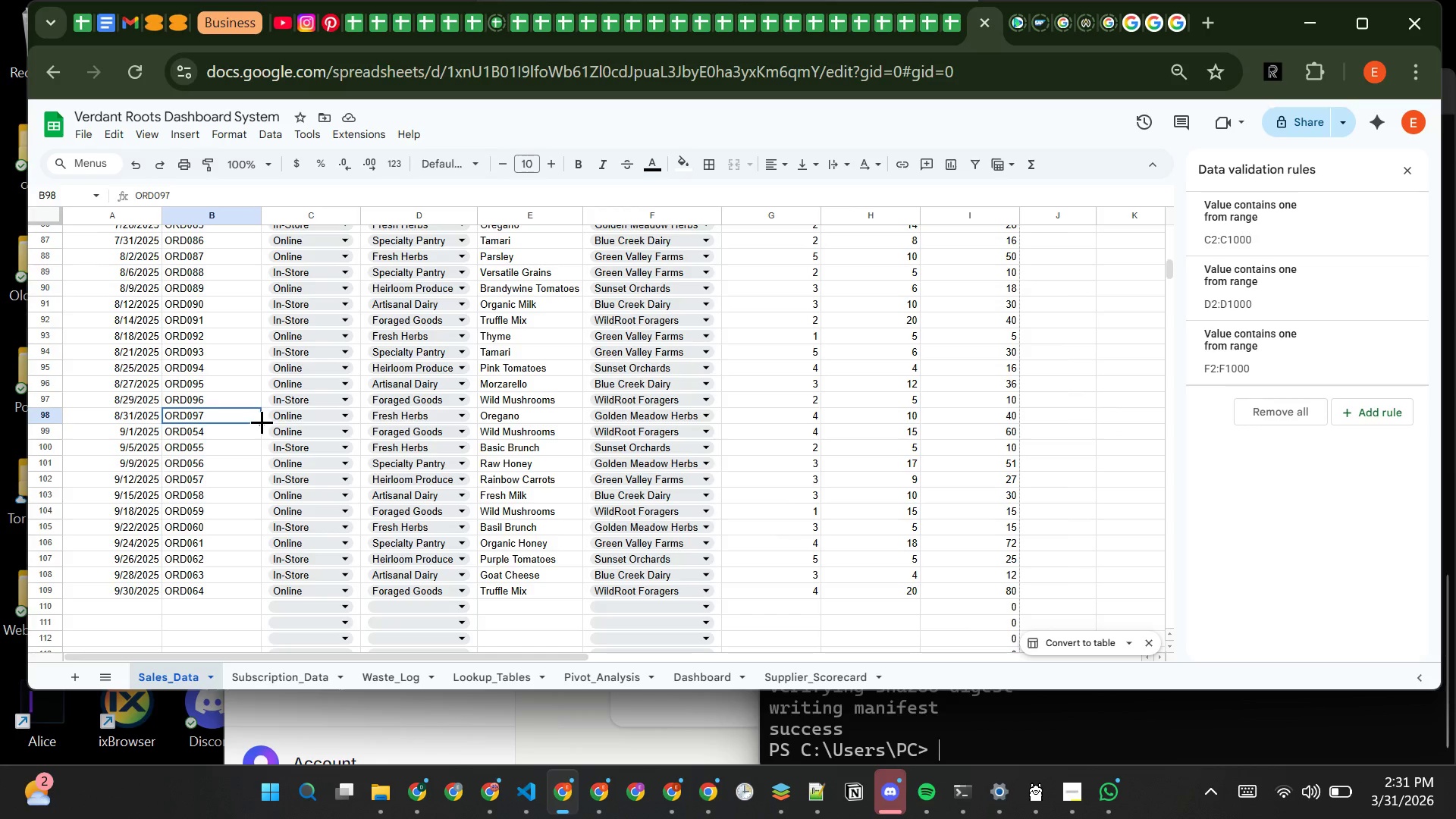 
left_click_drag(start_coordinate=[260, 422], to_coordinate=[249, 588])
 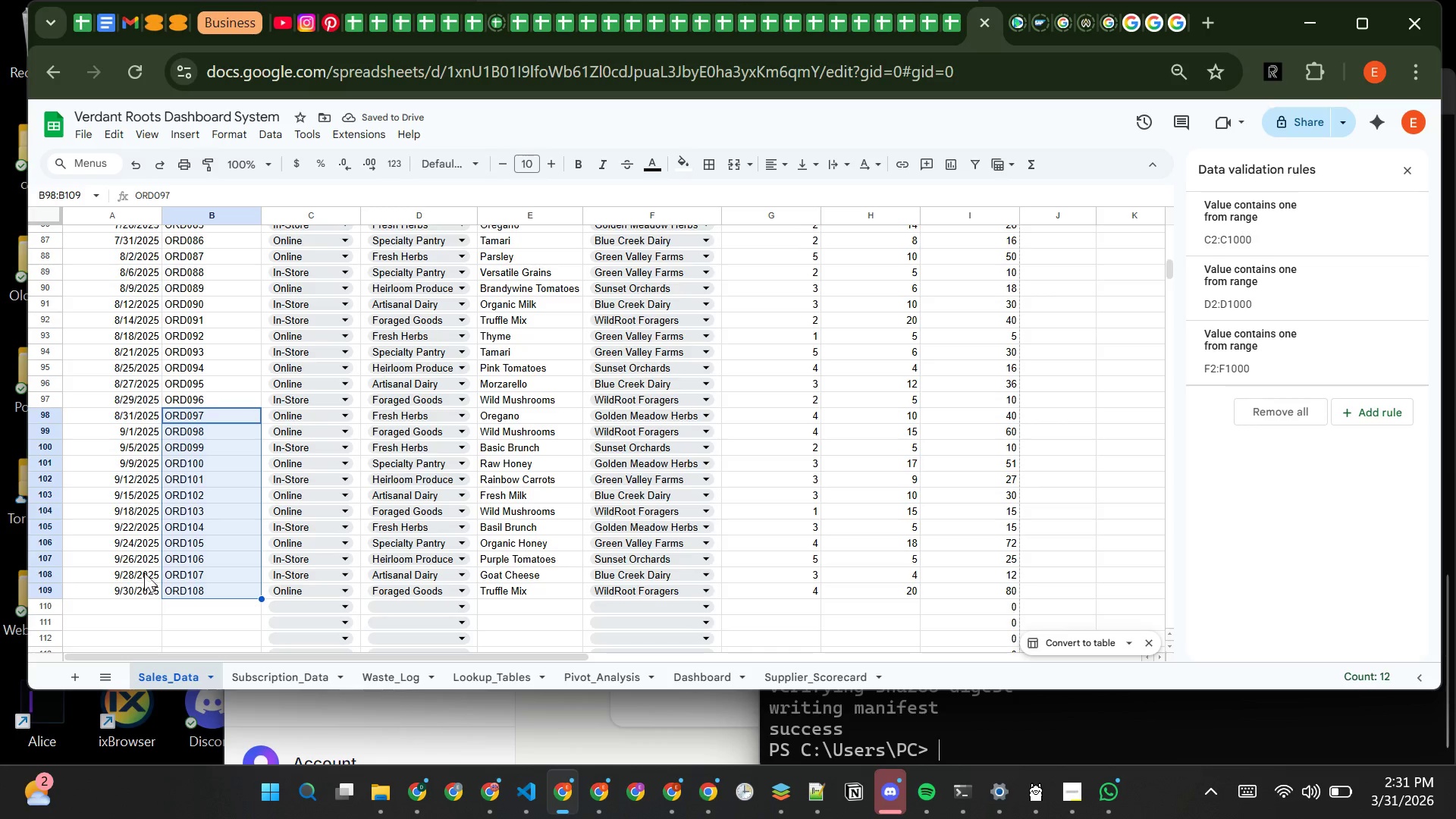 
left_click([121, 610])
 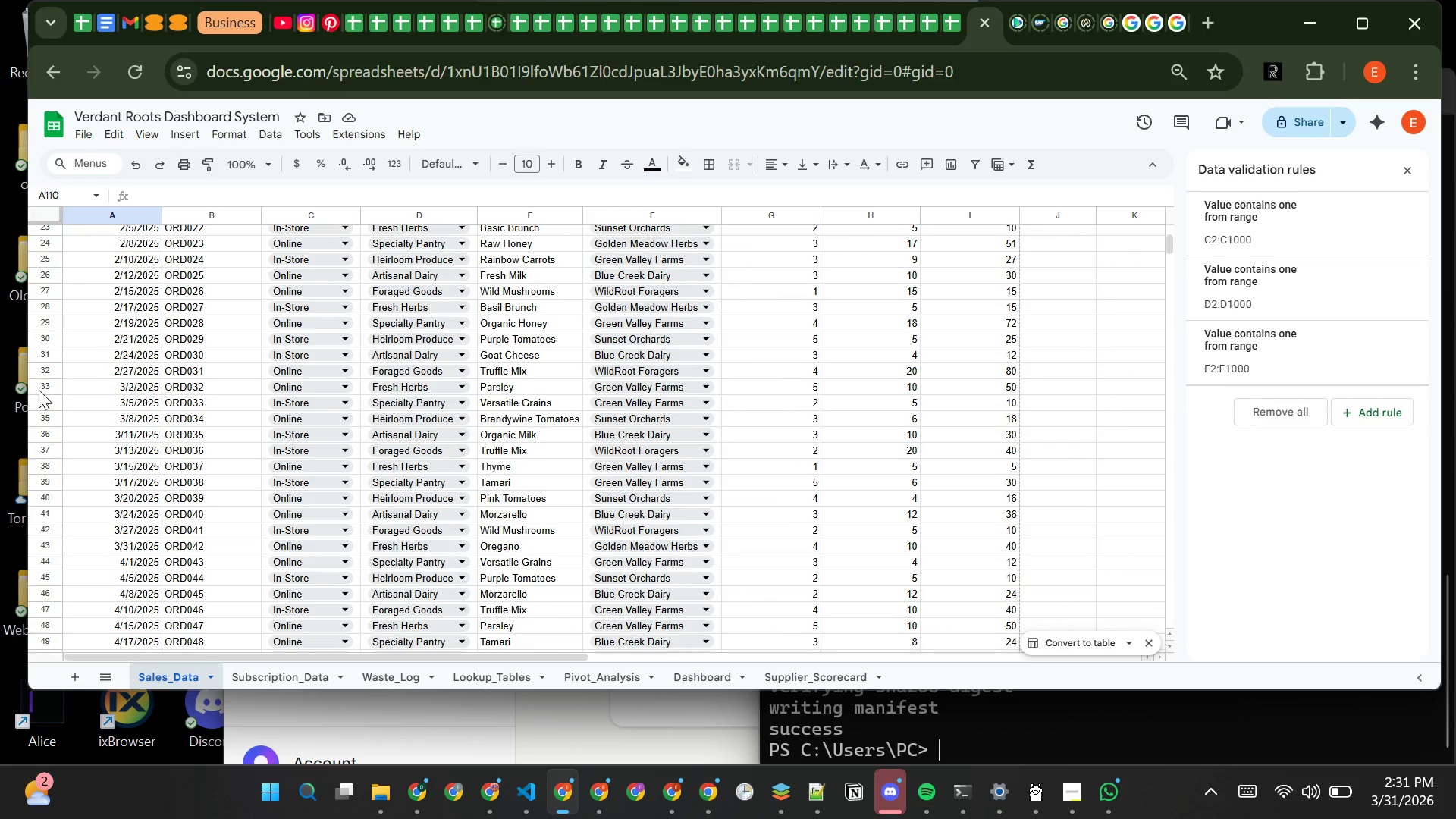 
wait(6.0)
 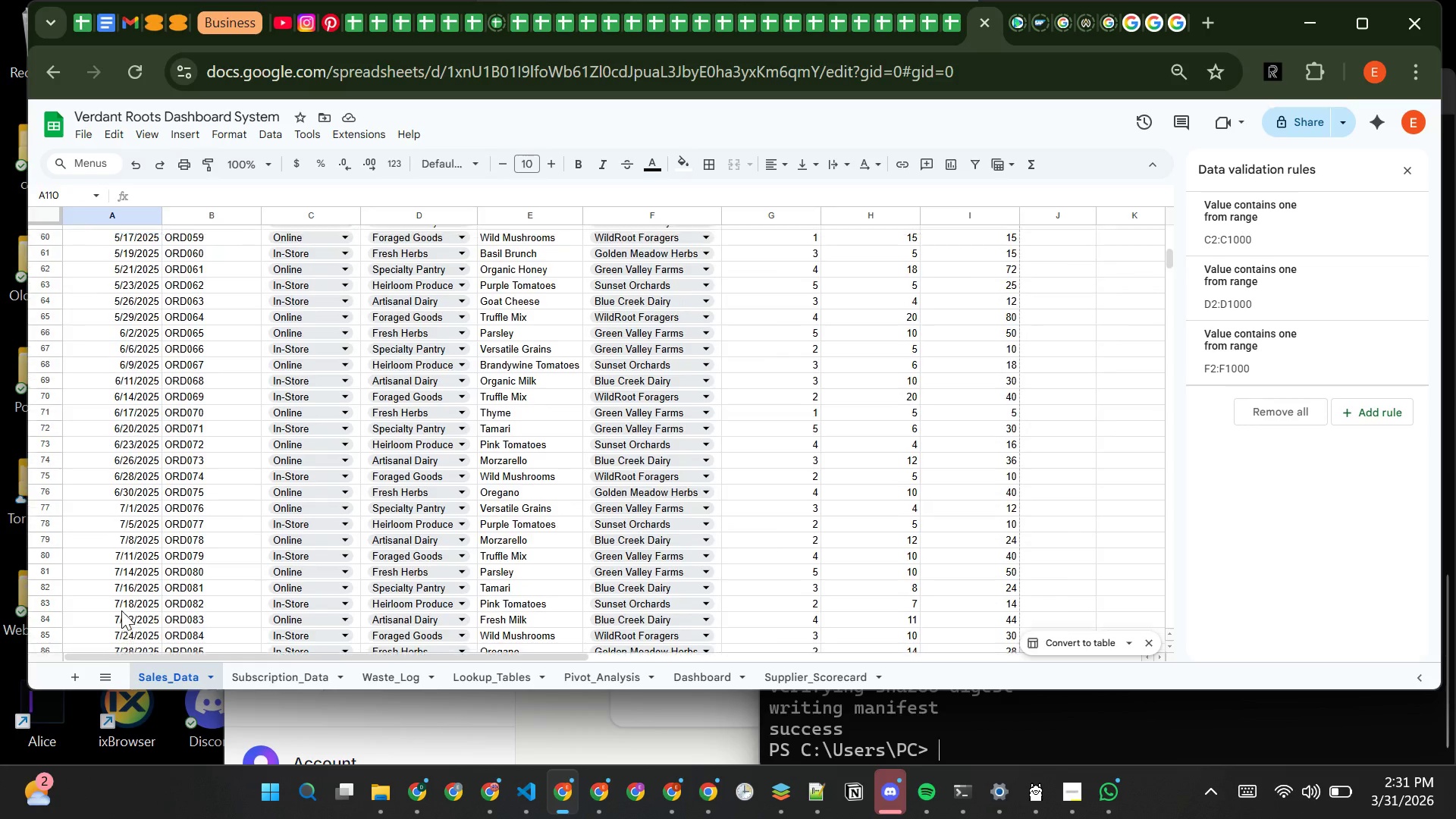 
left_click([37, 387])
 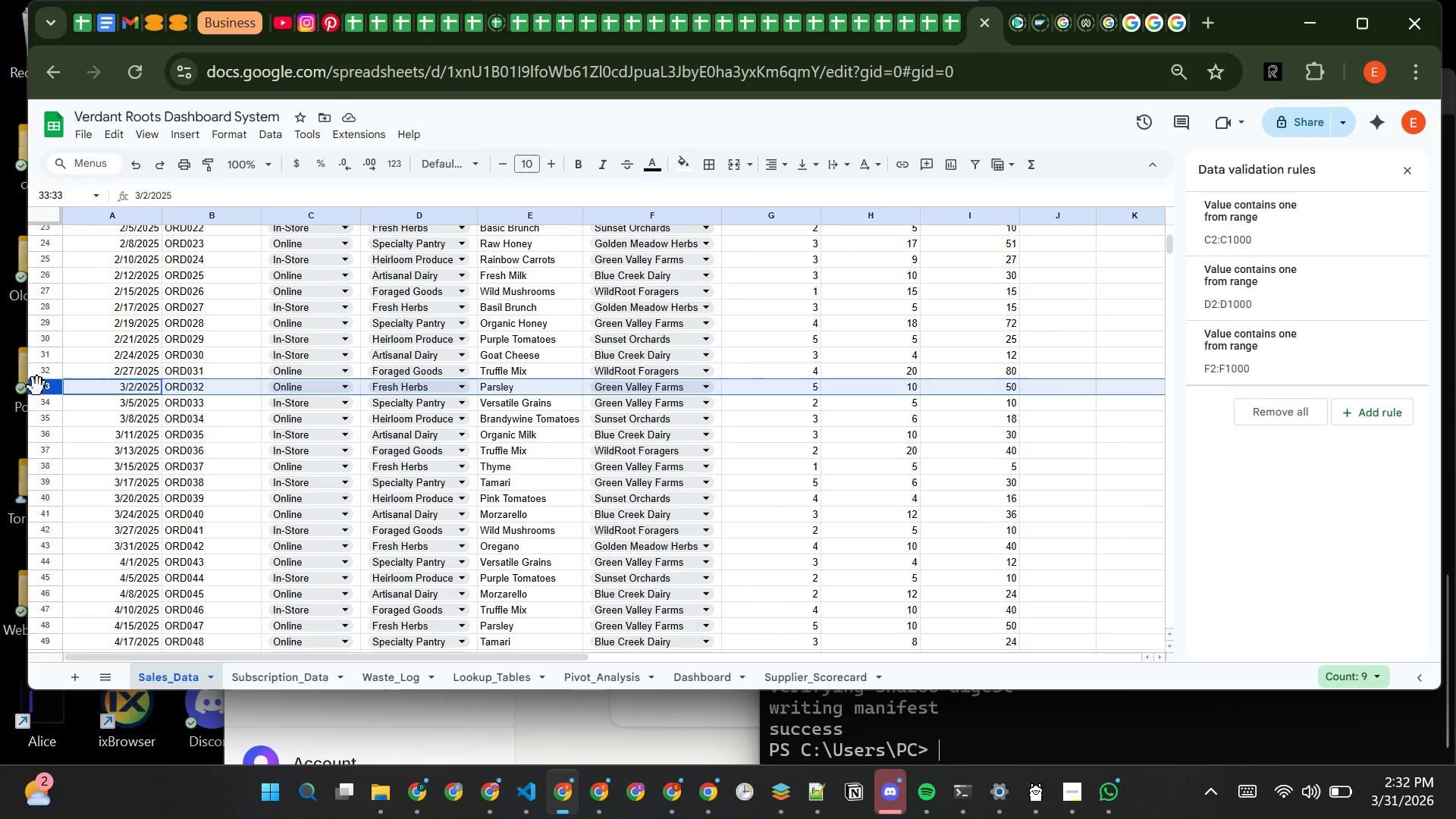 
hold_key(key=ControlLeft, duration=1.51)
 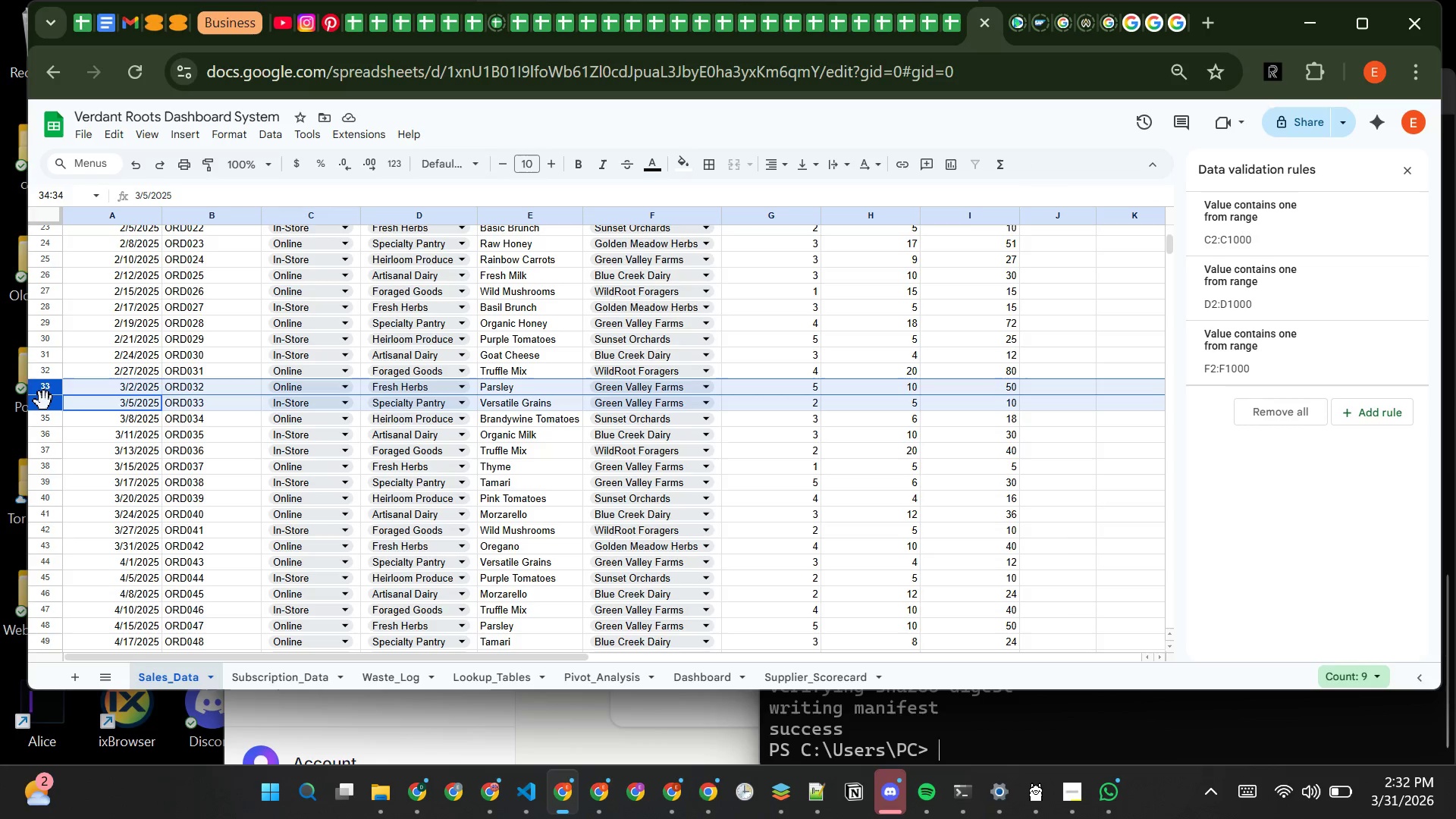 
hold_key(key=ControlLeft, duration=1.52)
left_click([44, 401])
 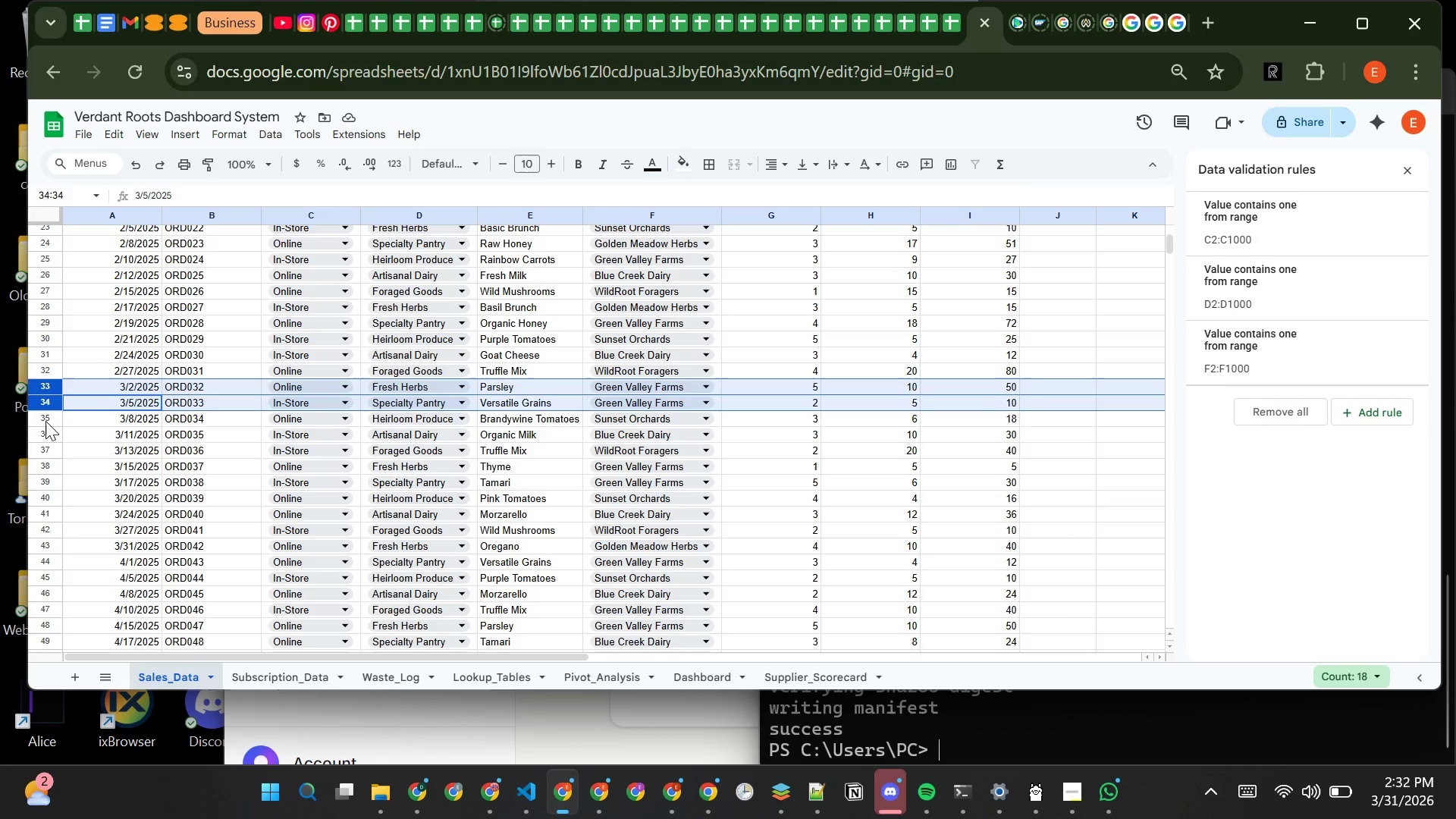 
hold_key(key=ControlLeft, duration=1.5)
left_click([48, 421])
 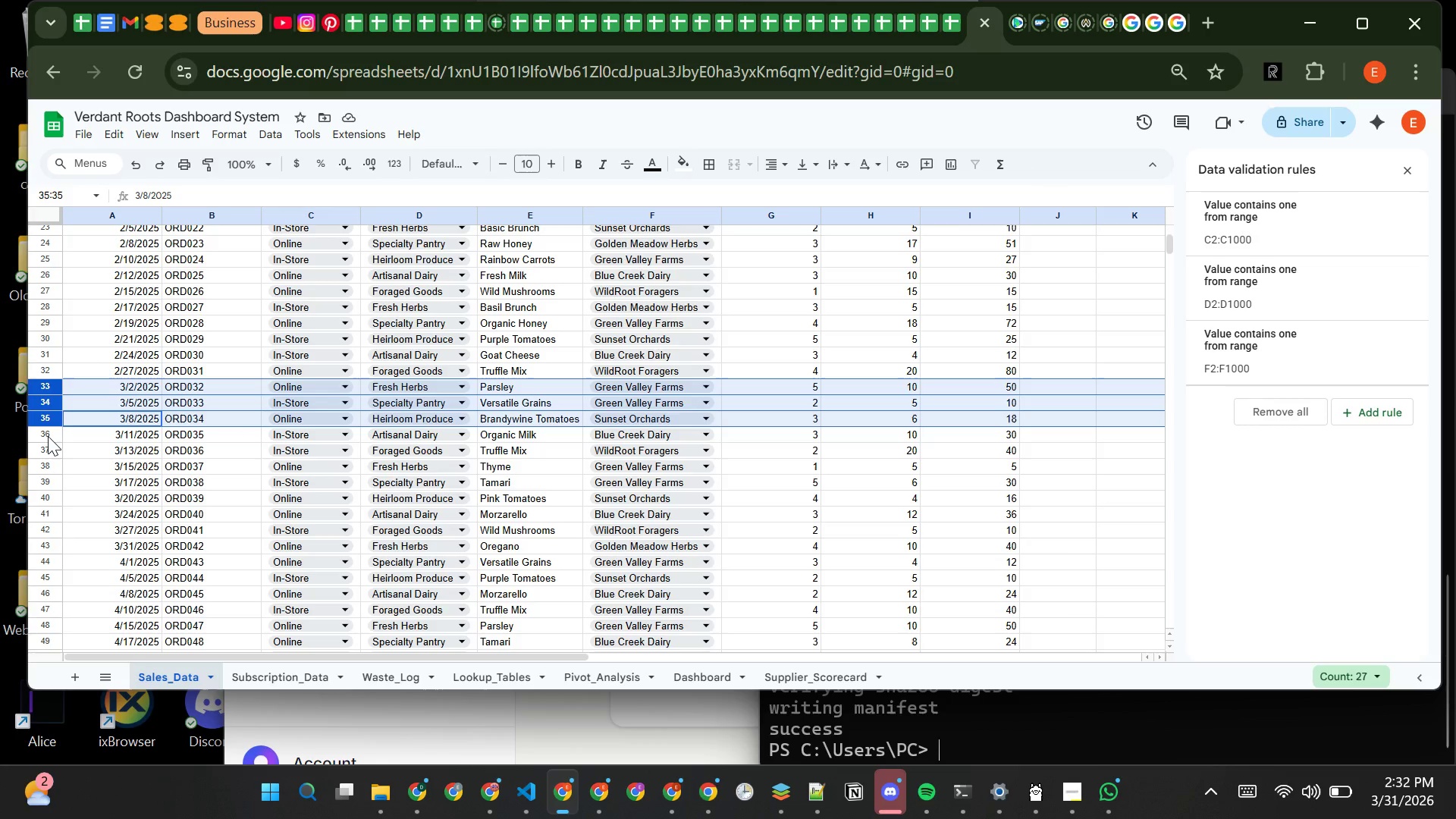 
left_click([48, 436])
 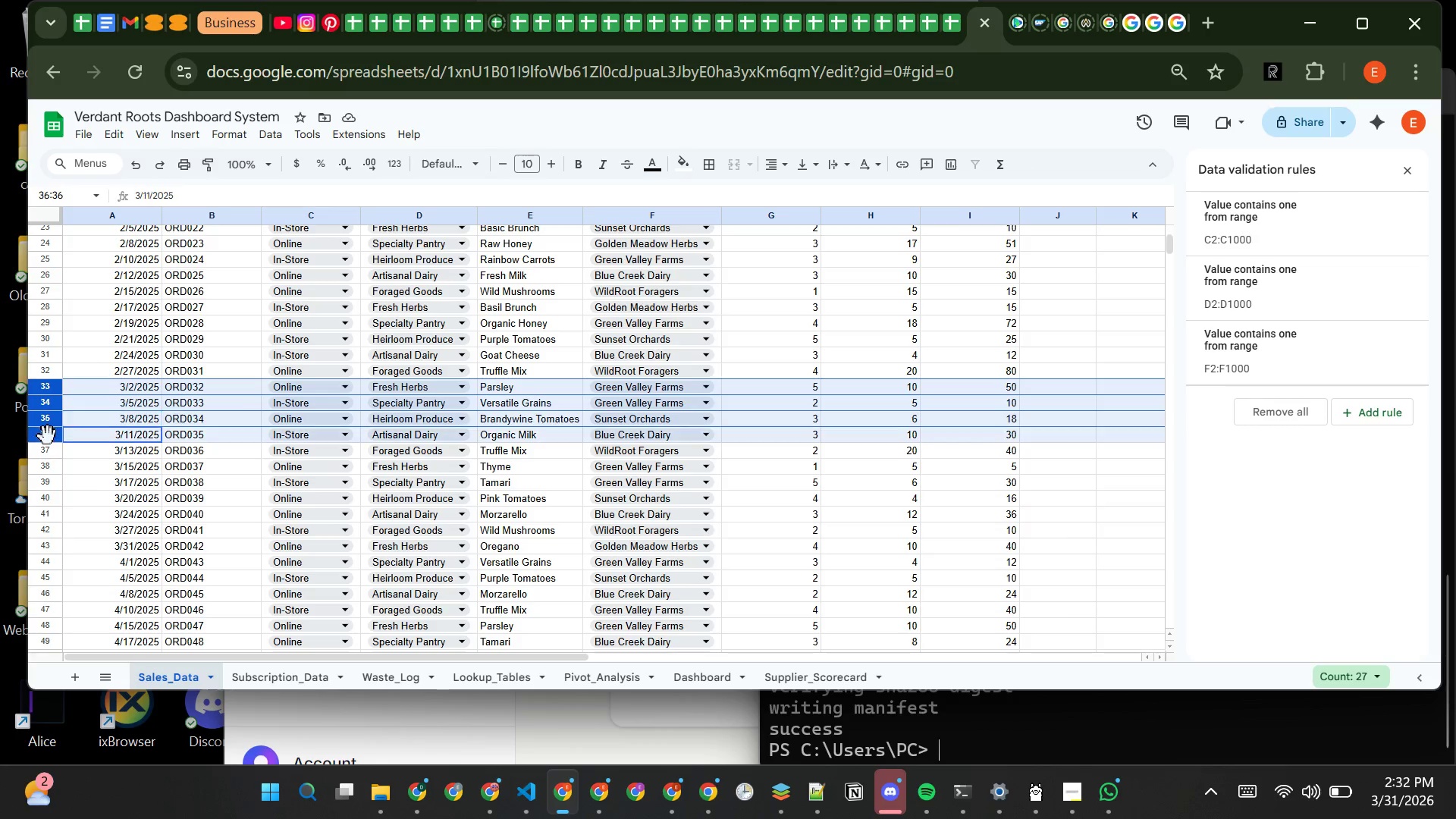 
hold_key(key=ControlLeft, duration=1.52)
left_click([49, 455])
 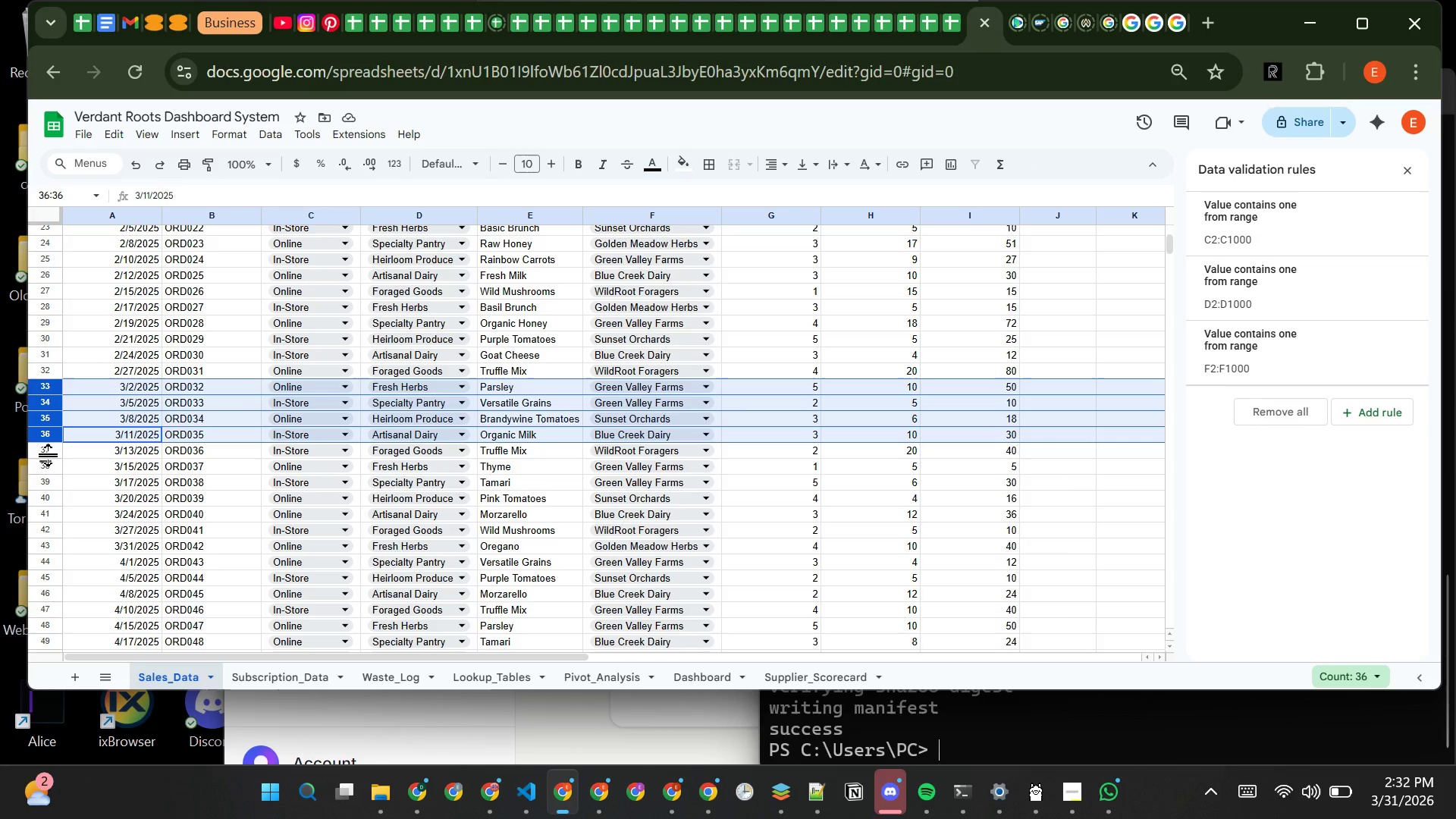 
hold_key(key=ControlLeft, duration=1.5)
left_click([49, 453])
 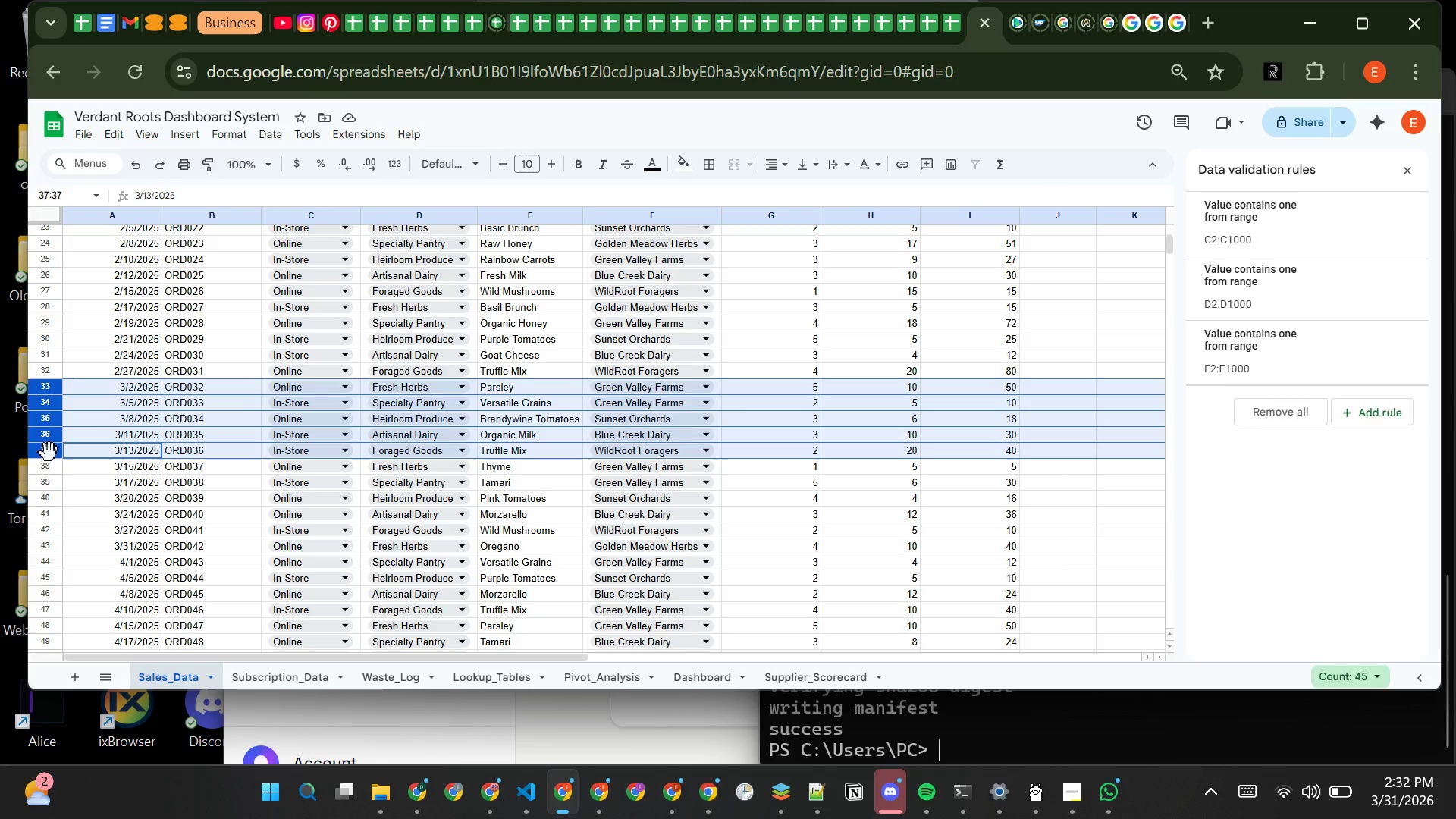 
hold_key(key=ControlLeft, duration=1.5)
left_click([52, 466])
 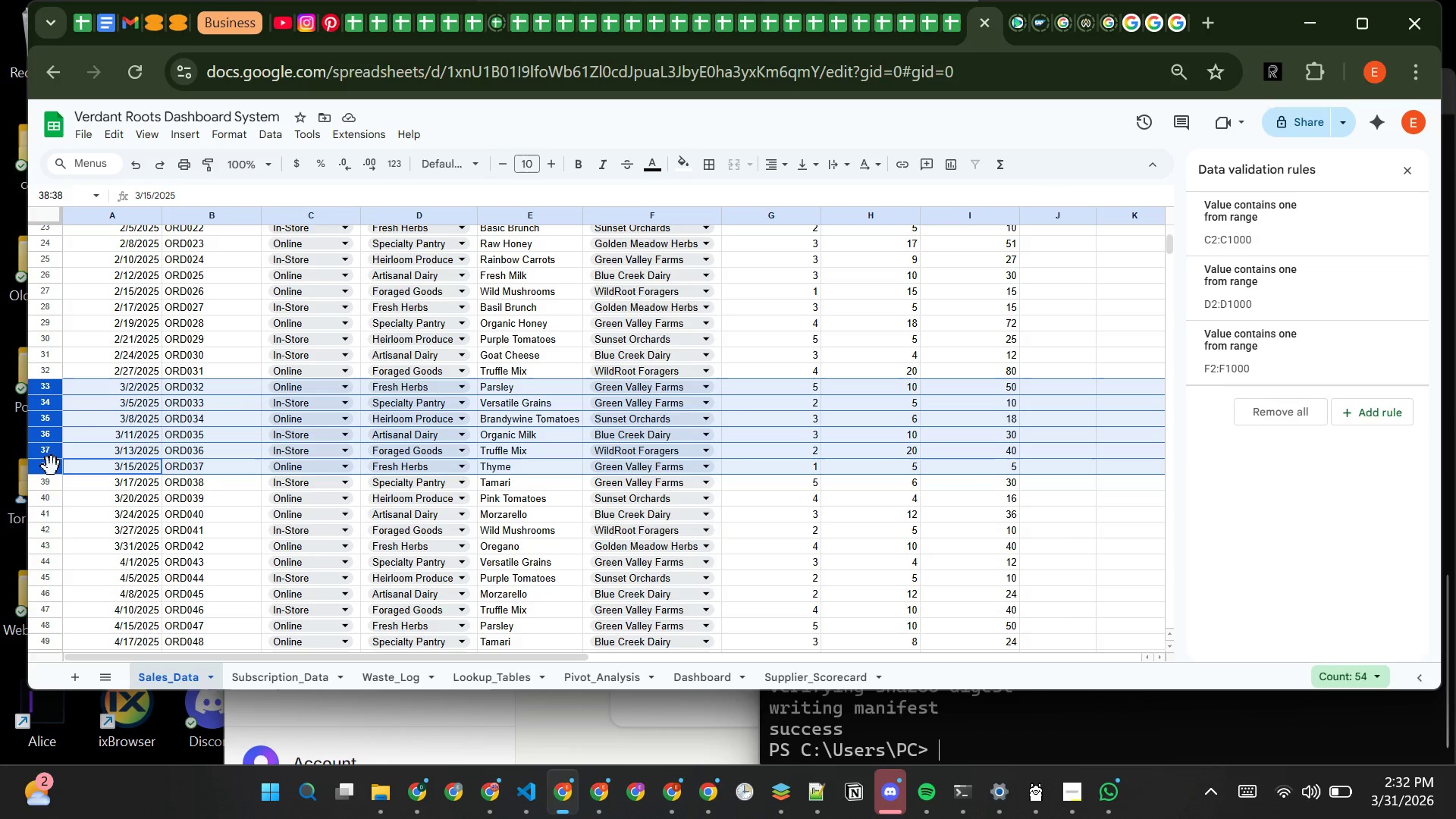 
hold_key(key=ControlLeft, duration=1.51)
 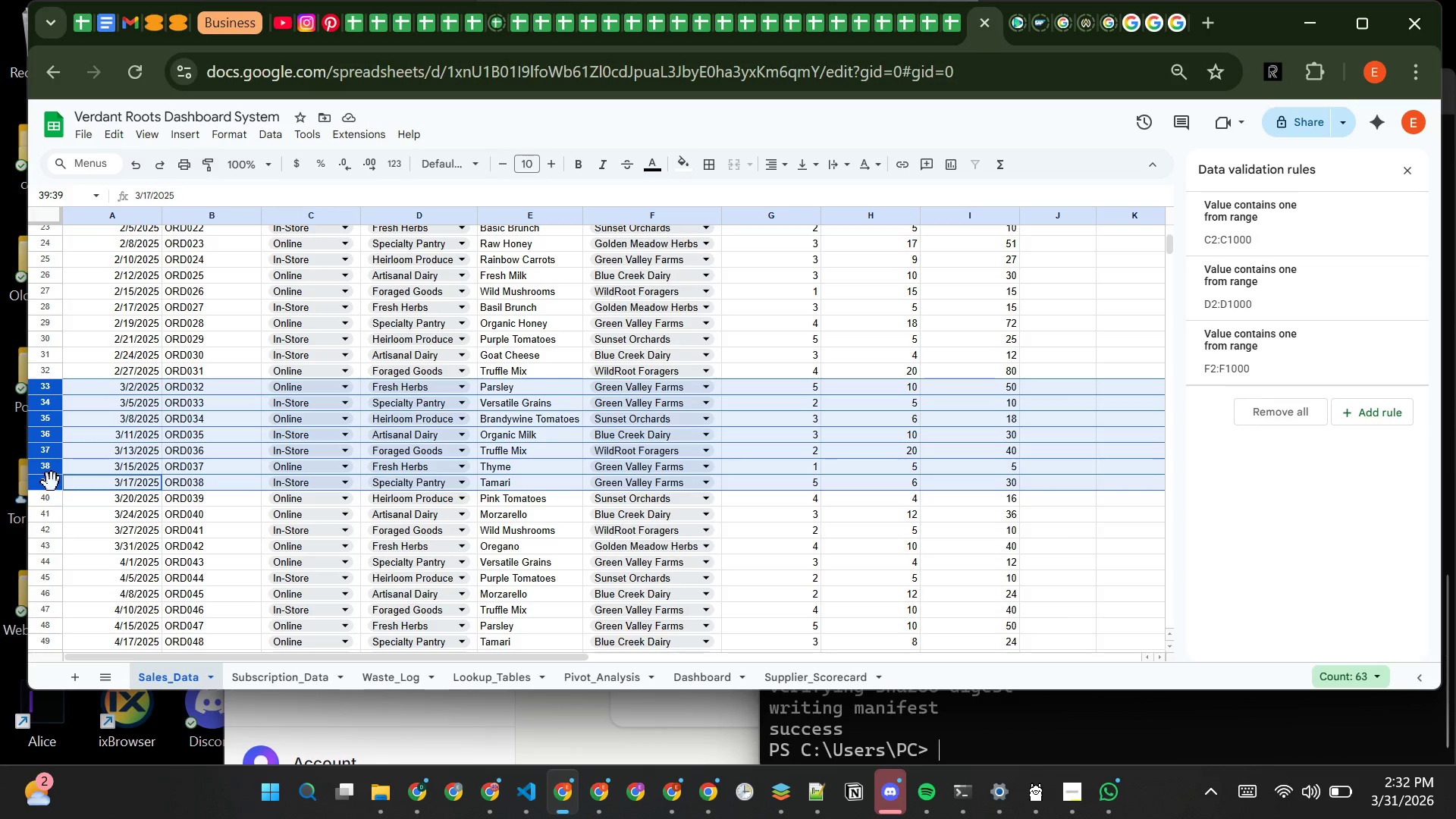 
hold_key(key=ControlLeft, duration=1.5)
left_click([52, 482])
 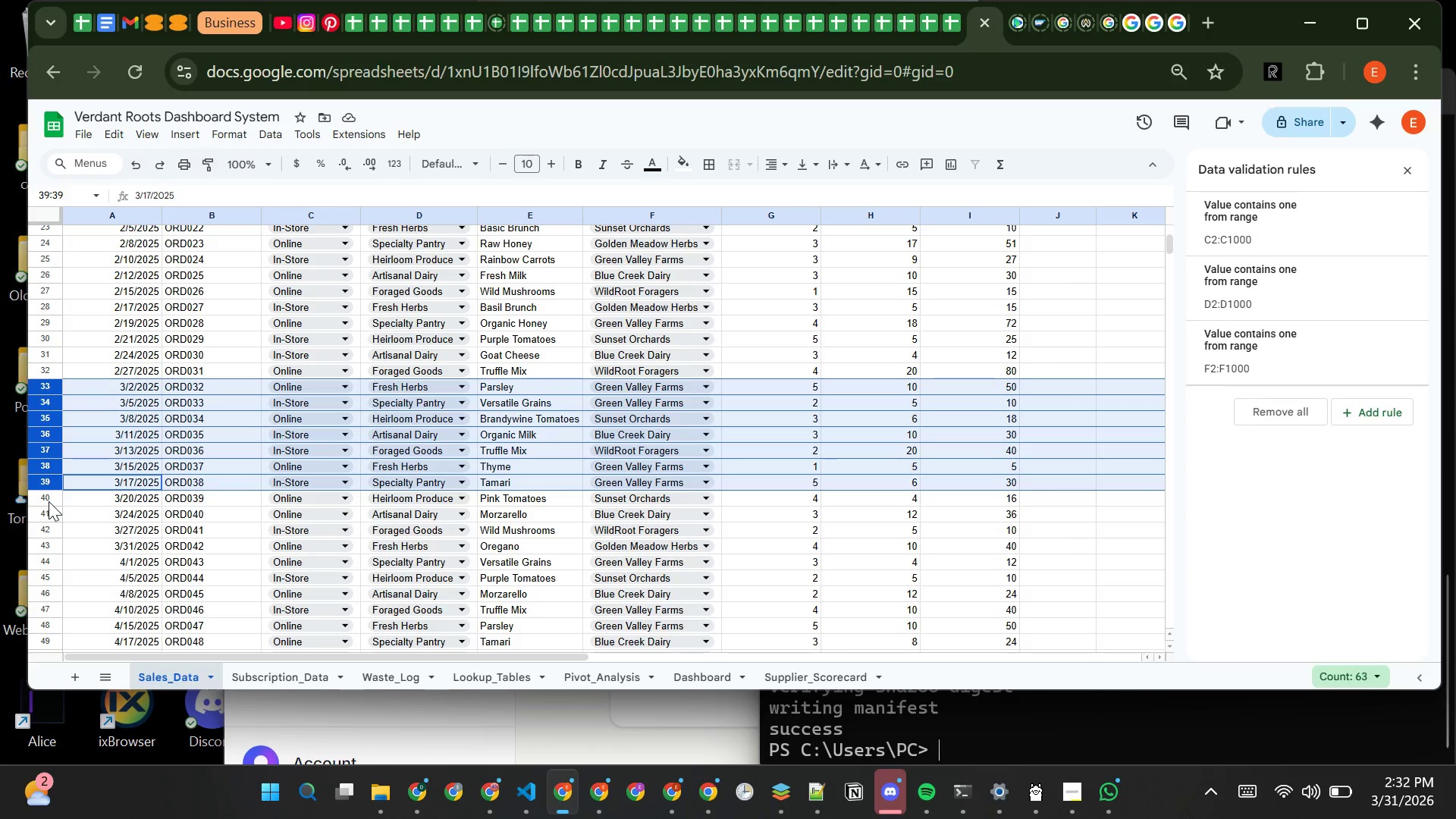 
left_click([49, 501])
 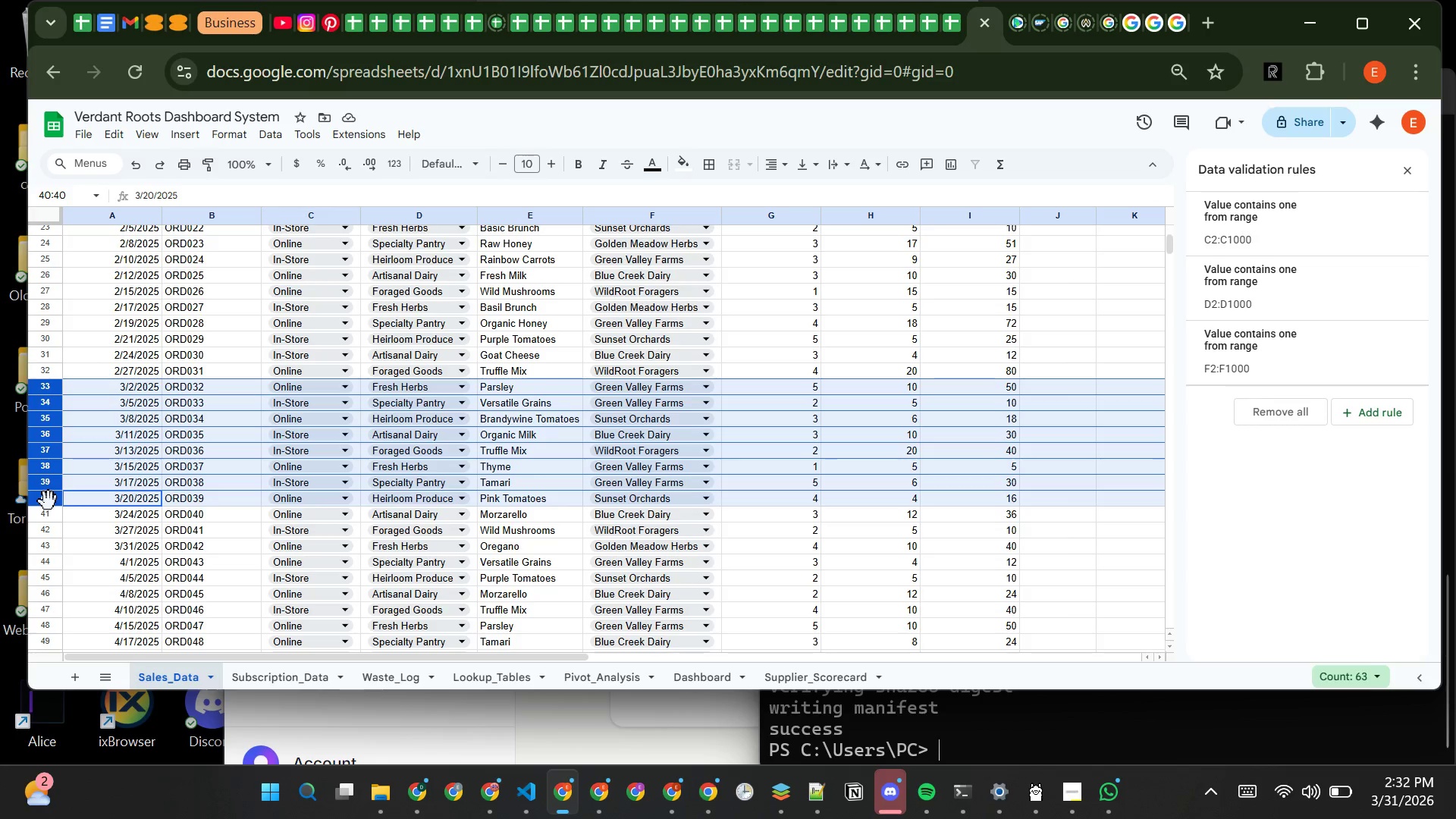 
hold_key(key=ControlLeft, duration=1.52)
left_click([49, 514])
 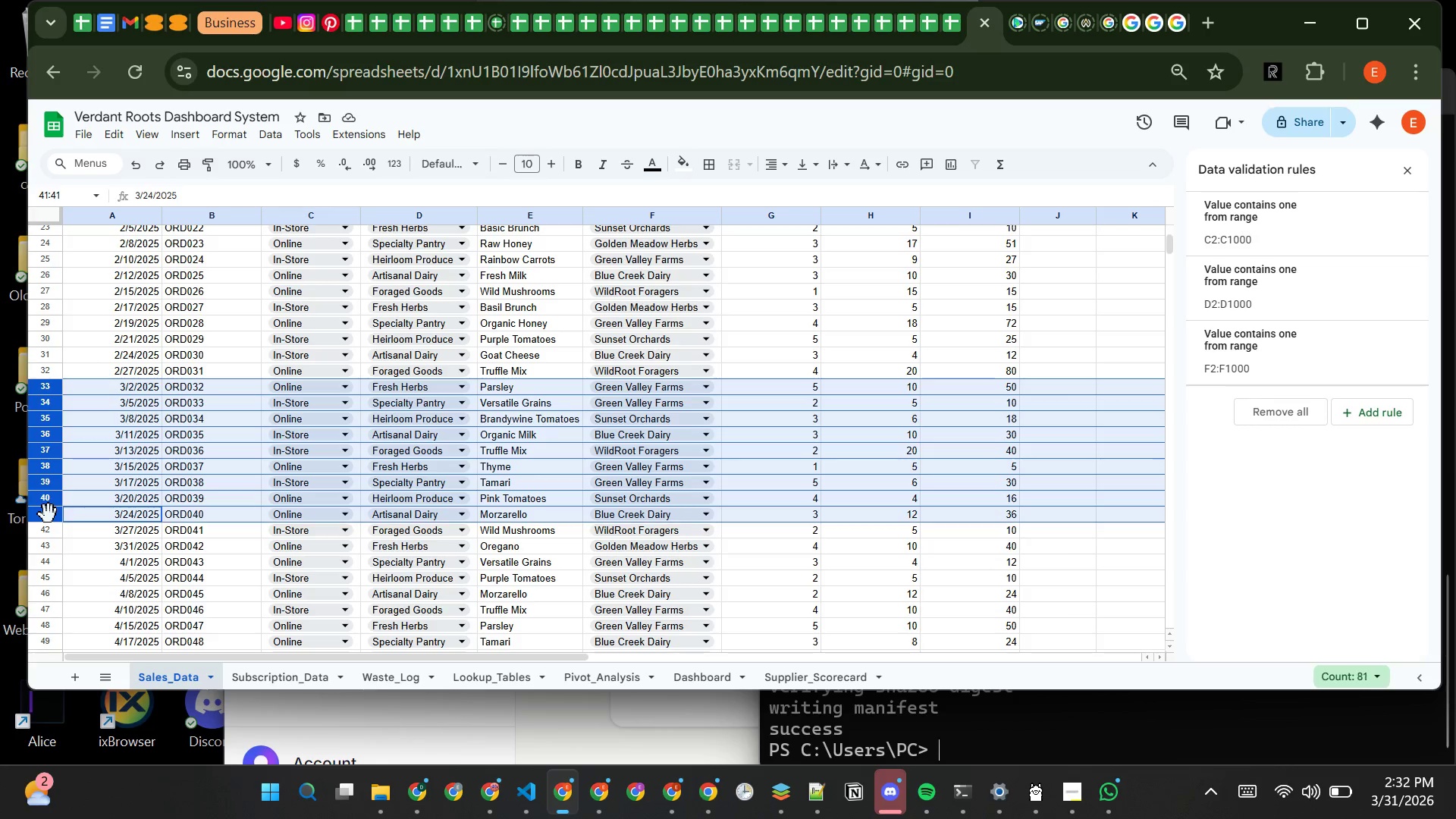 
hold_key(key=ControlLeft, duration=1.5)
left_click([51, 532])
 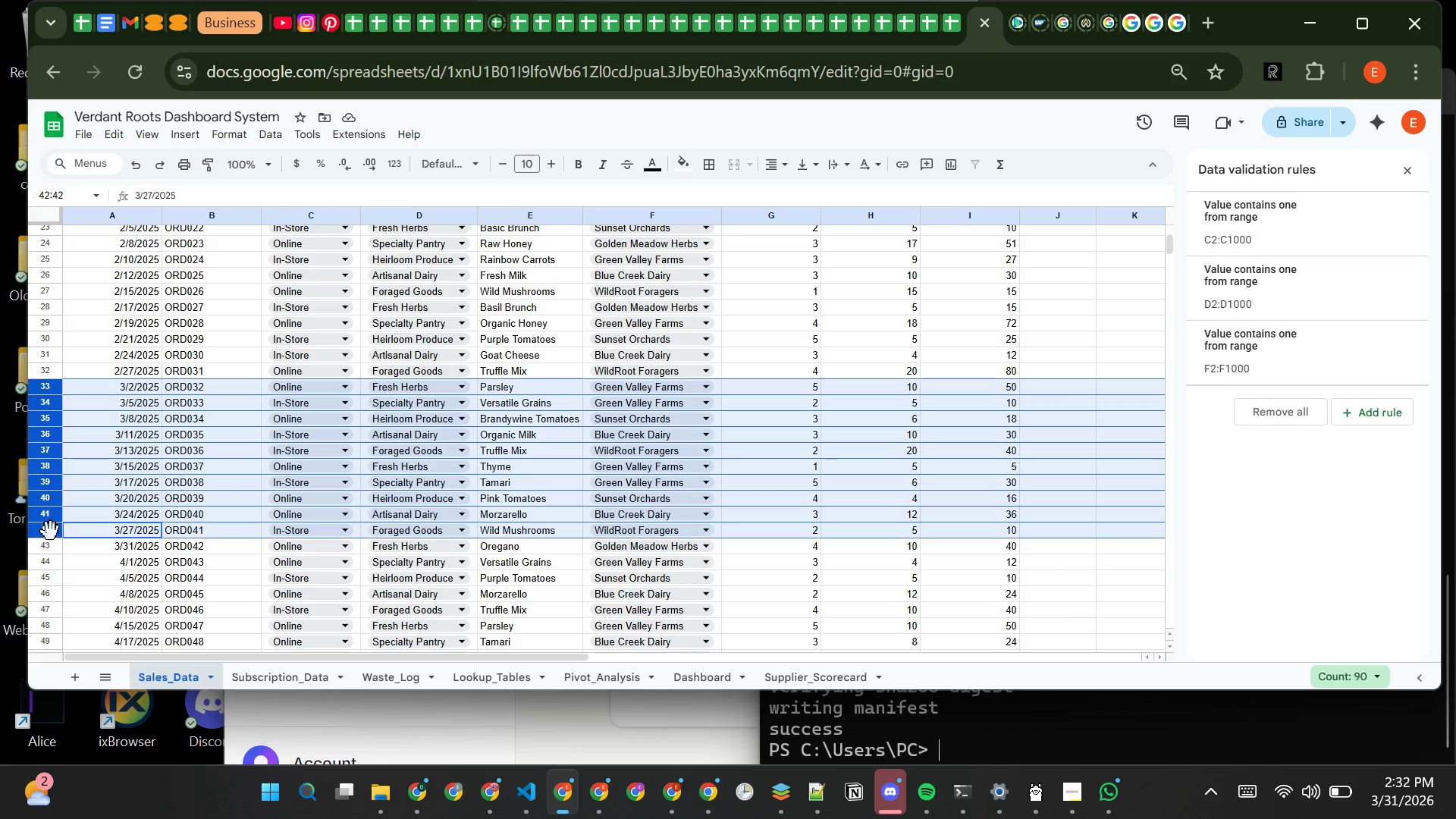 
hold_key(key=ControlLeft, duration=1.5)
 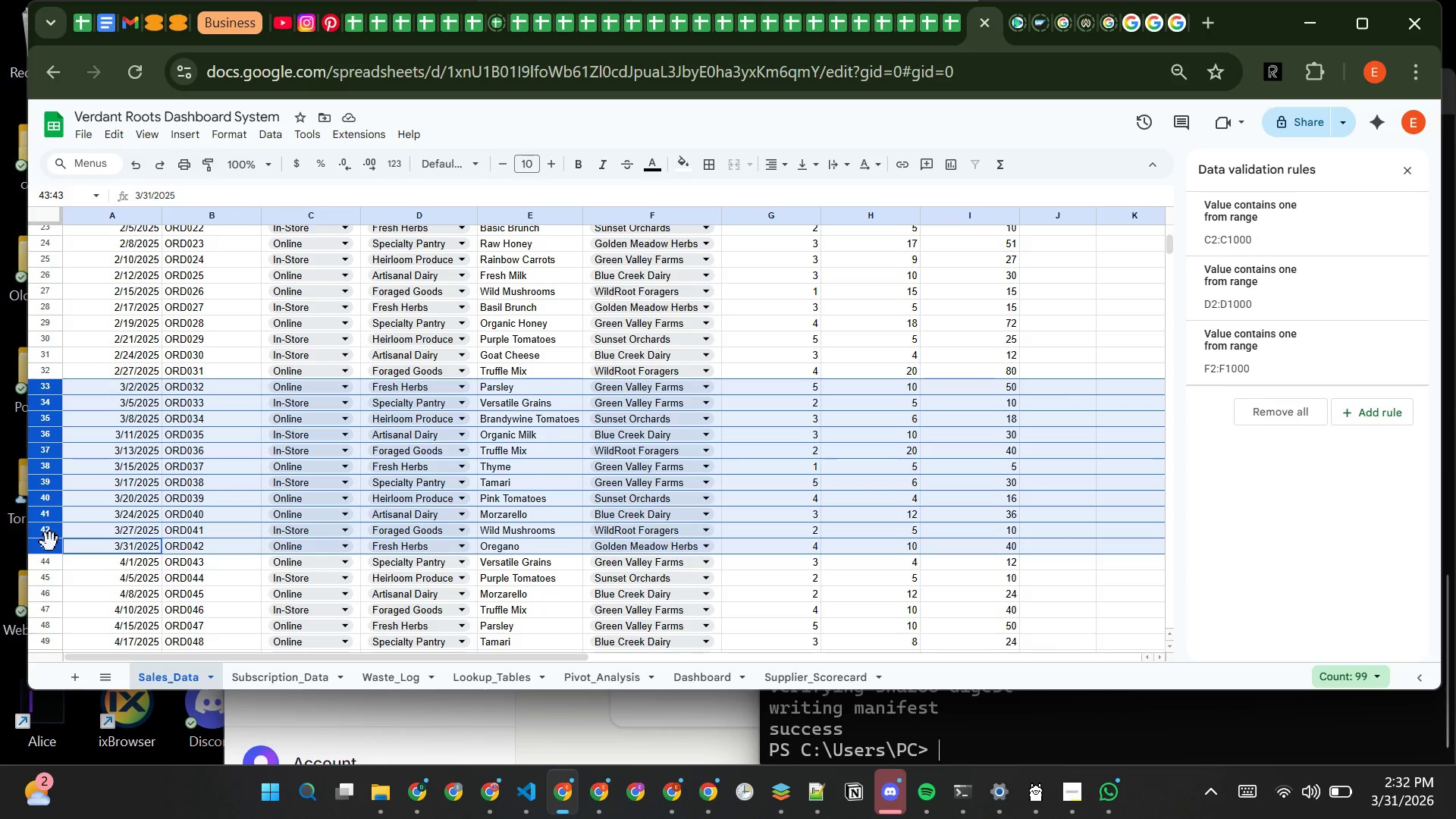 
hold_key(key=ControlLeft, duration=1.52)
left_click([50, 542])
 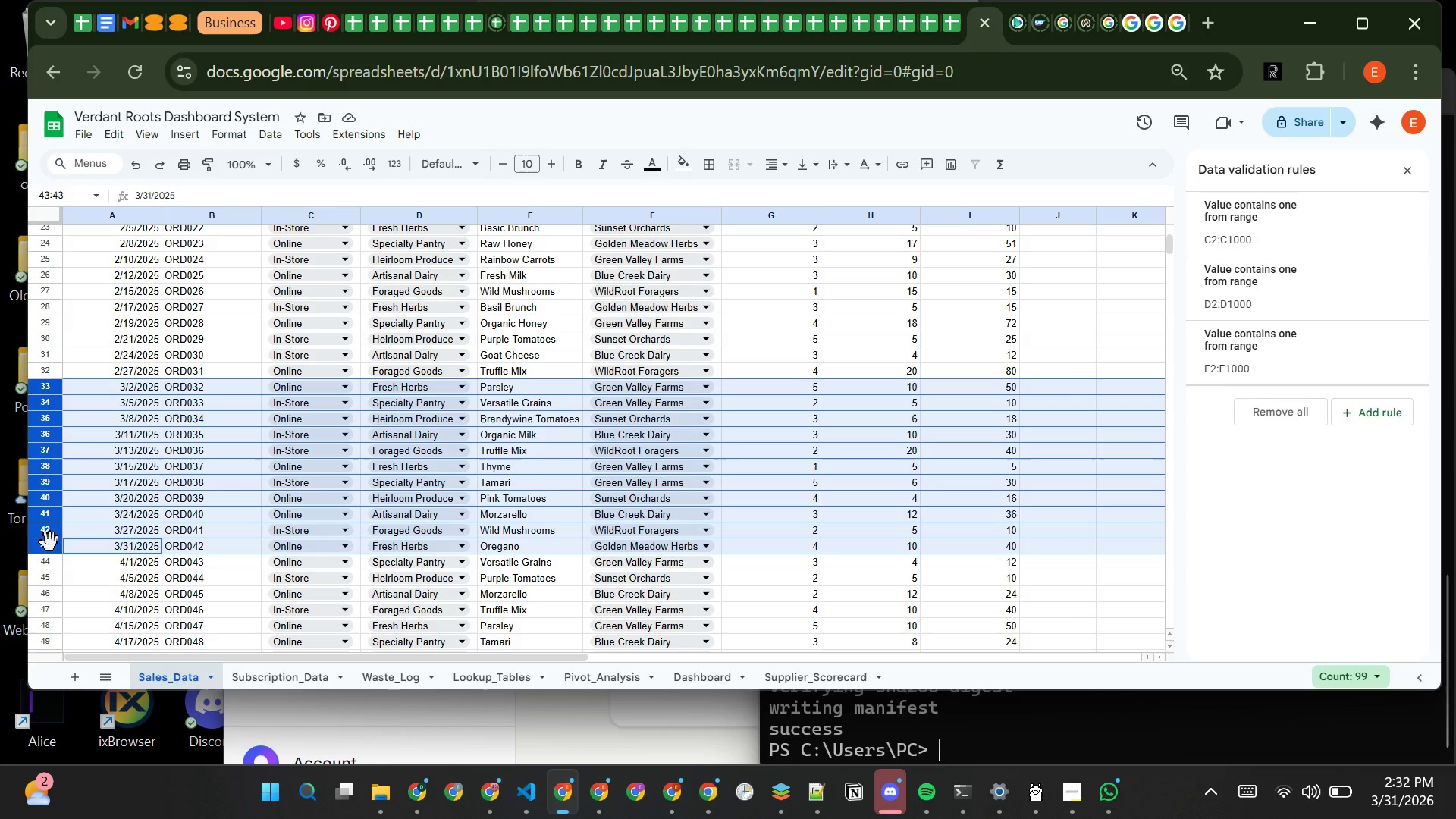 
key(Control+C)
 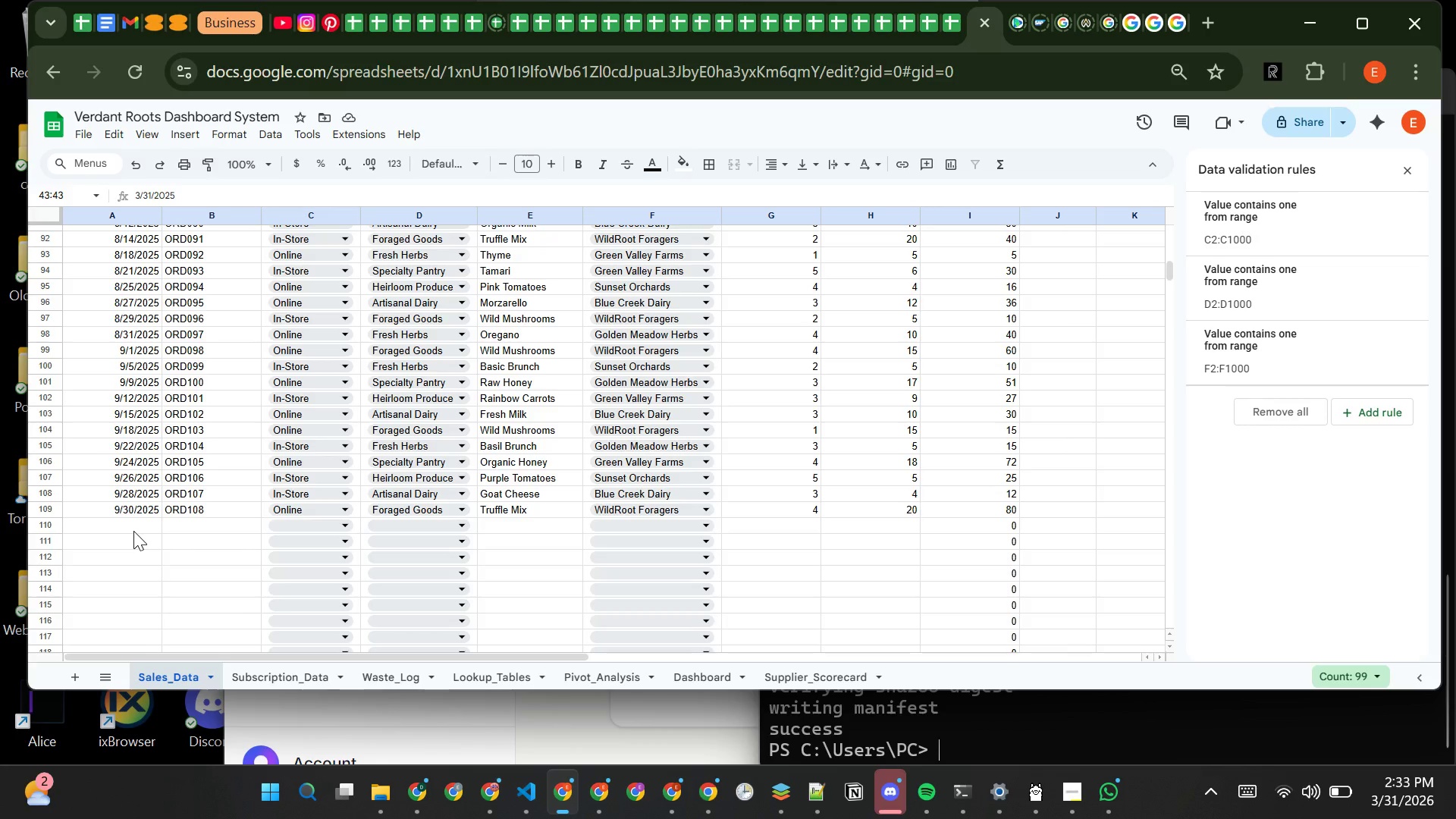 
wait(53.33)
 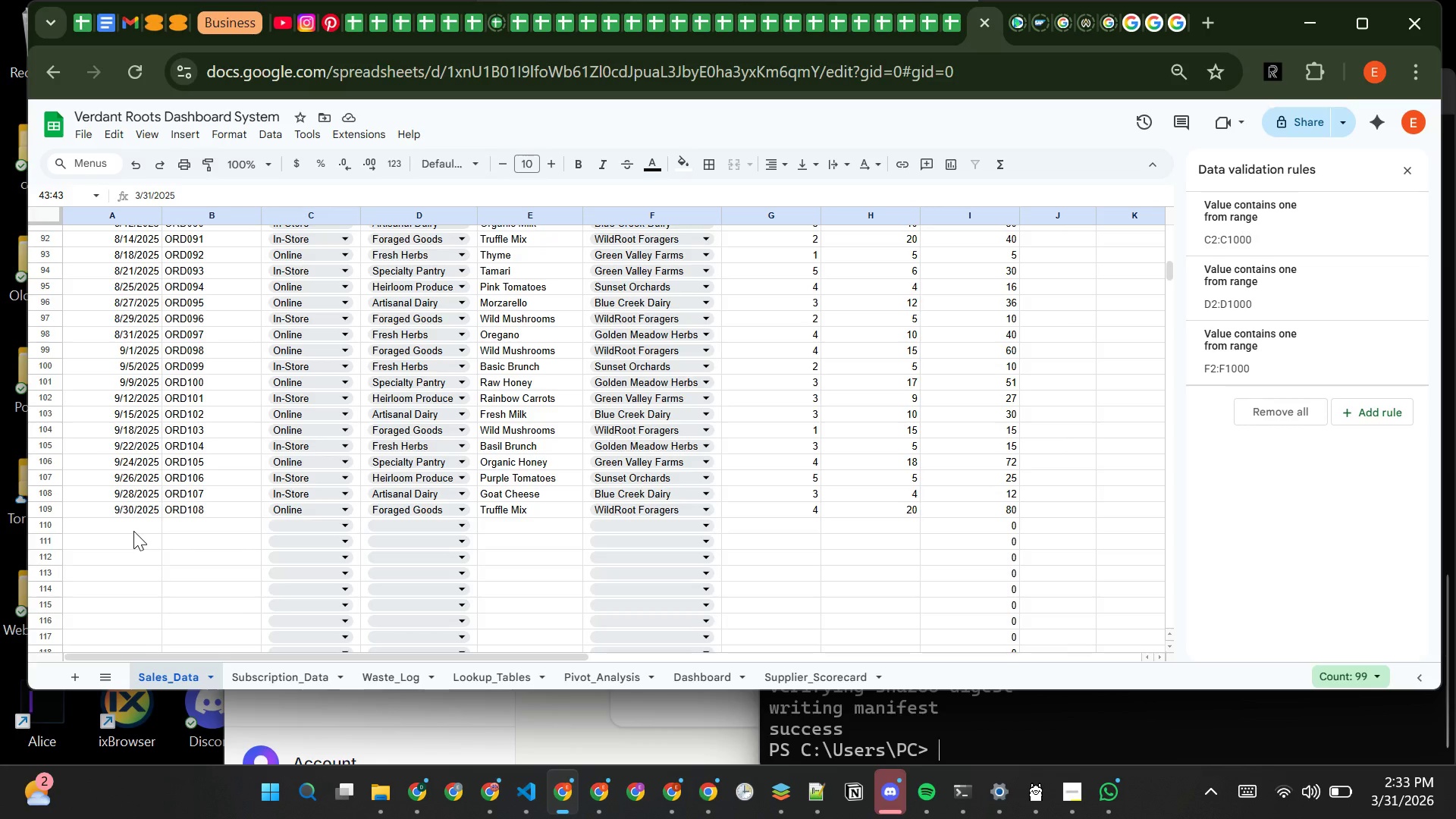 
mouse_move([579, 789])
 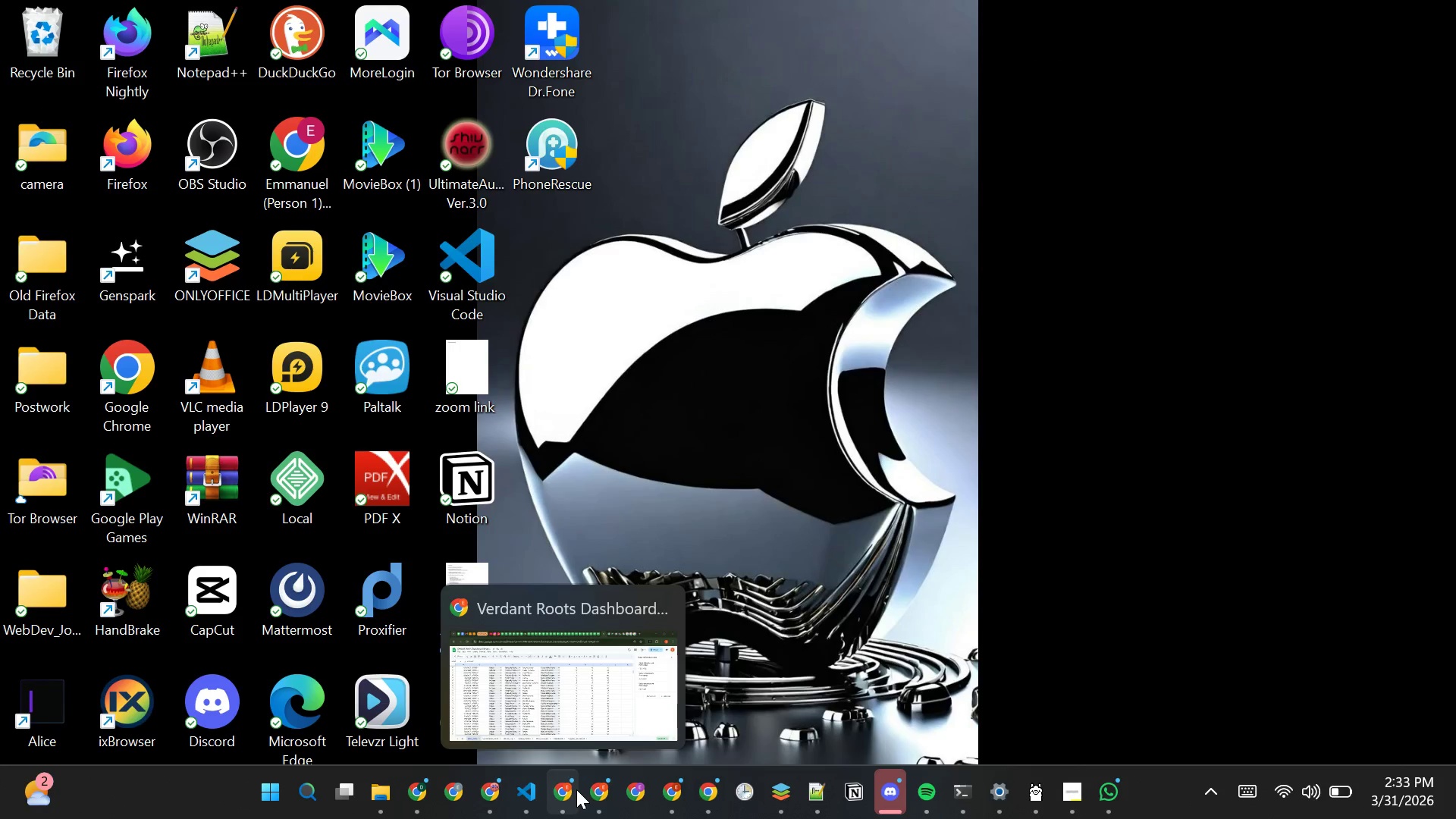 
left_click([576, 789])
 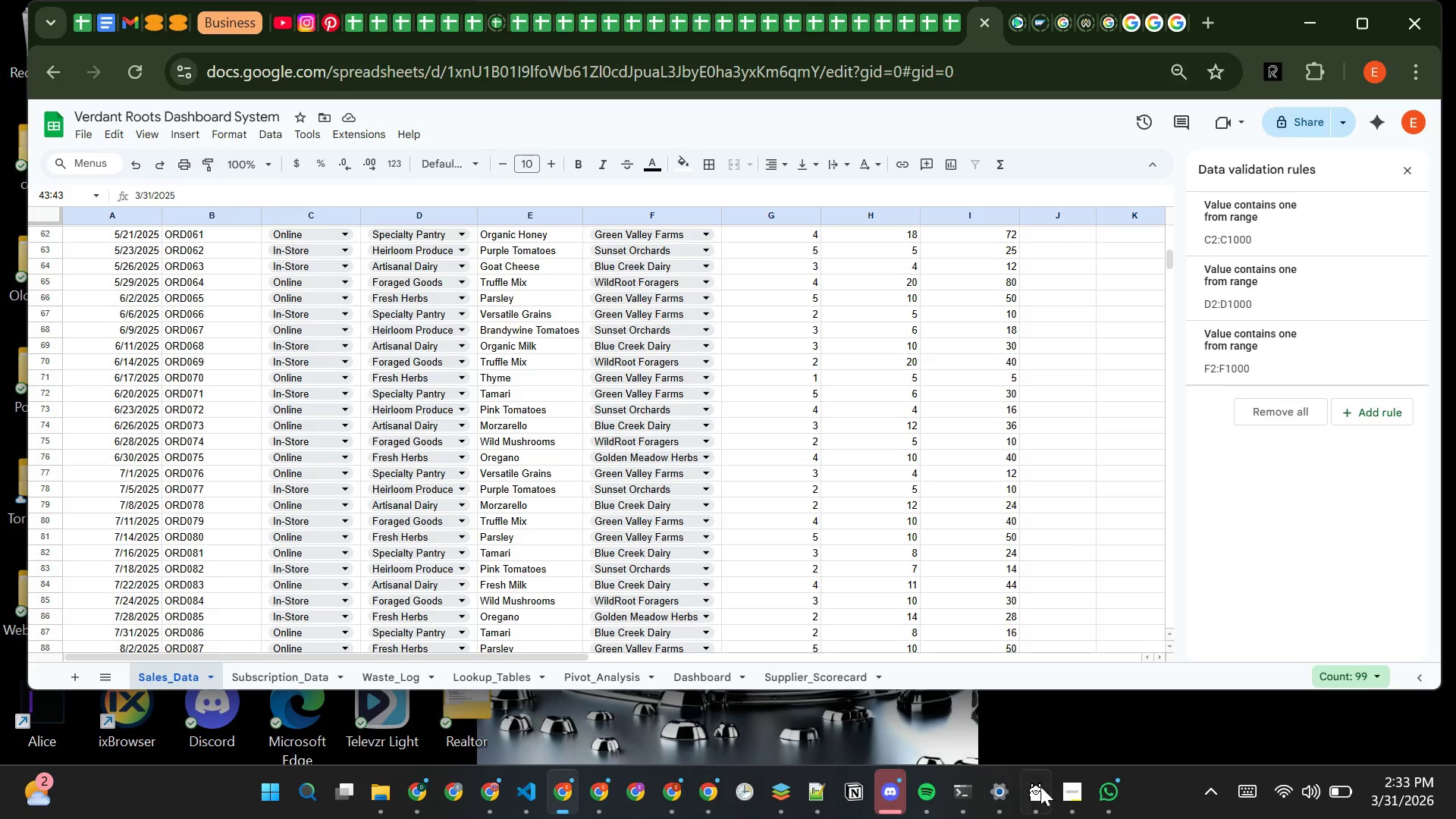 
left_click([1071, 790])